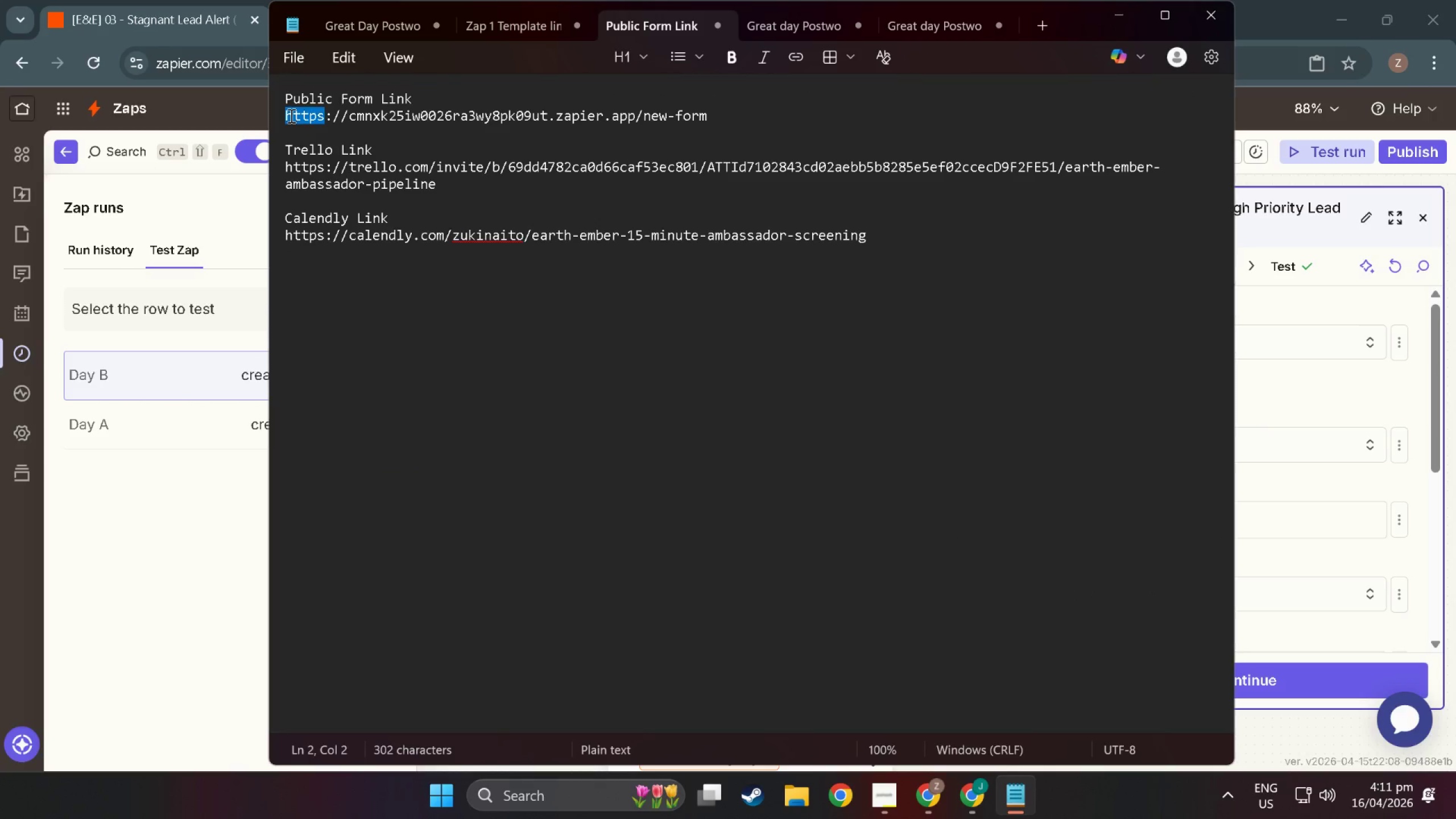 
triple_click([290, 115])
 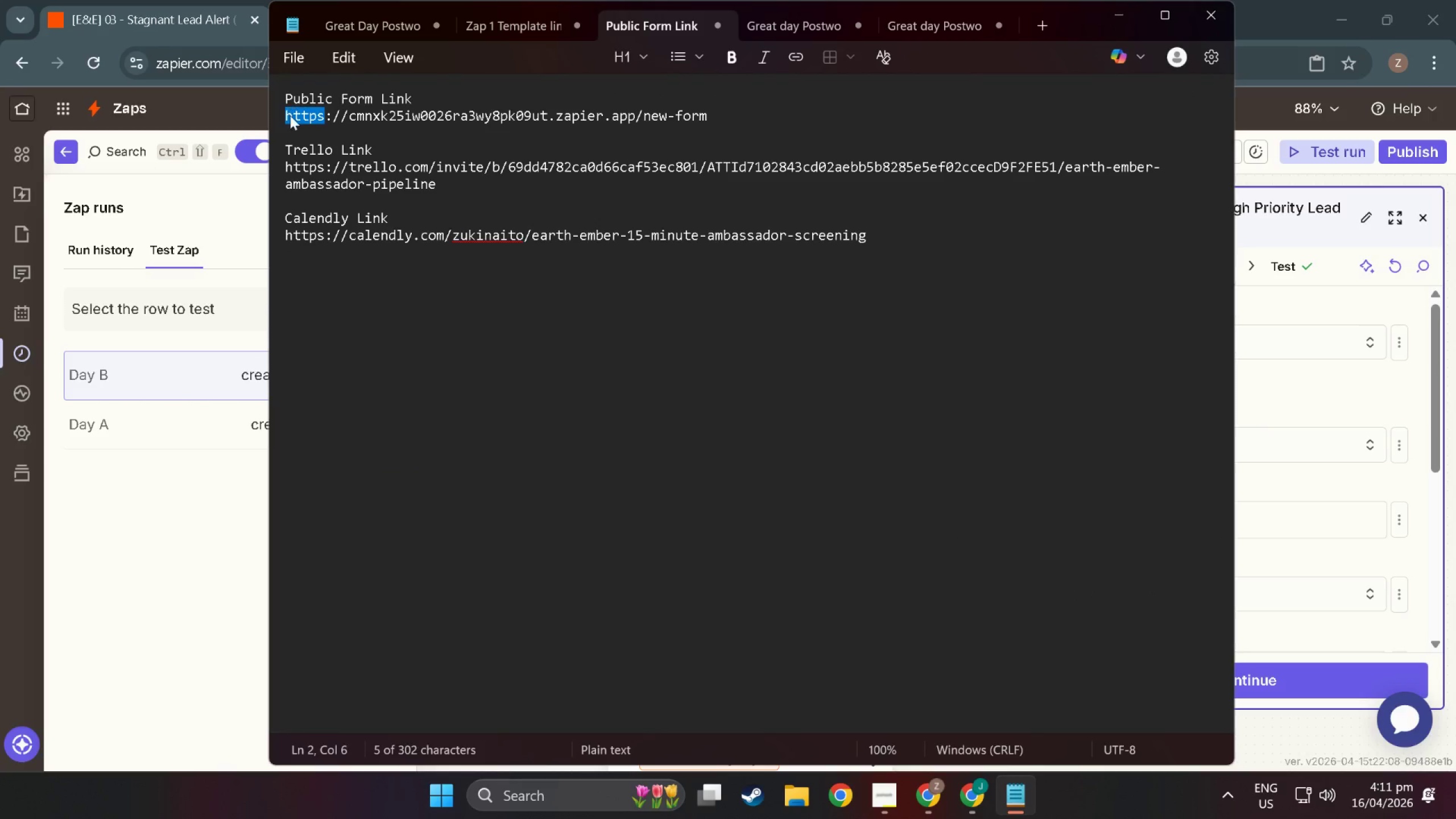 
triple_click([290, 115])
 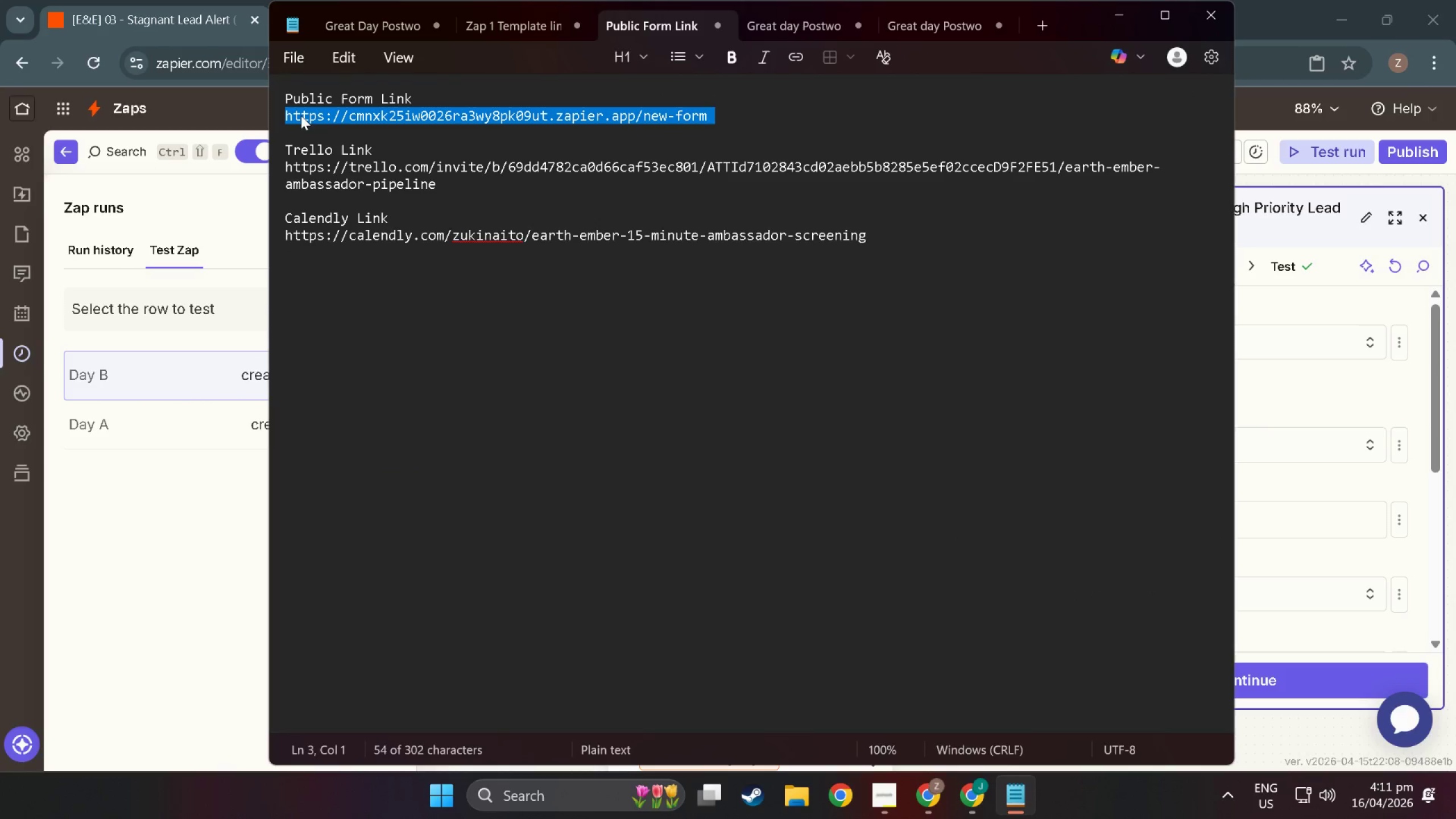 
key(Control+C)
 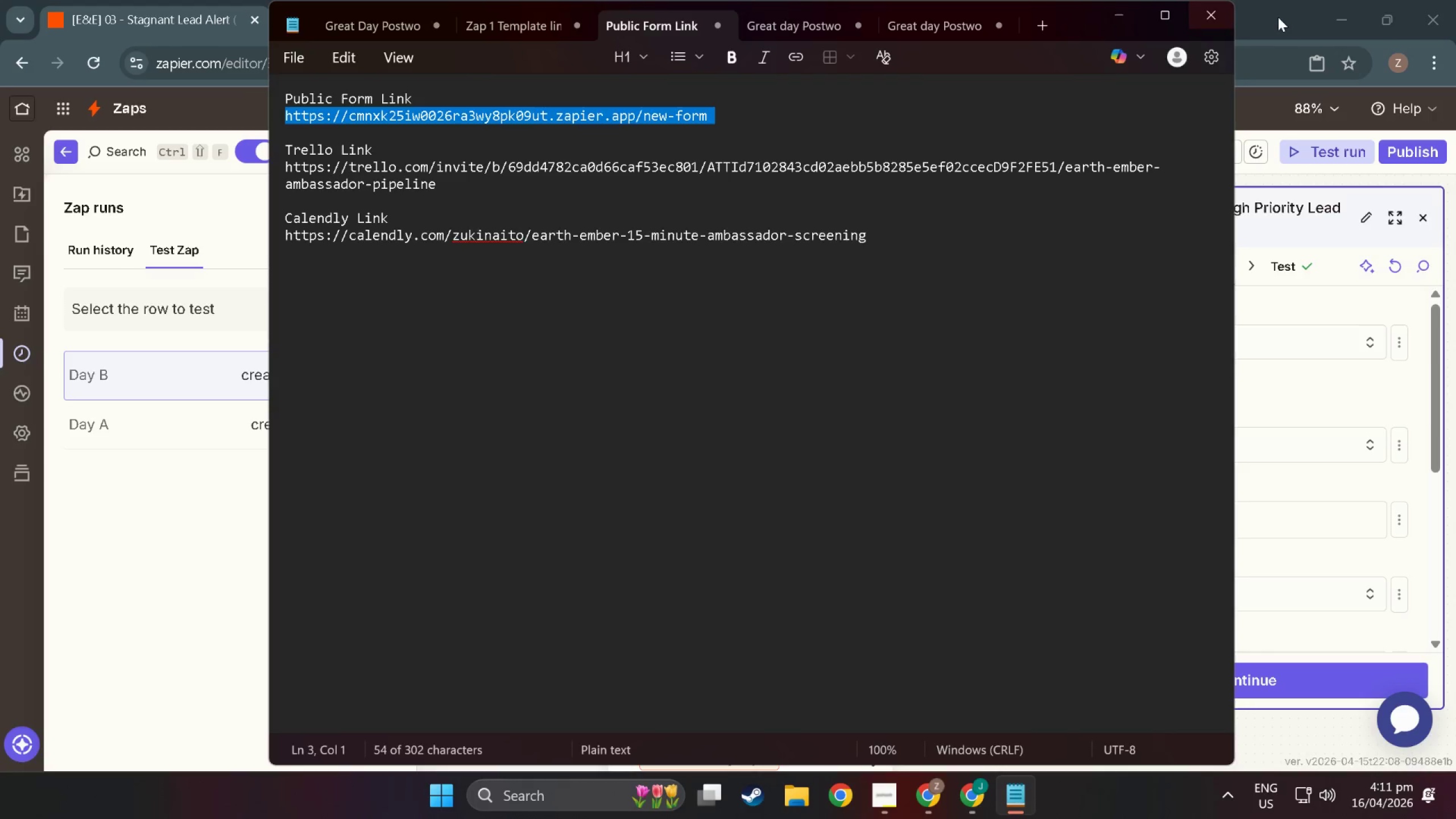 
left_click([1278, 16])
 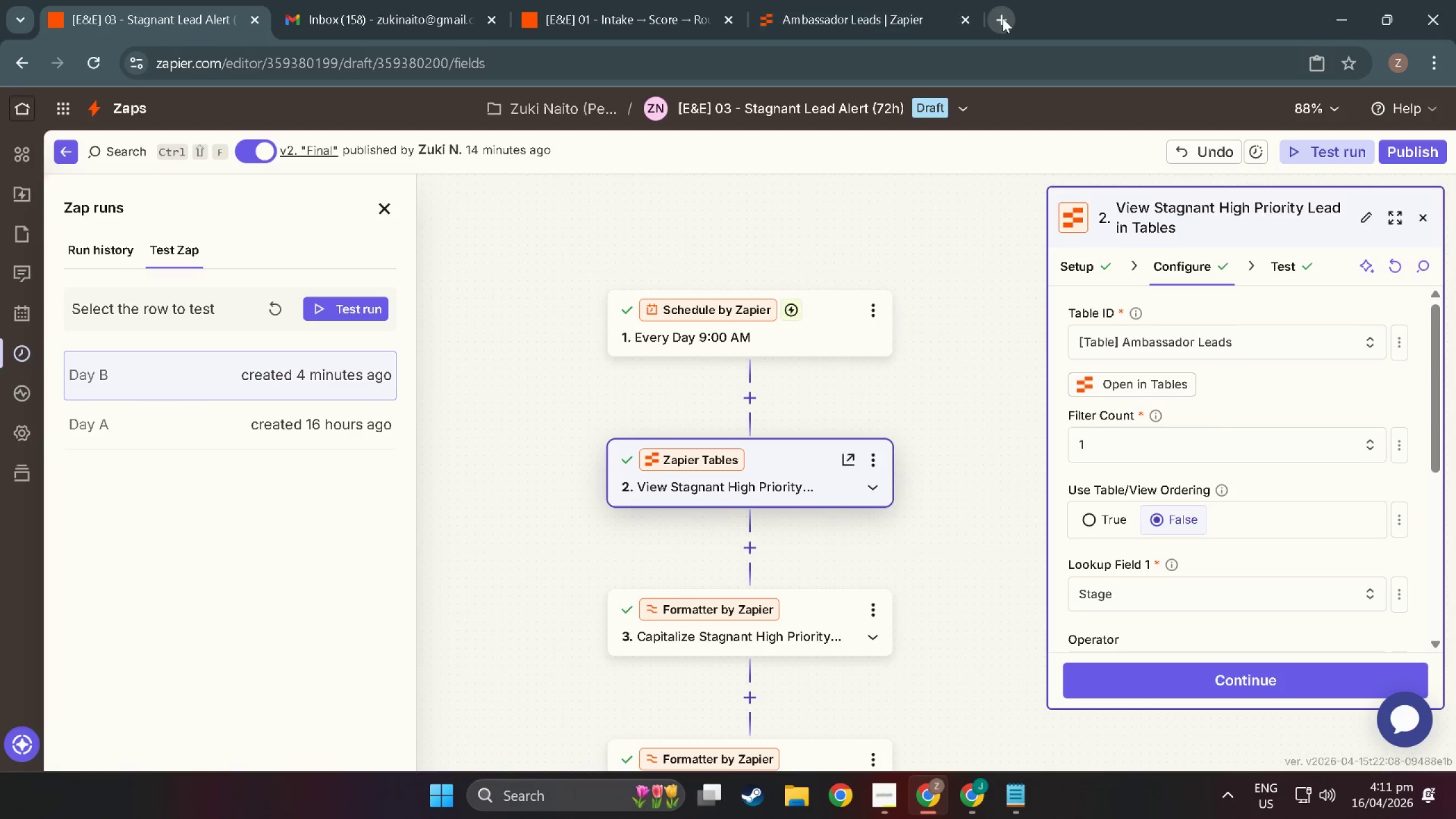 
left_click([1003, 18])
 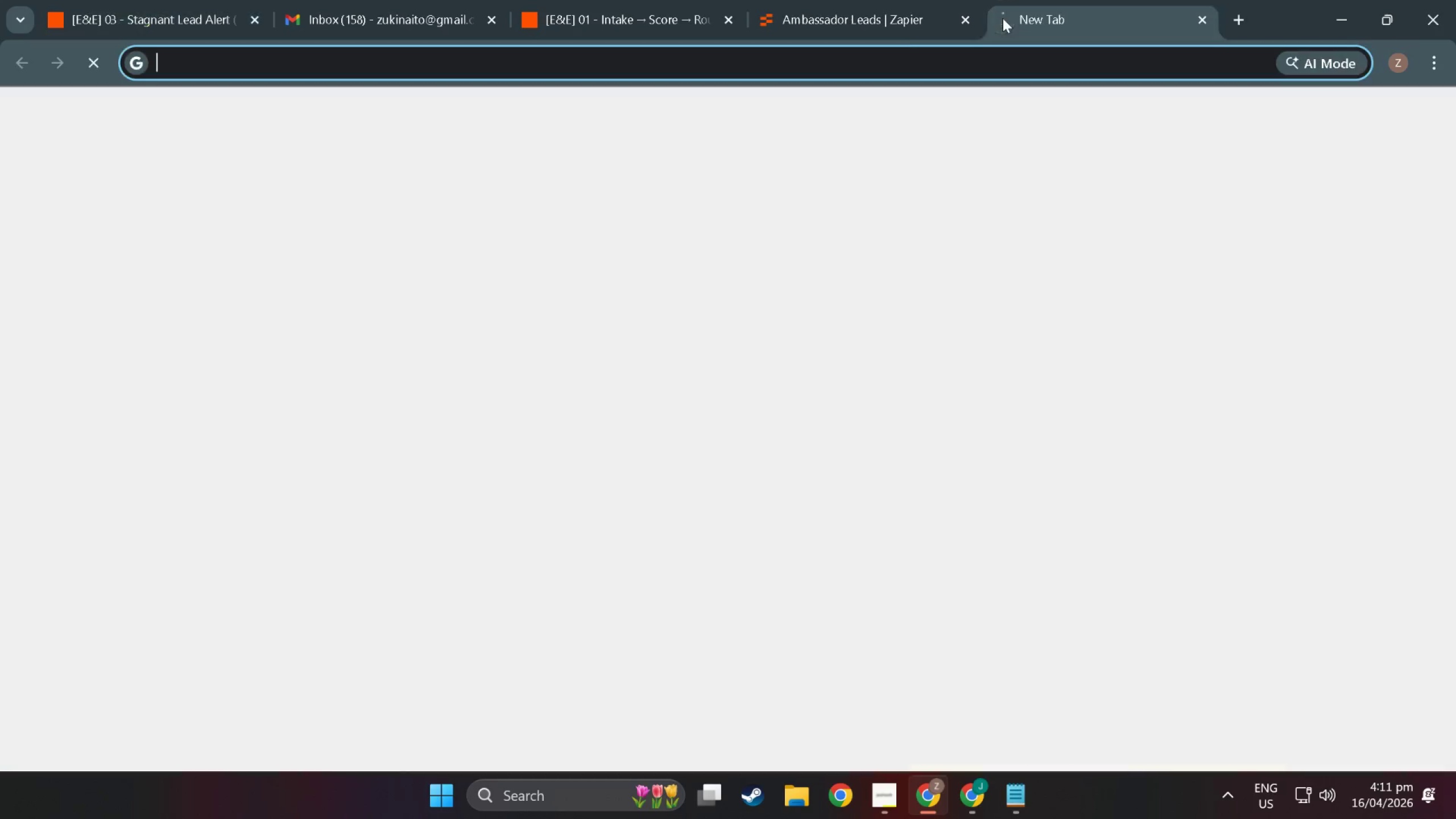 
key(Control+V)
 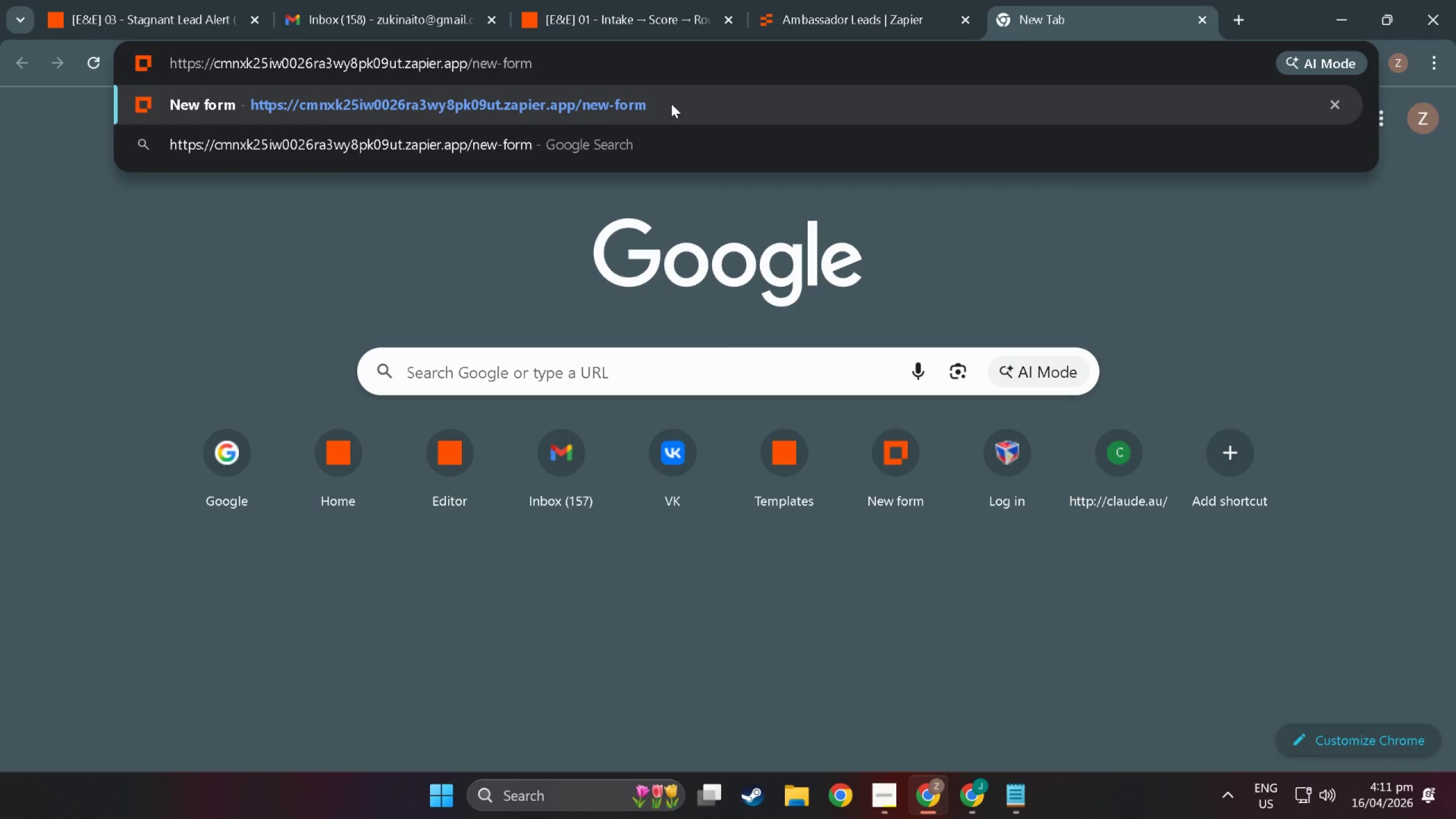 
left_click([671, 104])
 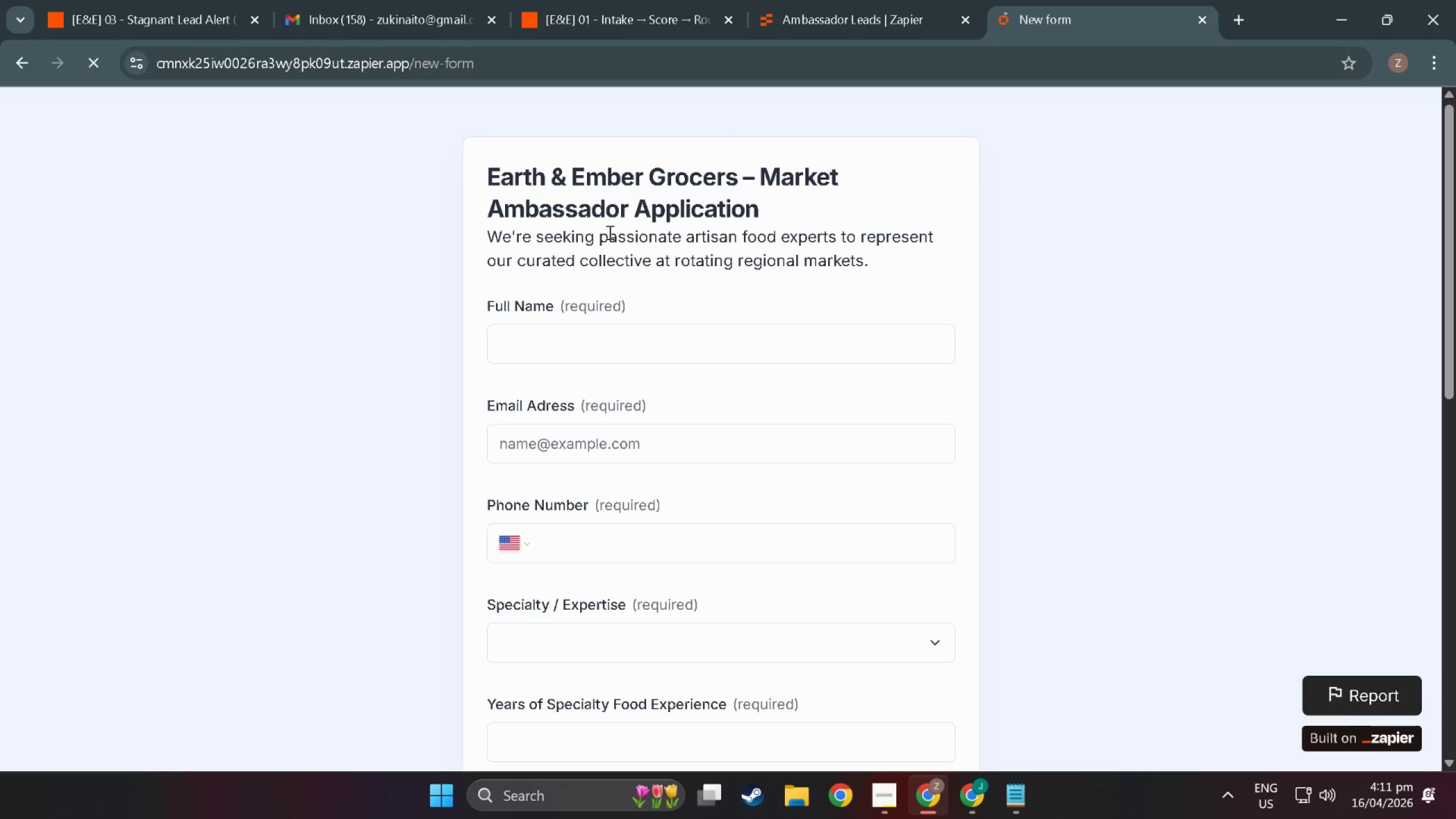 
left_click([576, 350])
 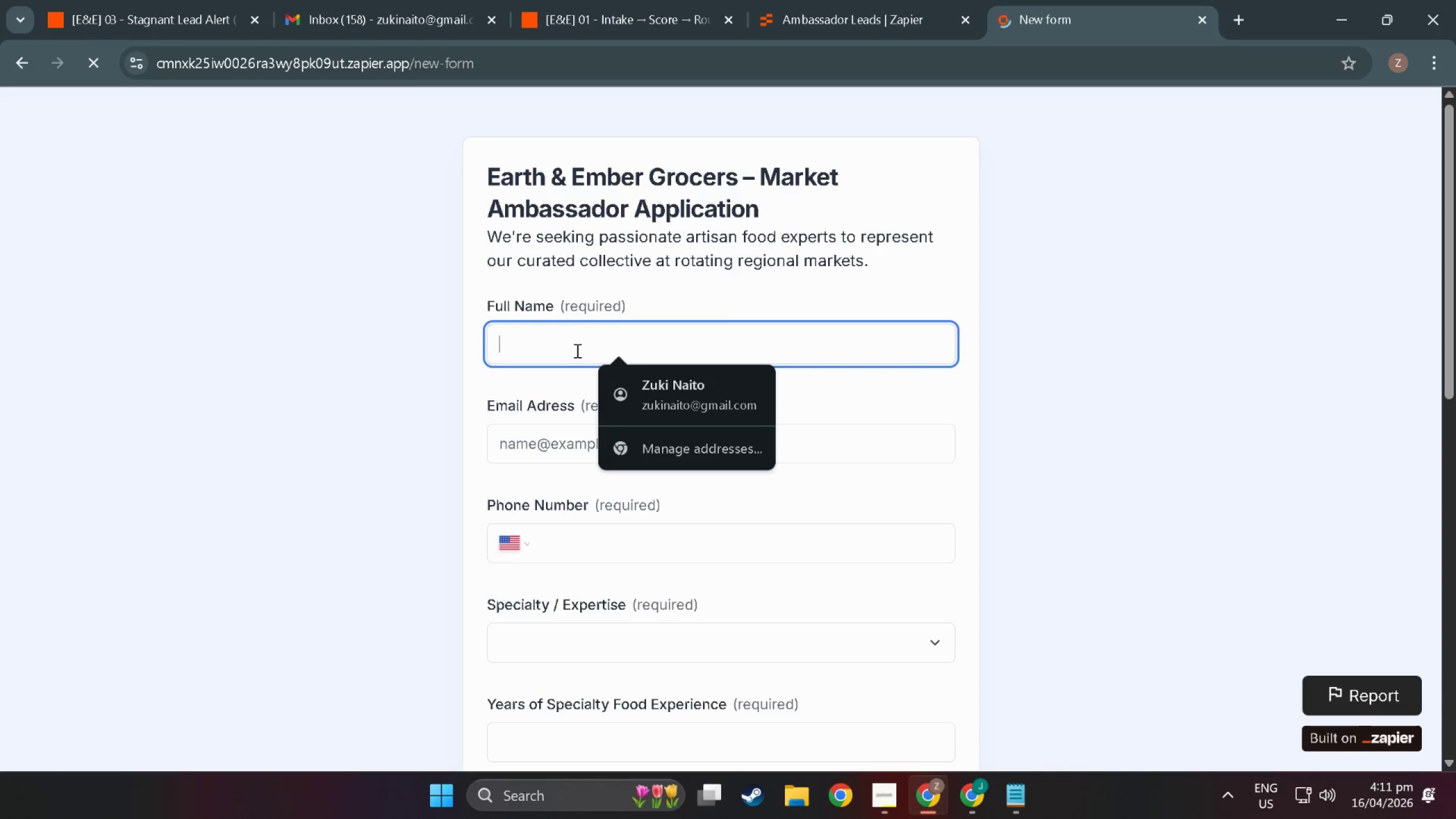 
type(Henry Calvin)
 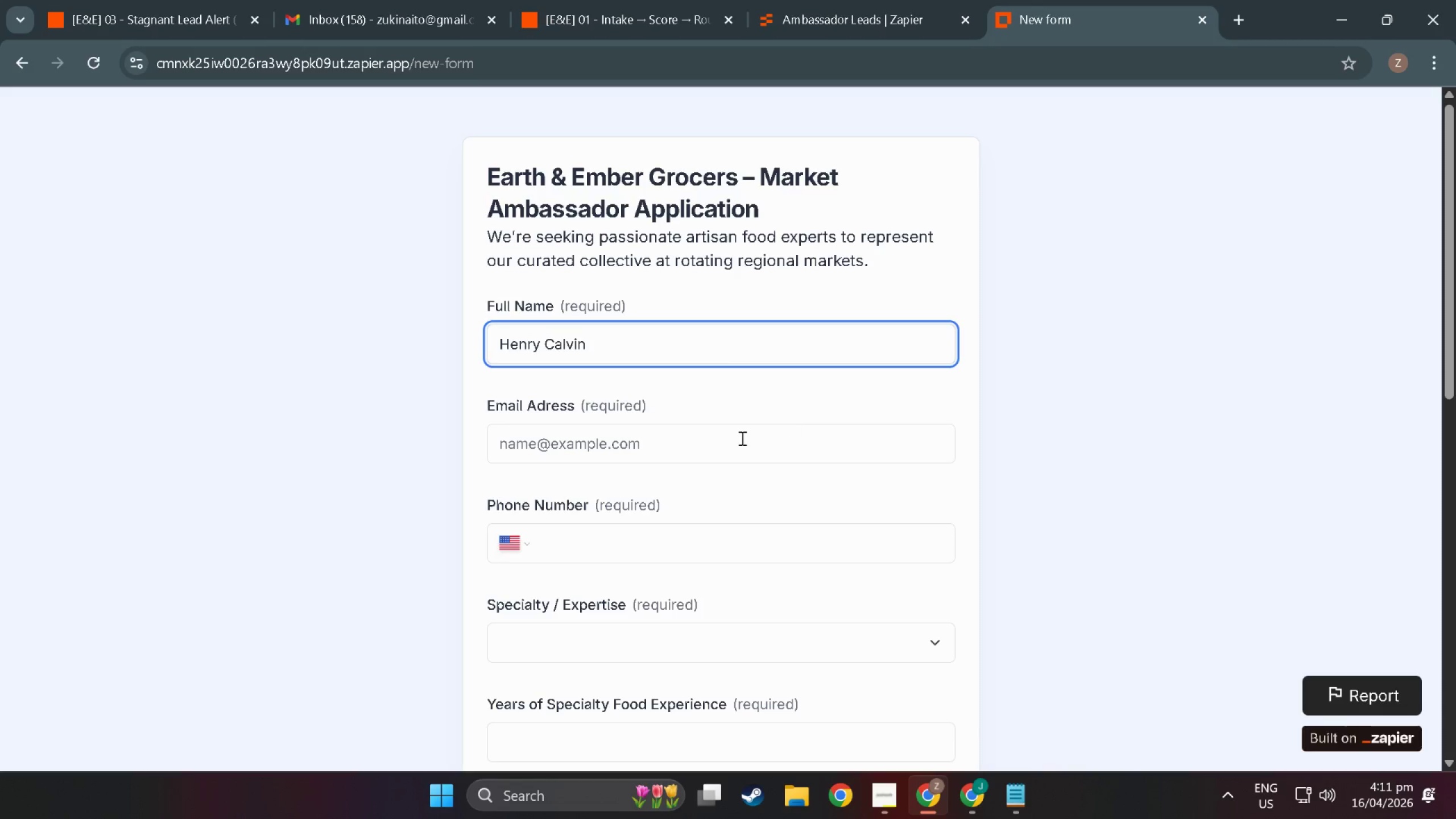 
left_click([715, 445])
 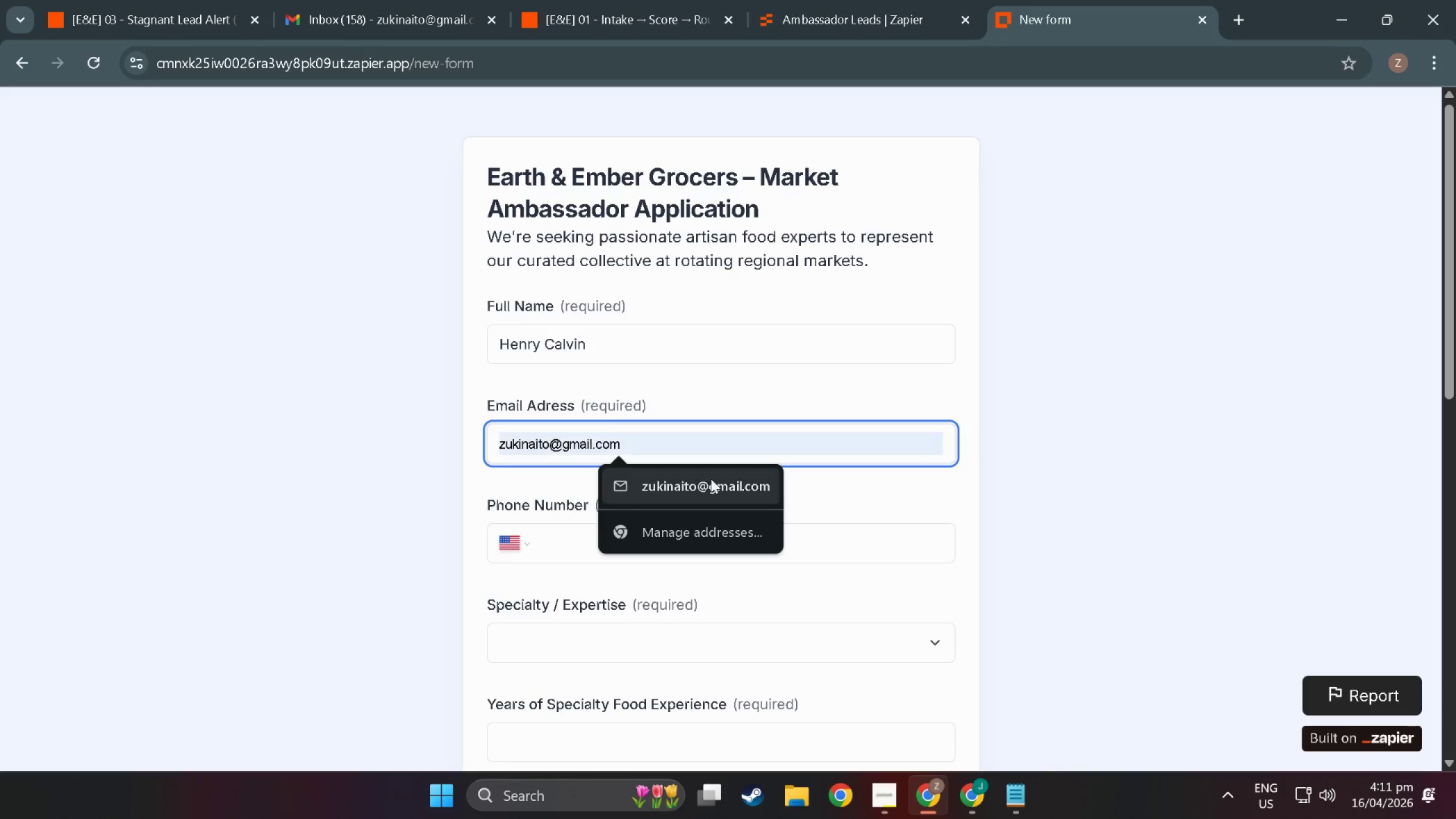 
left_click([711, 479])
 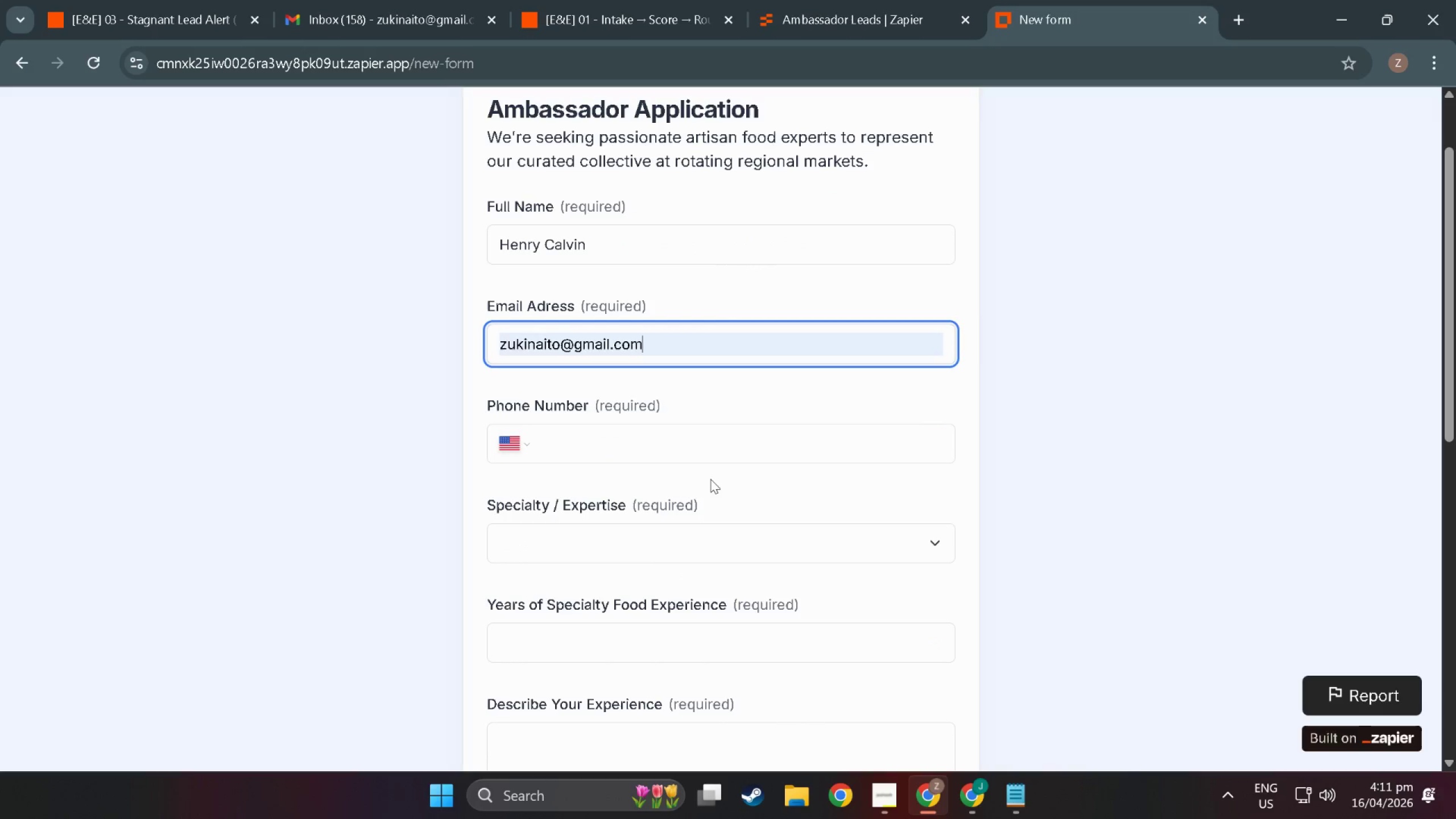 
left_click([655, 449])
 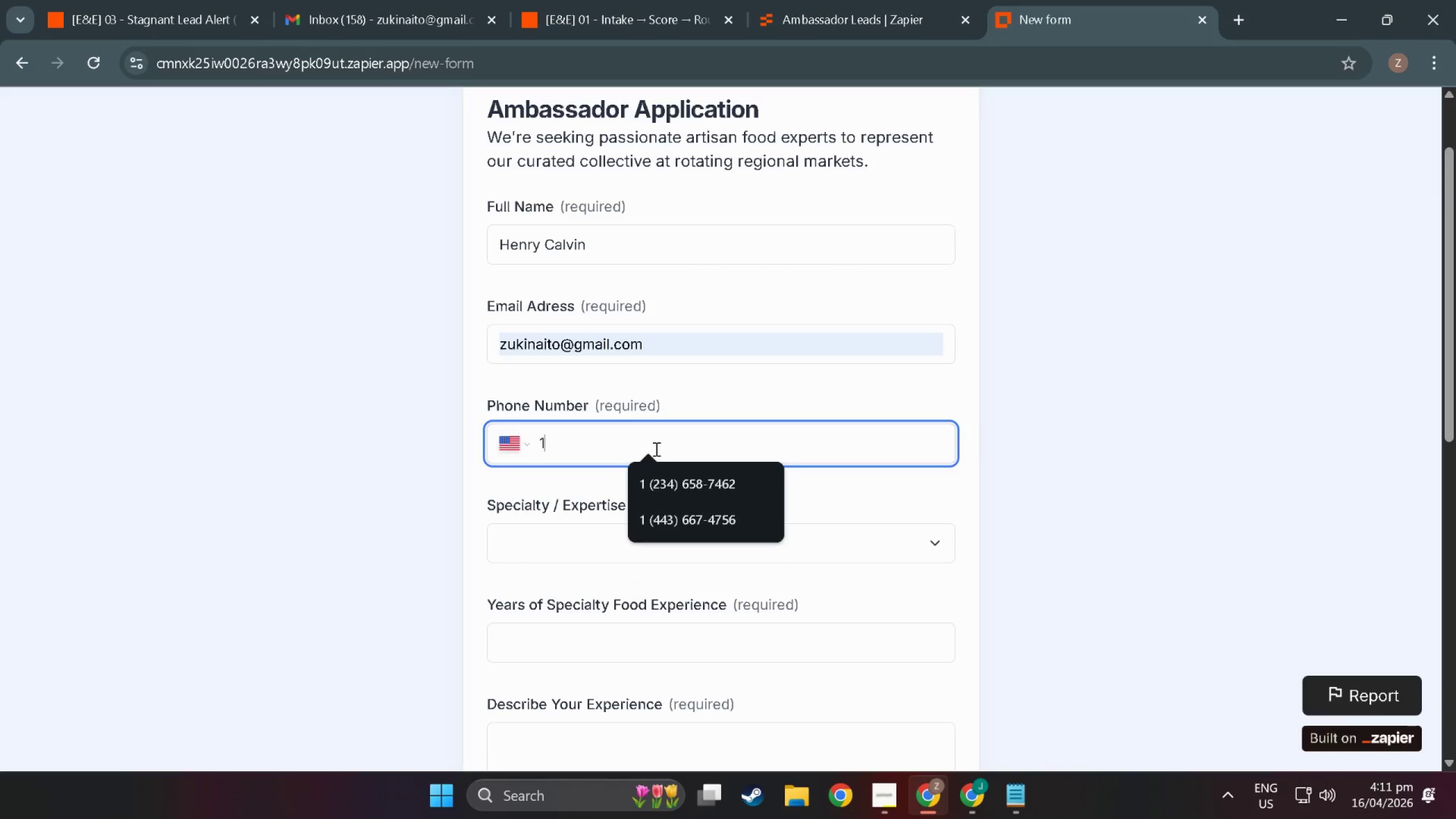 
scroll: coordinate [711, 479], scroll_direction: down, amount: 3.0
 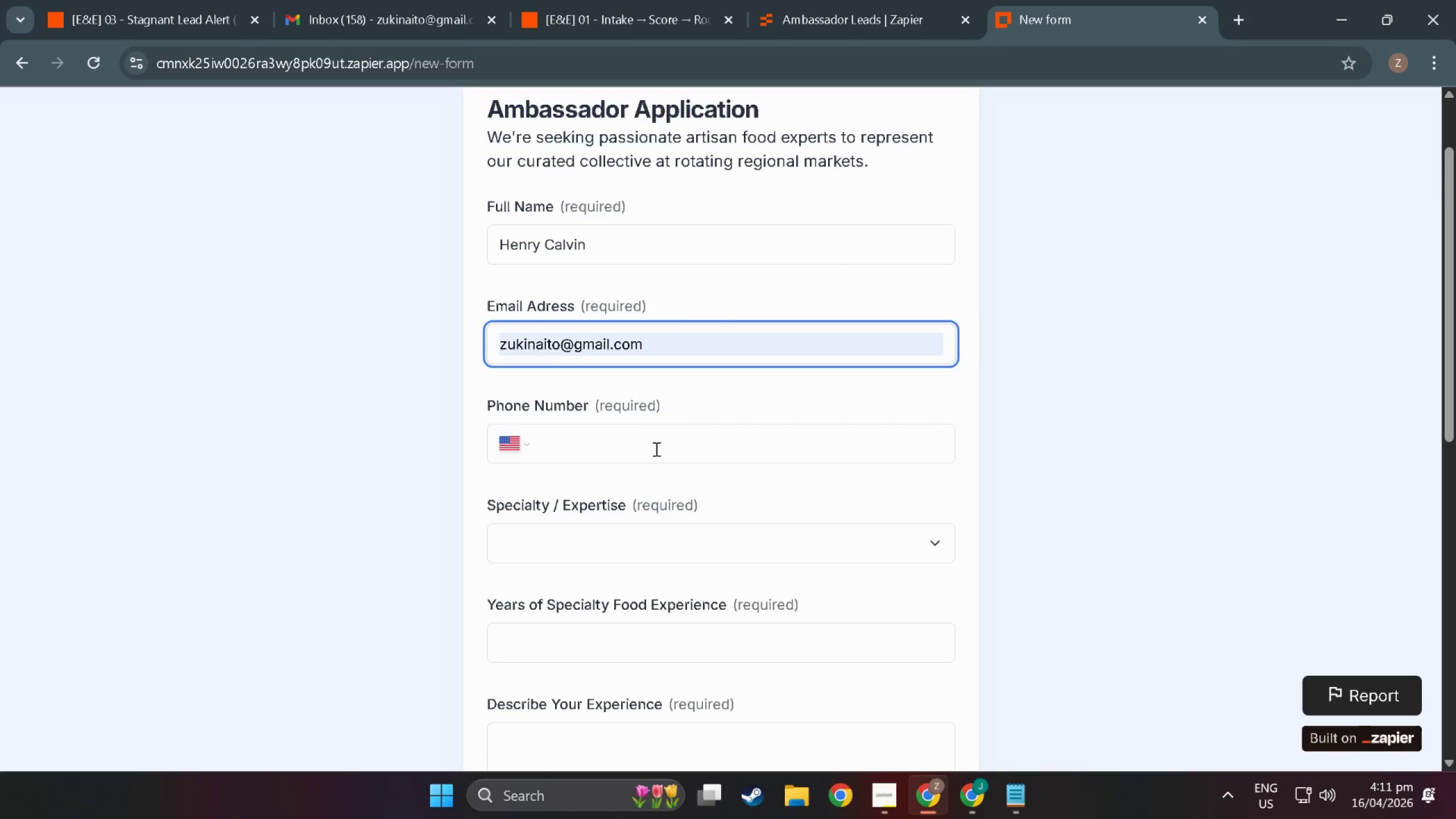 
type(12445643625)
 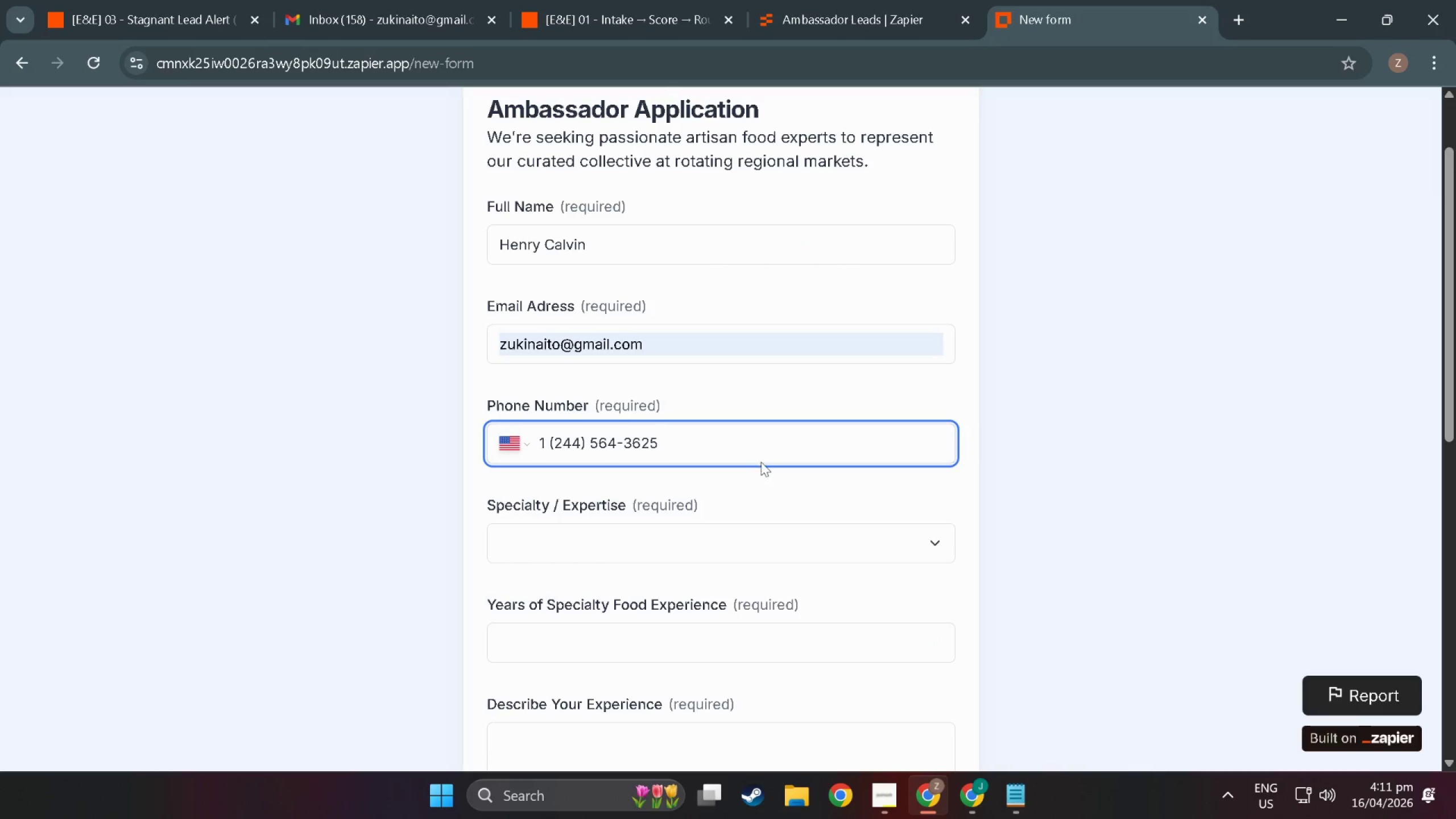 
left_click([734, 464])
 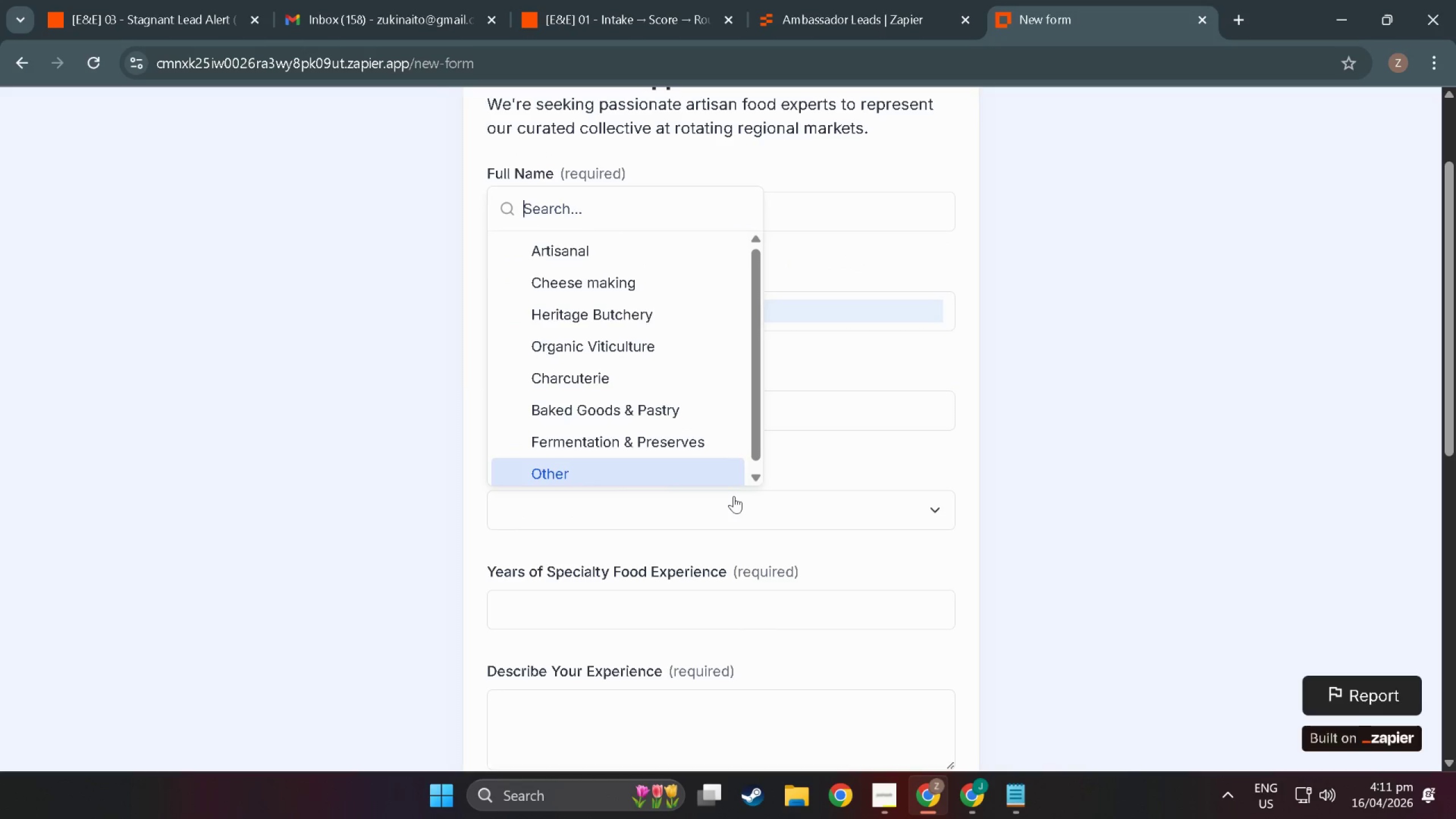 
scroll: coordinate [761, 462], scroll_direction: down, amount: 1.0
 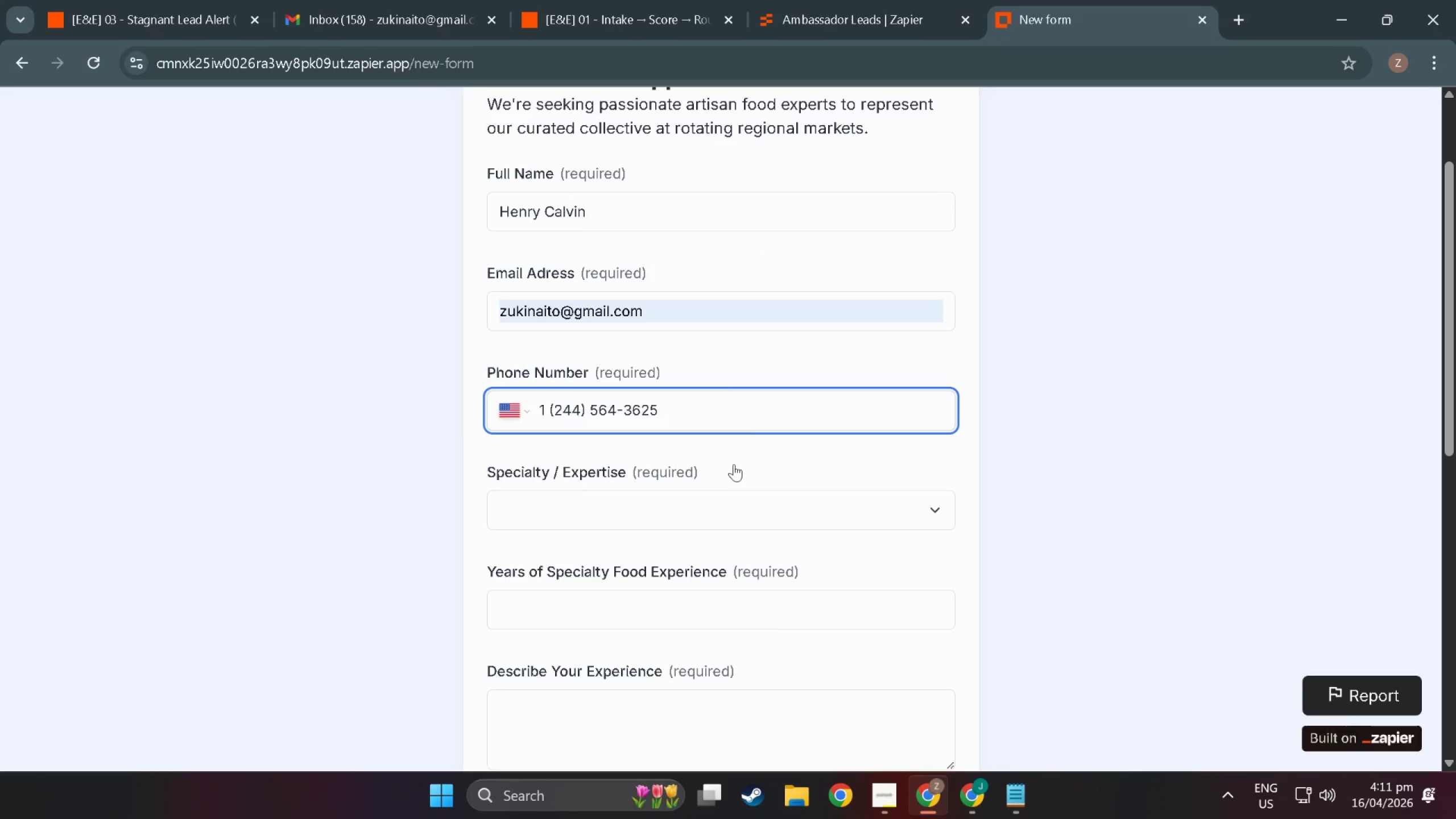 
double_click([734, 496])
 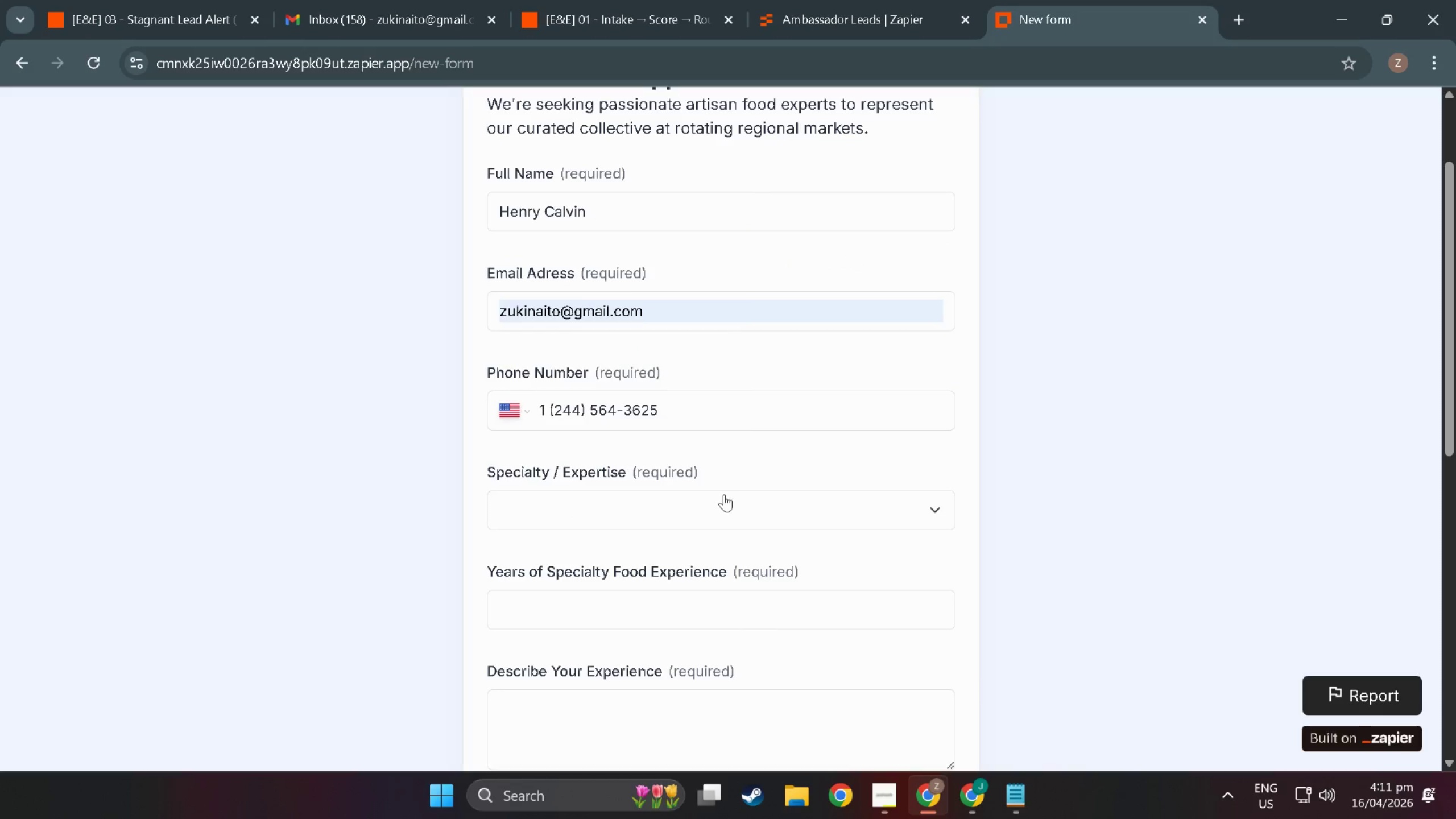 
left_click([724, 494])
 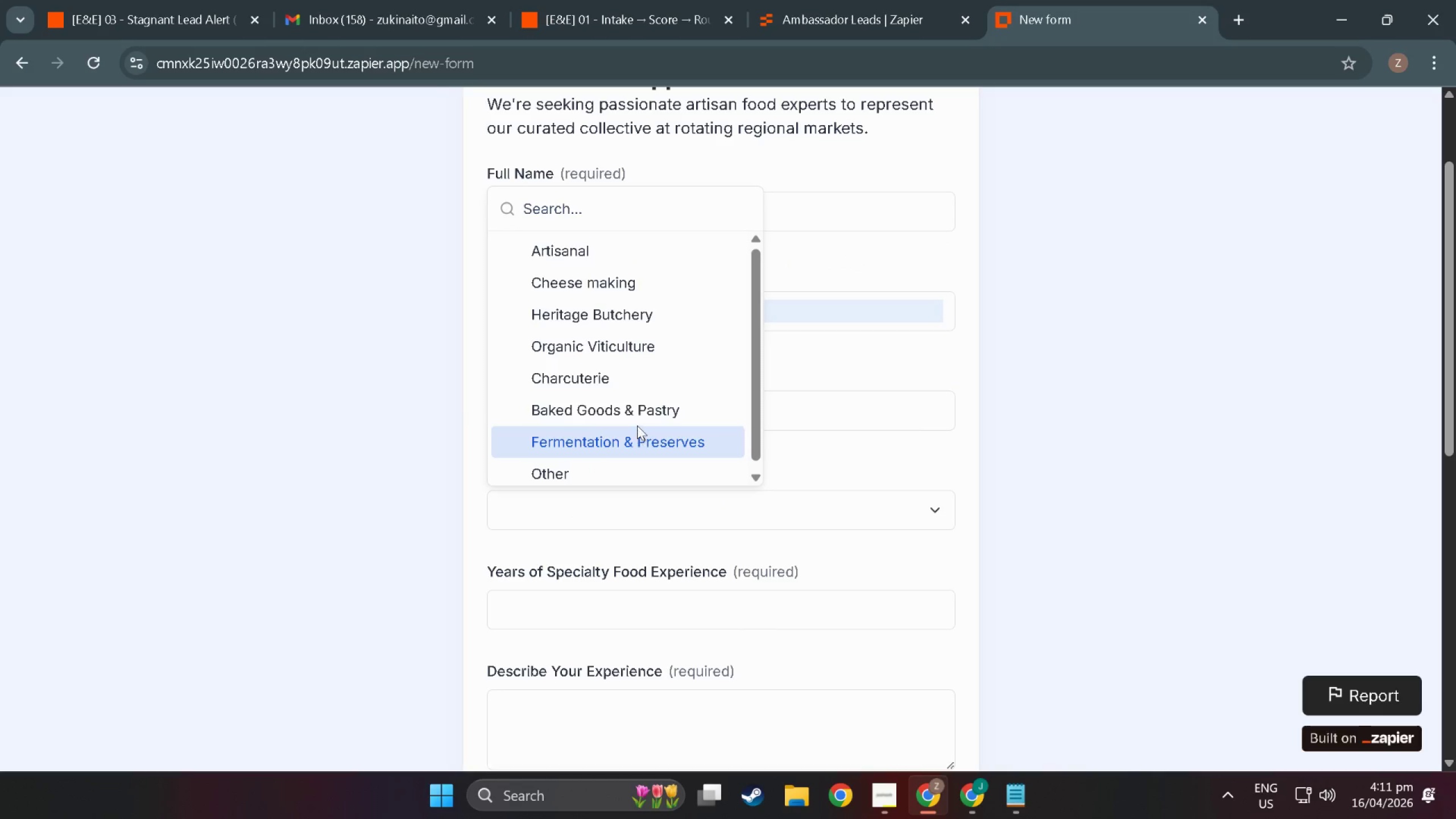 
left_click([638, 409])
 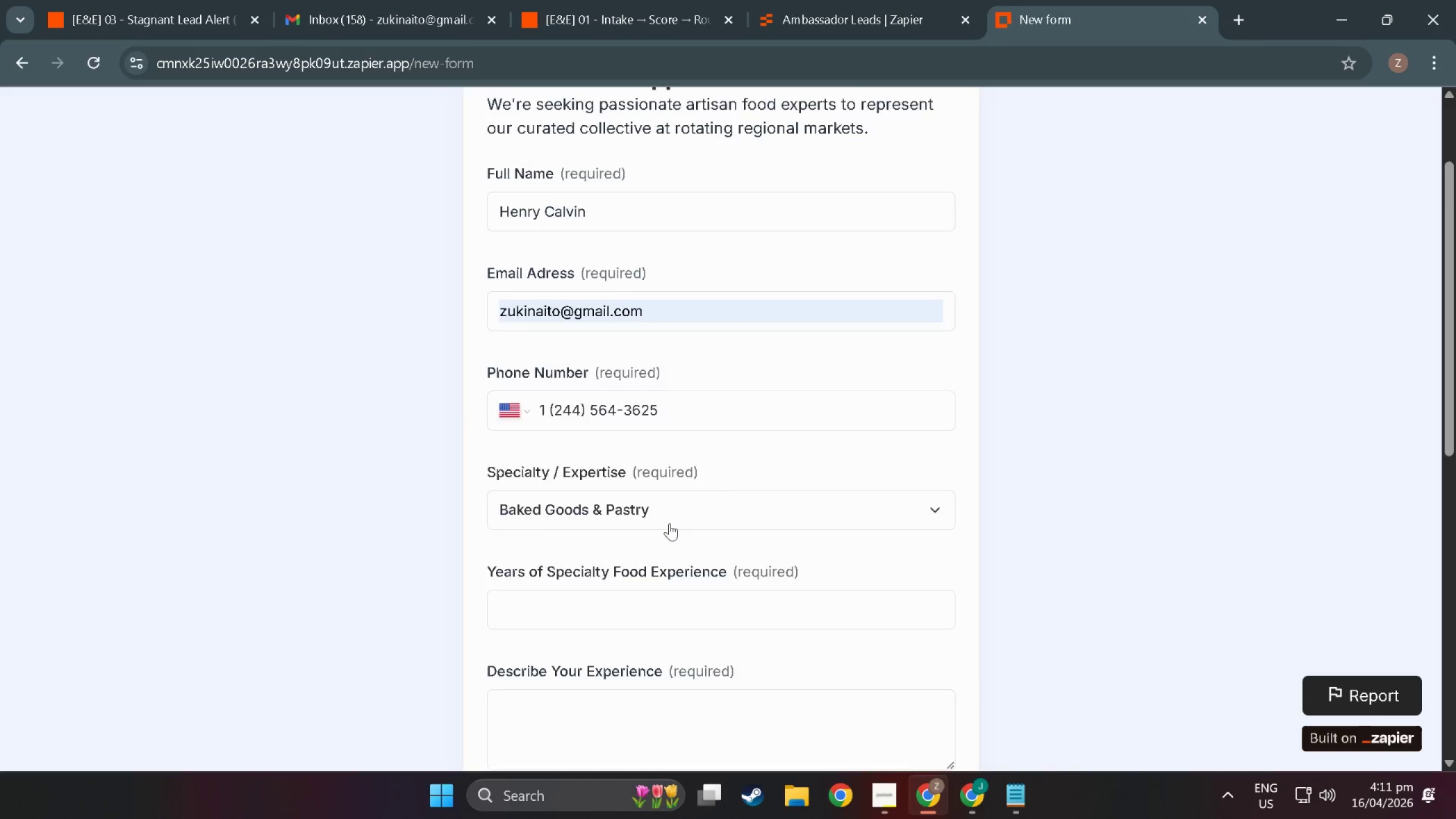 
left_click([657, 505])
 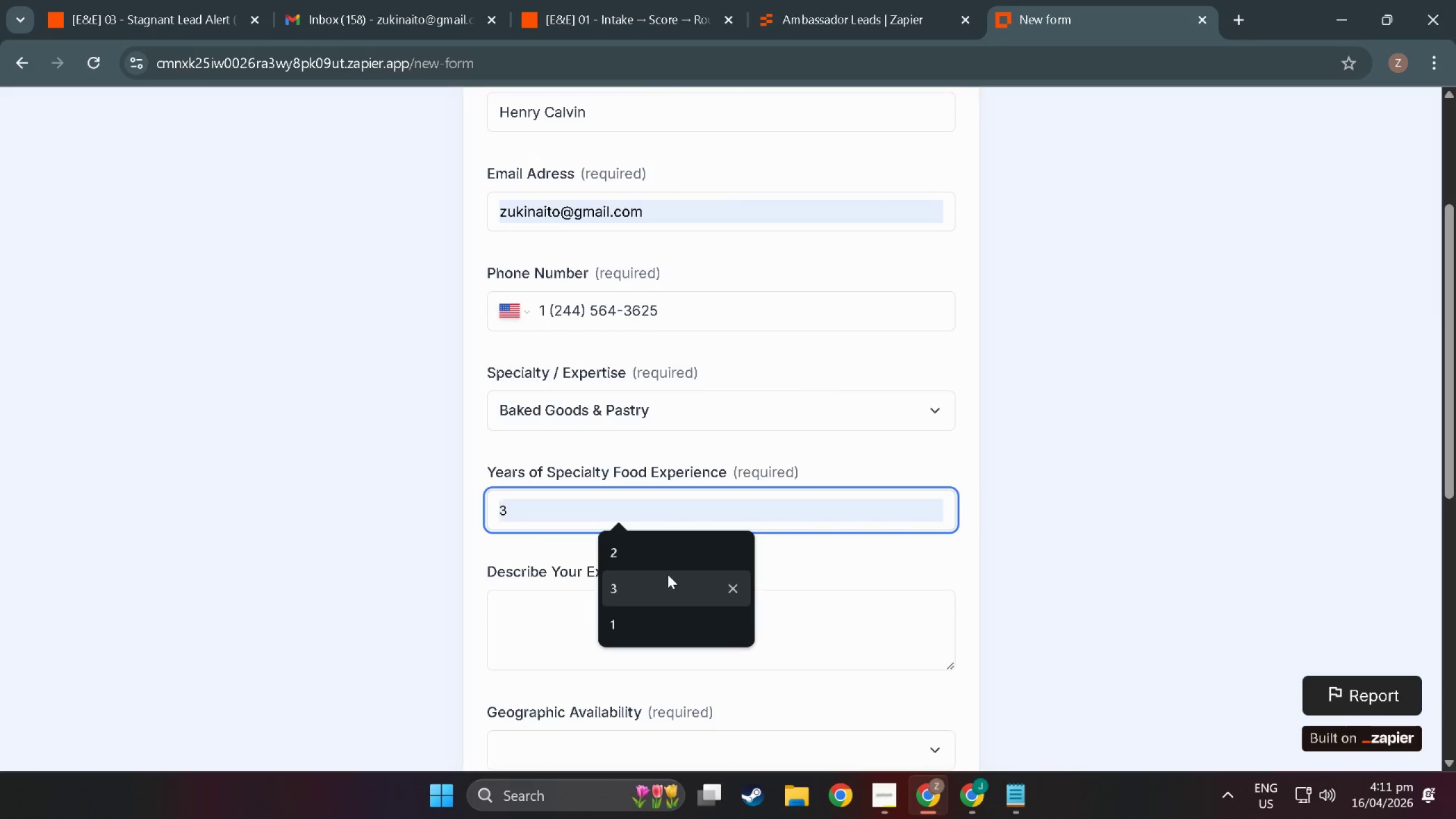 
scroll: coordinate [669, 523], scroll_direction: down, amount: 3.0
 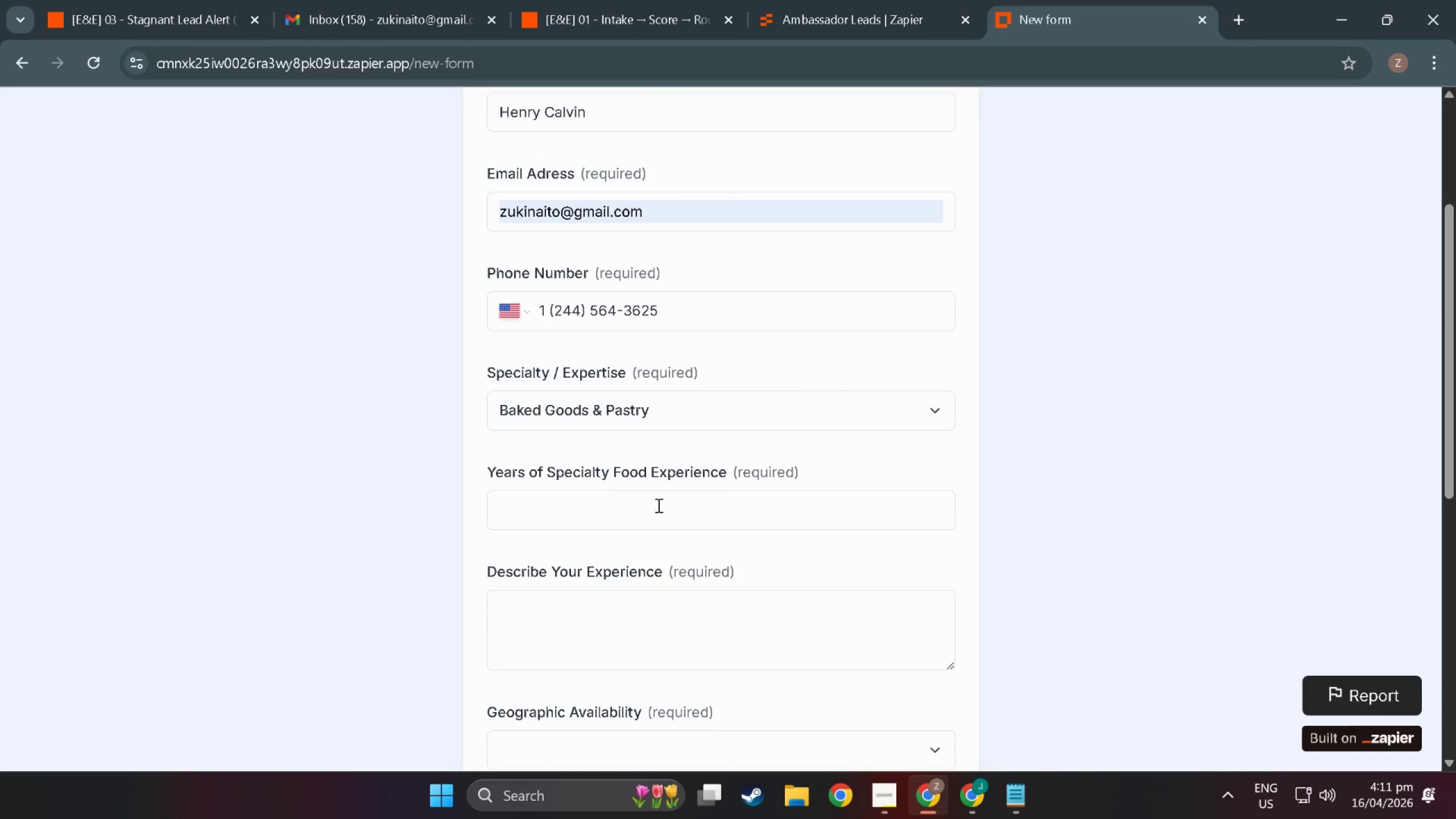 
left_click([651, 514])
 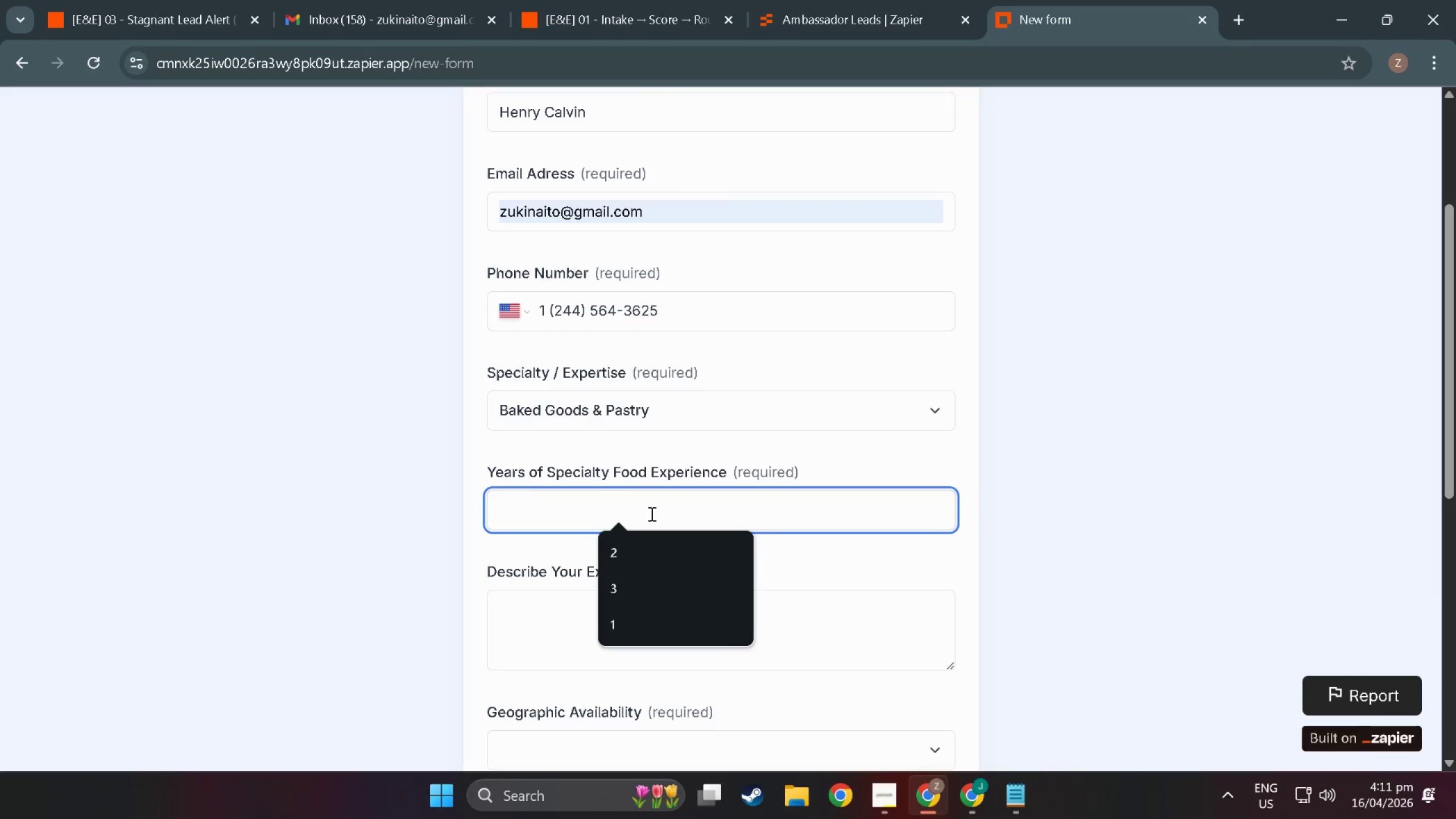 
key(4)
 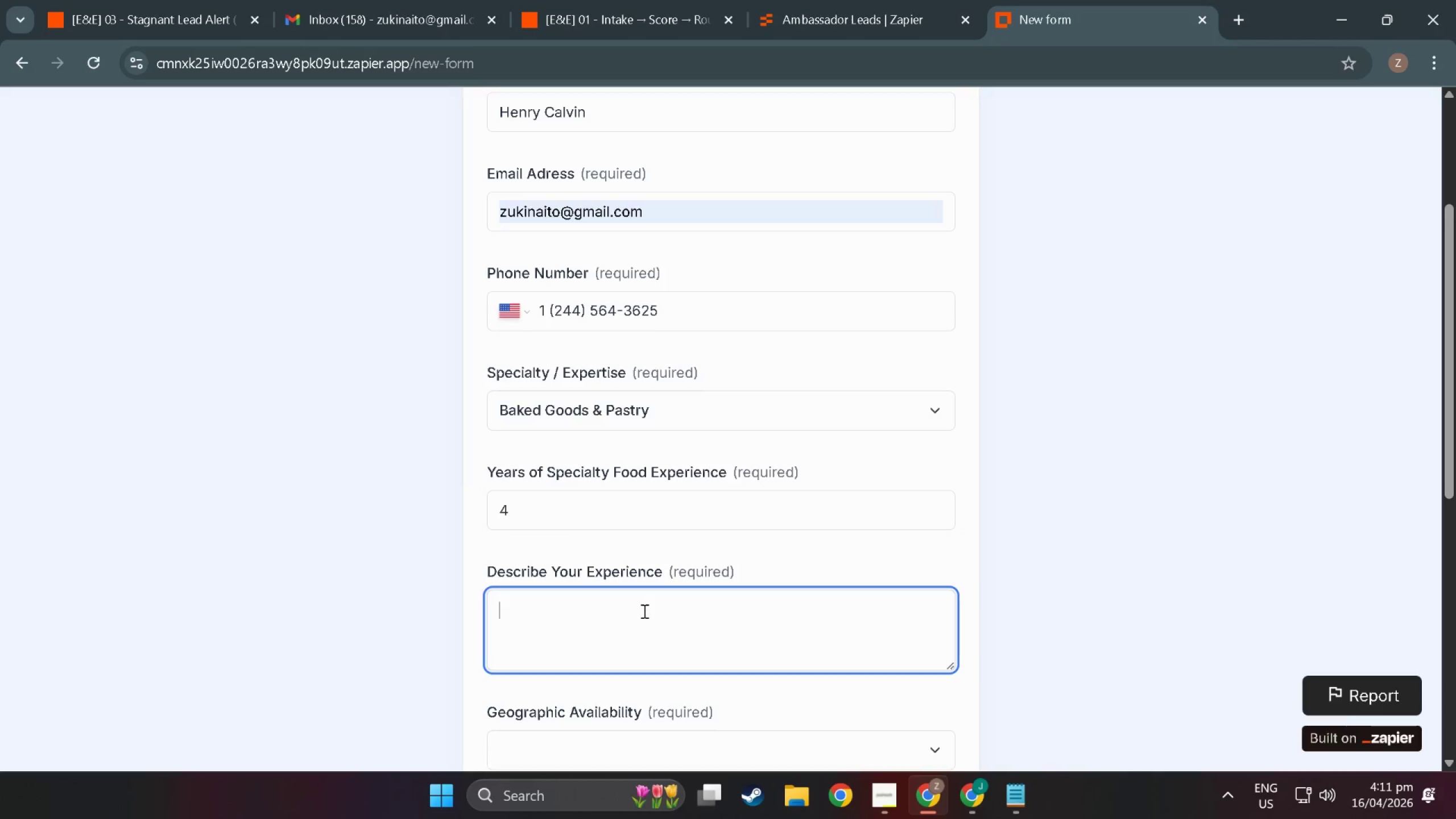 
scroll: coordinate [643, 611], scroll_direction: down, amount: 3.0
 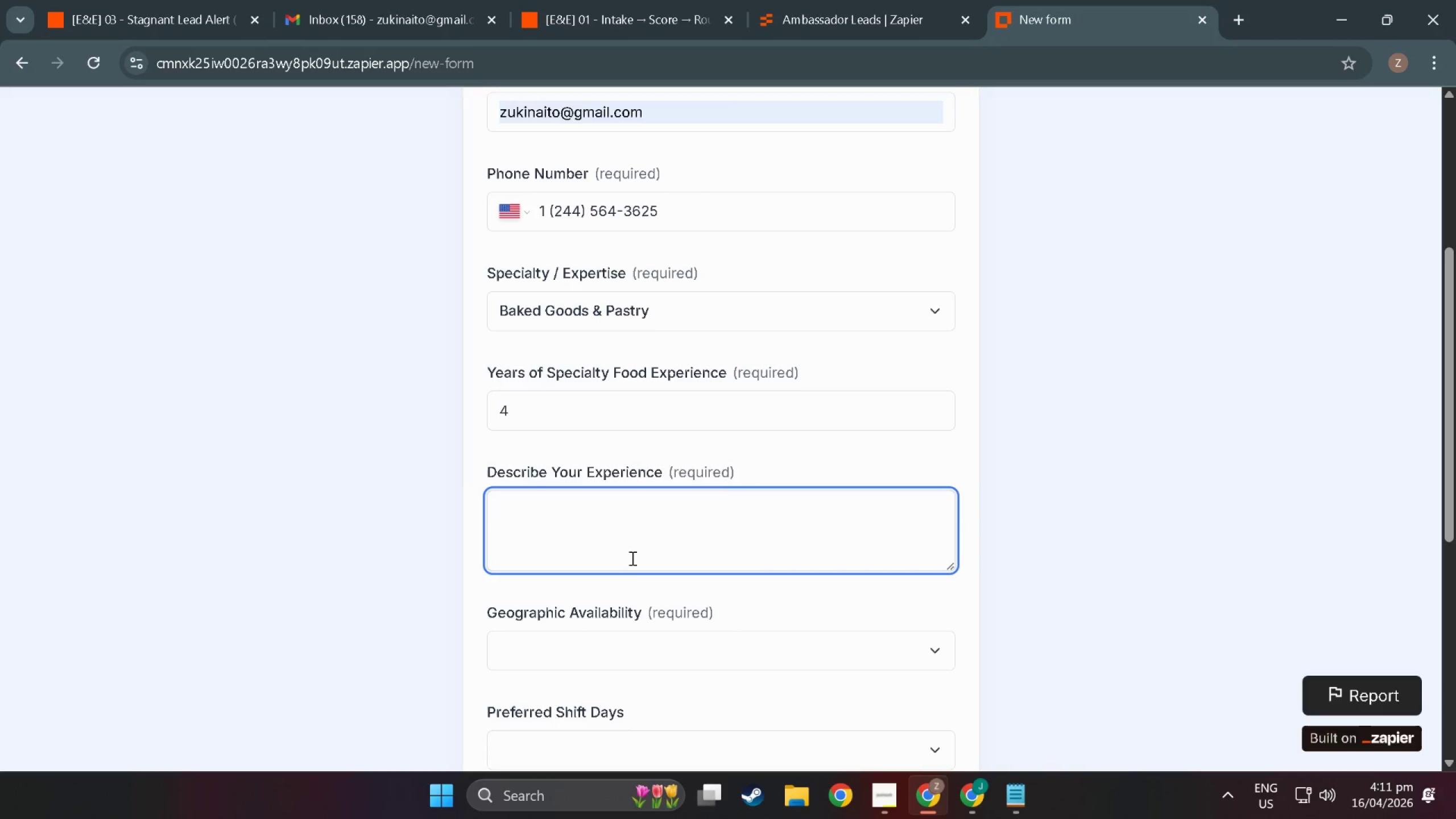 
type(I bake the best juice)
key(Backspace)
key(Backspace)
key(Backspace)
key(Backspace)
key(Backspace)
type(pizza in Italy)
 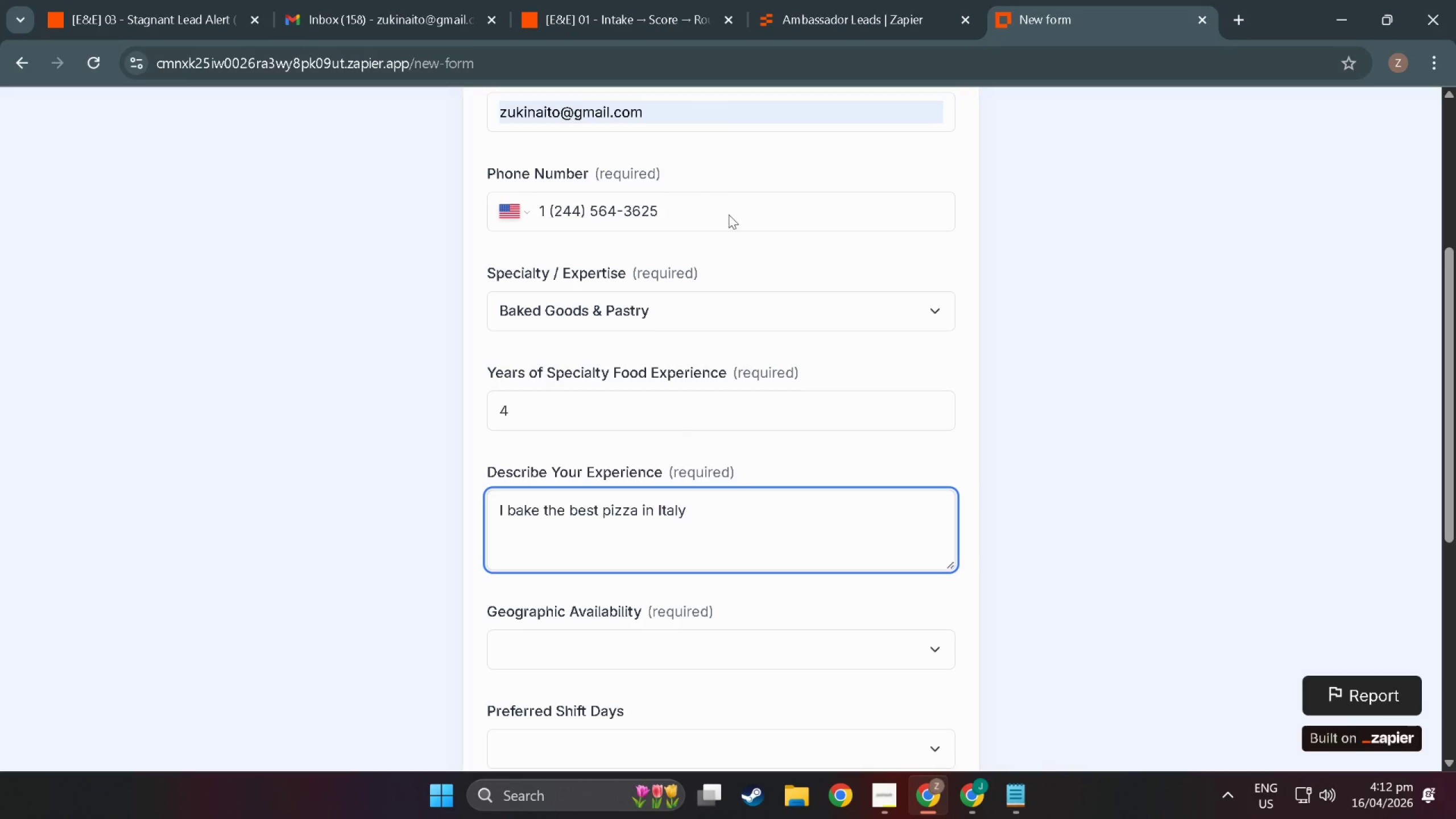 
scroll: coordinate [613, 557], scroll_direction: down, amount: 3.0
 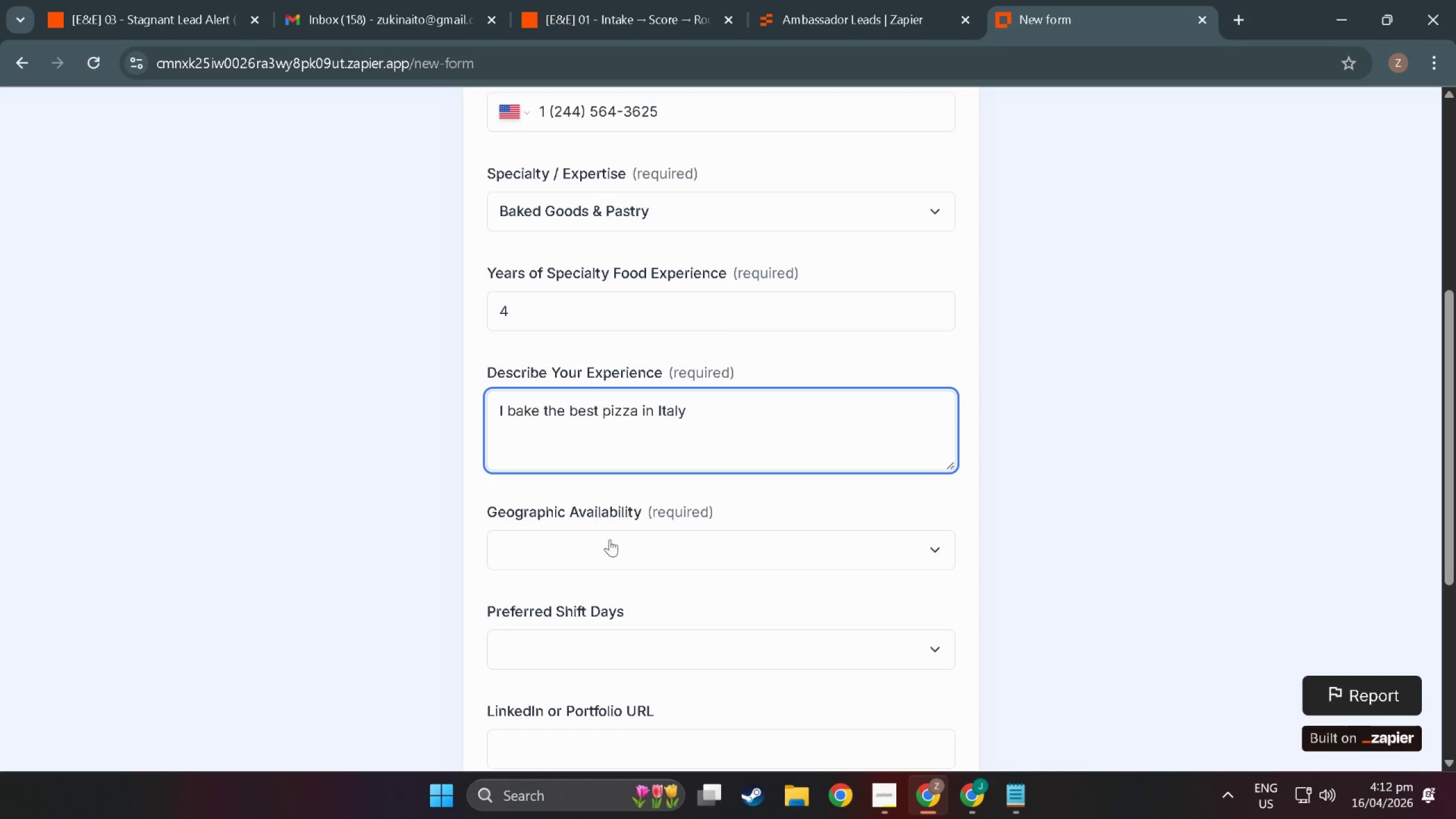 
left_click([614, 553])
 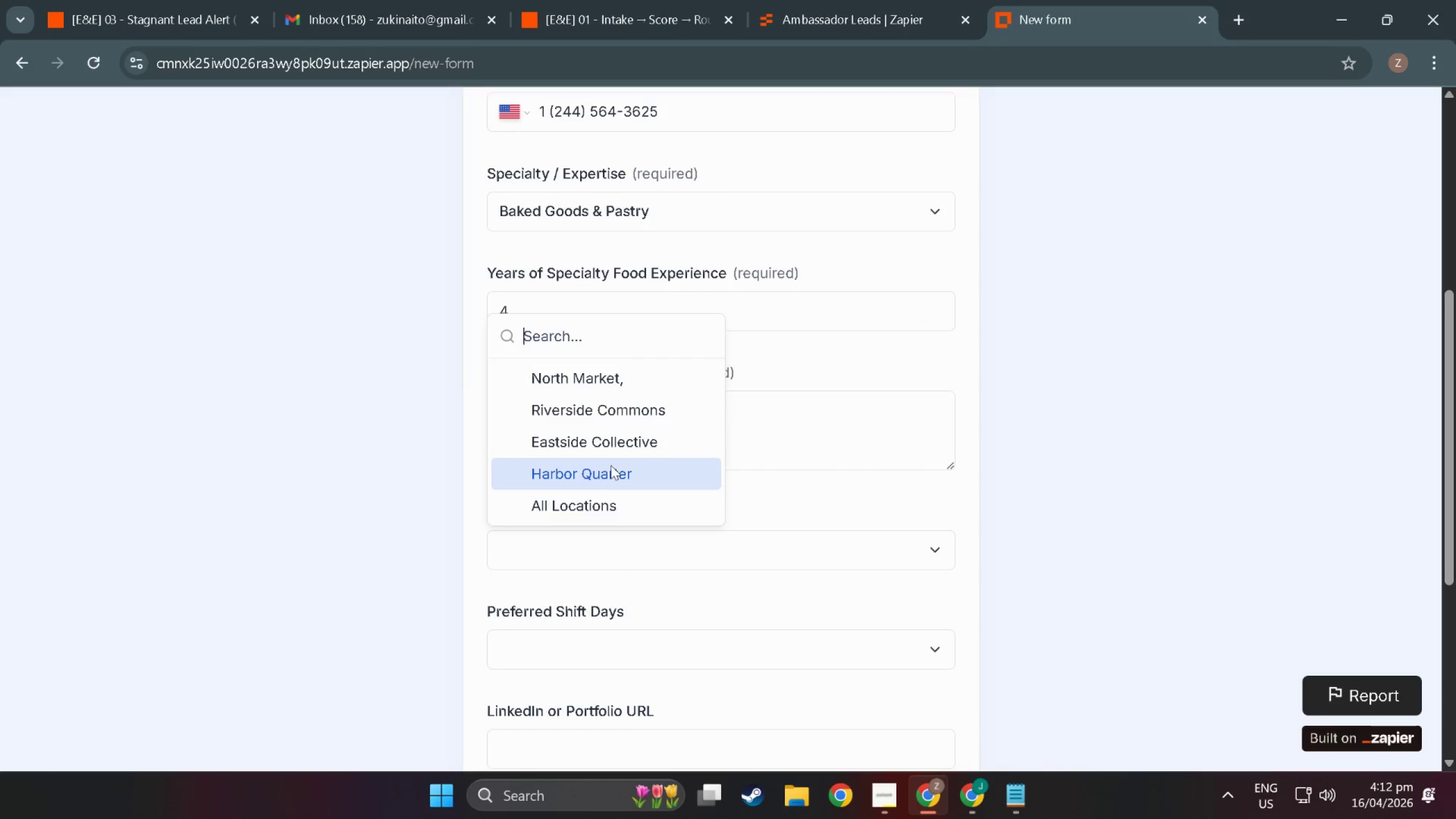 
left_click([607, 448])
 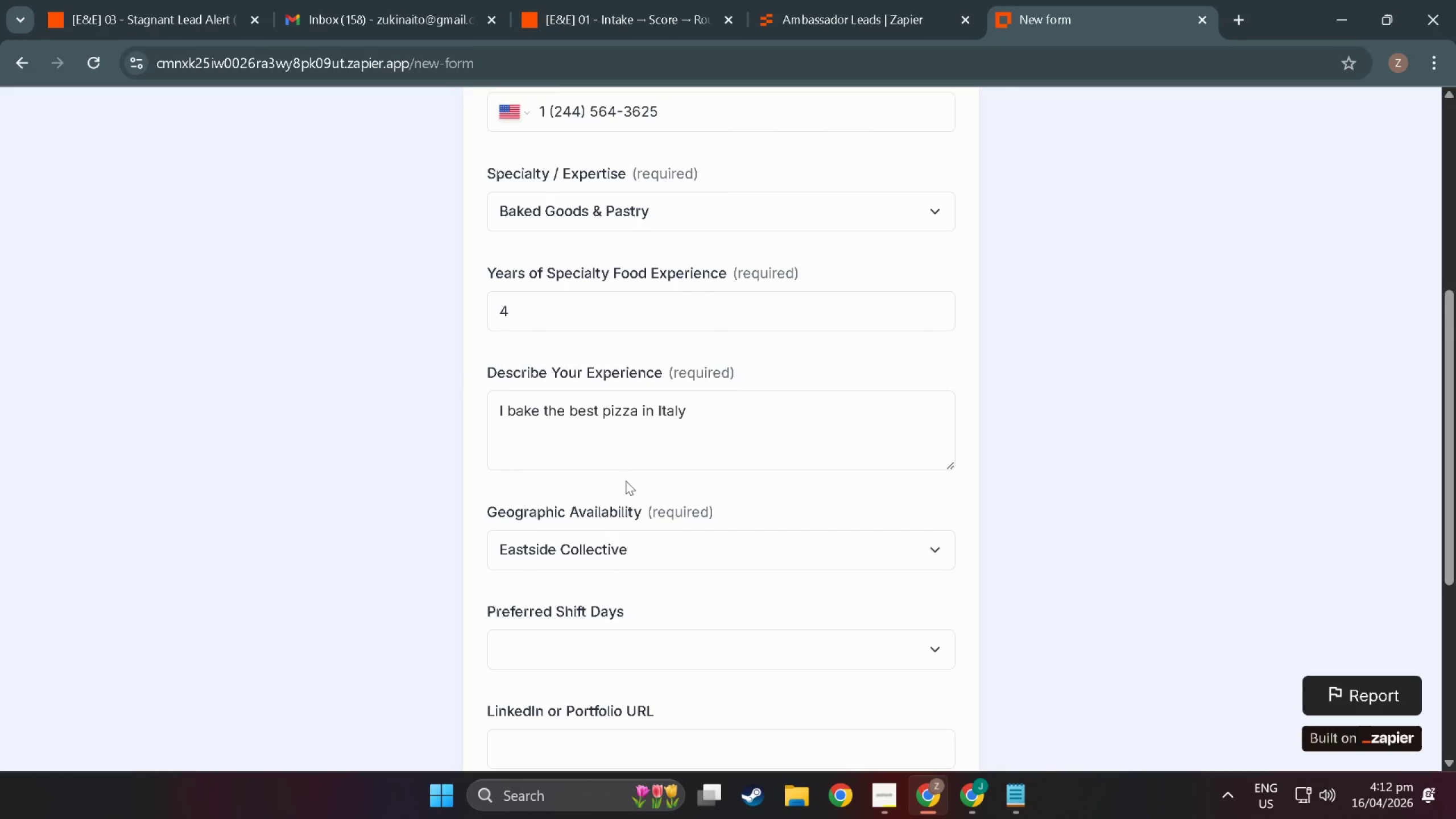 
scroll: coordinate [638, 500], scroll_direction: down, amount: 3.0
 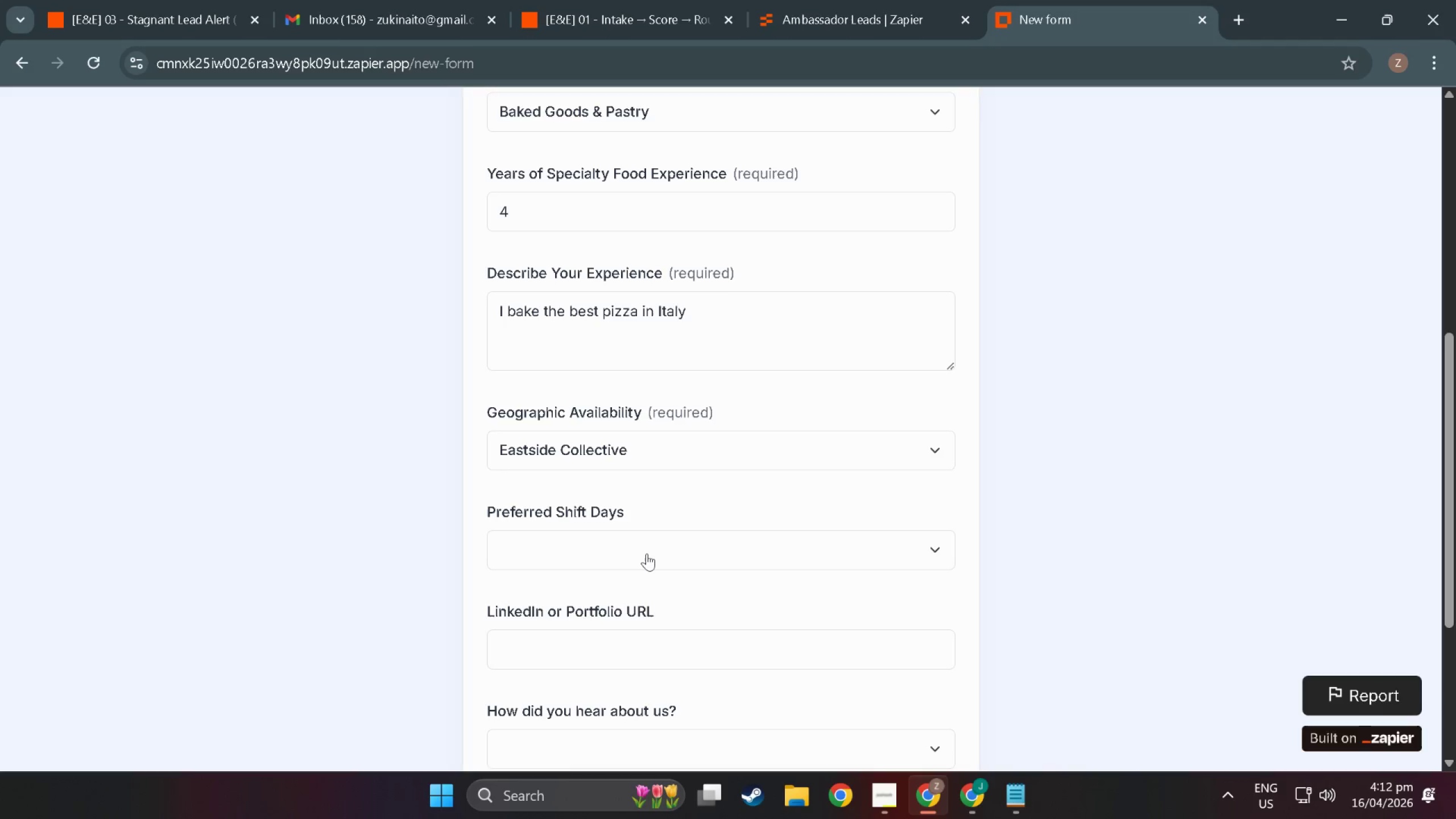 
left_click([647, 553])
 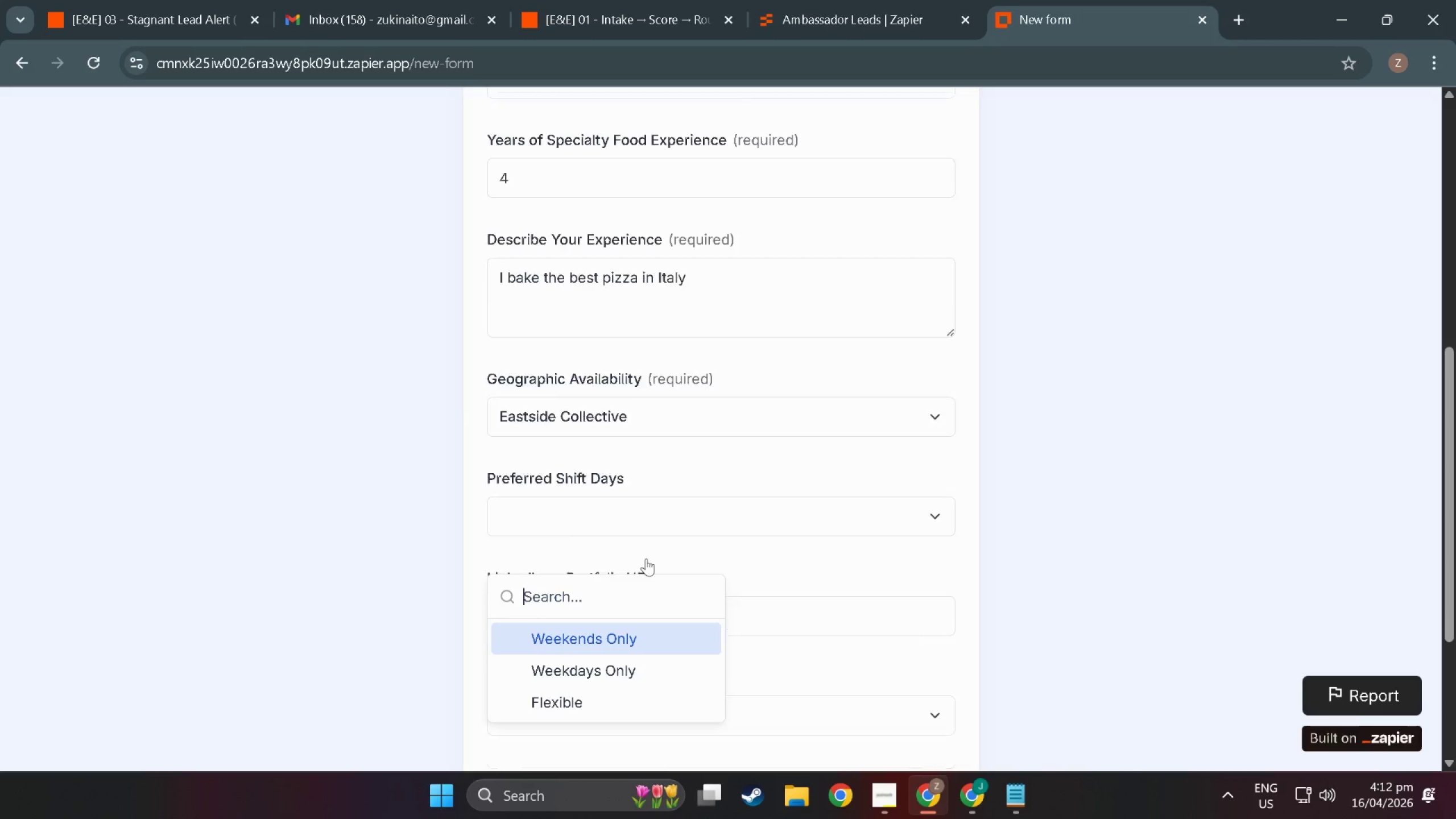 
scroll: coordinate [645, 560], scroll_direction: down, amount: 2.0
 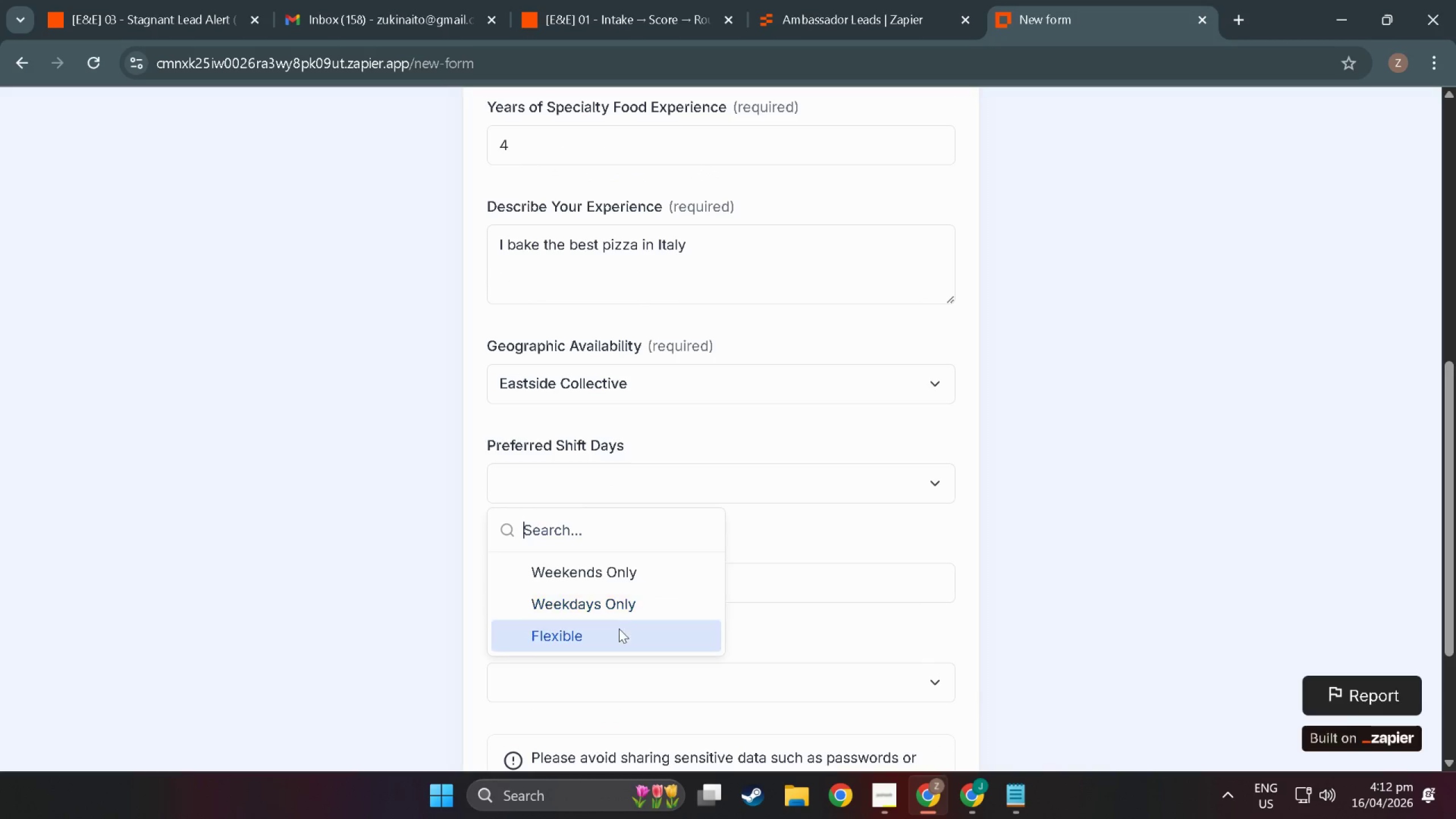 
left_click([619, 631])
 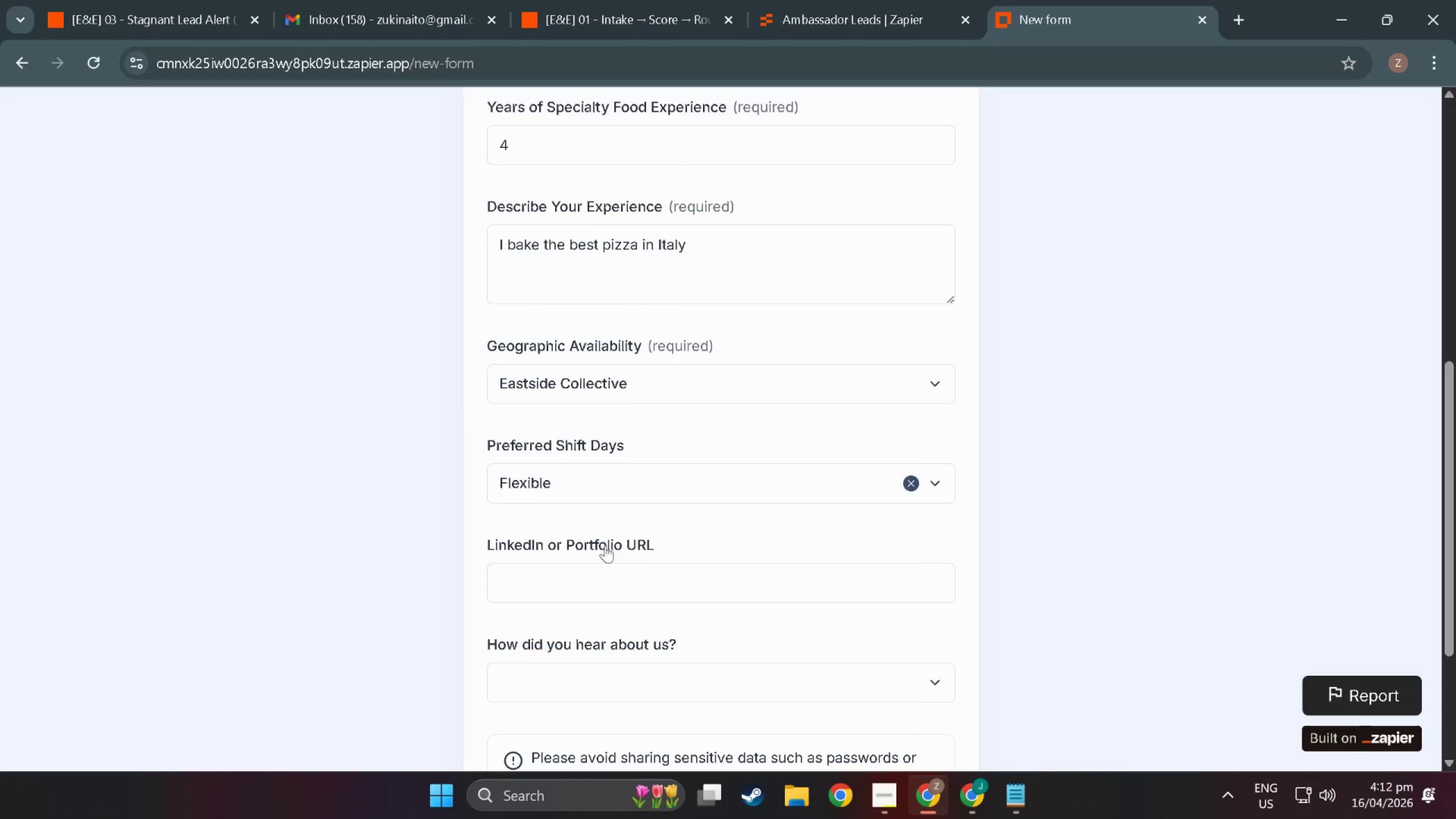 
scroll: coordinate [605, 539], scroll_direction: down, amount: 3.0
 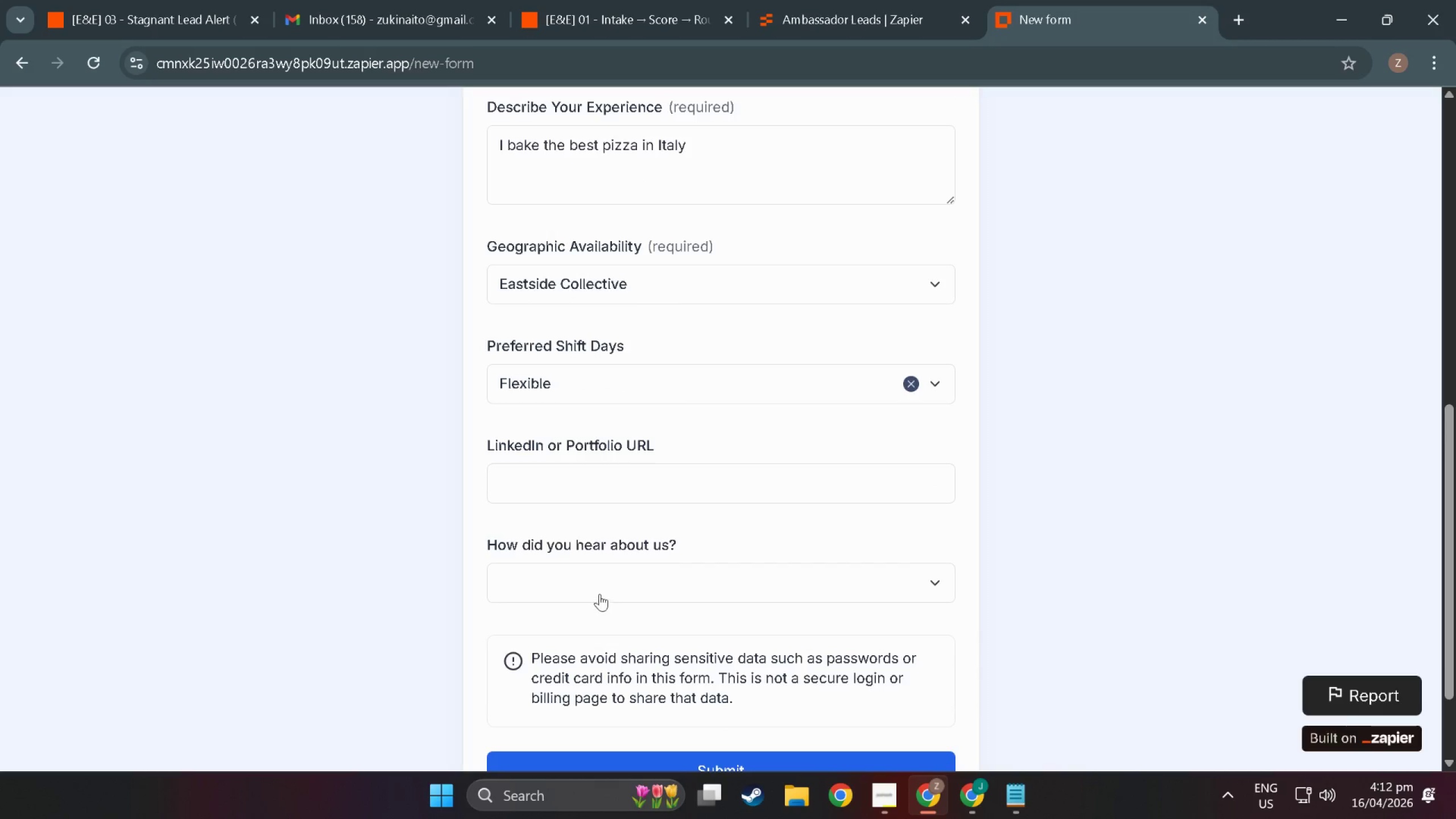 
left_click([603, 581])
 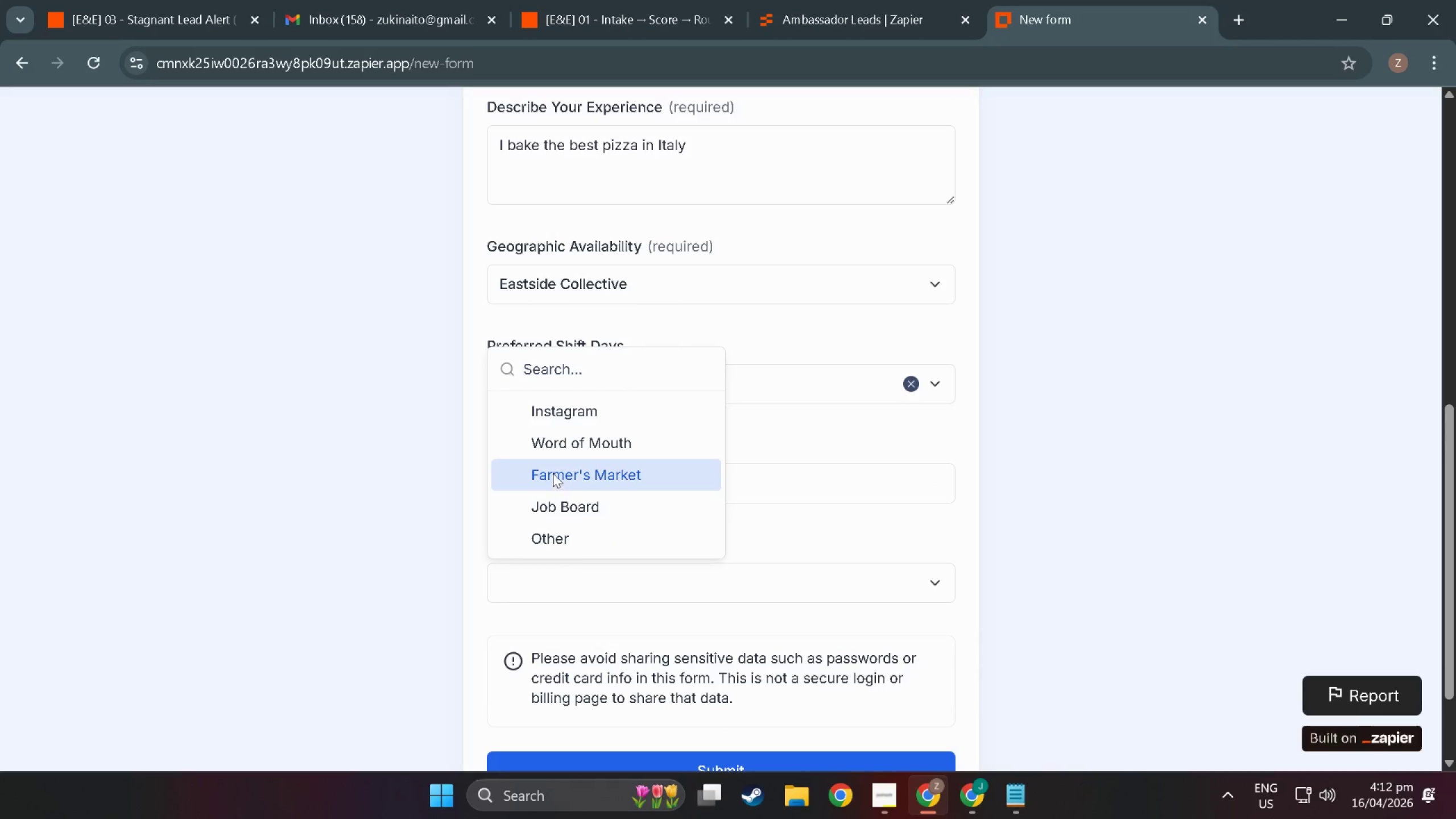 
left_click([554, 445])
 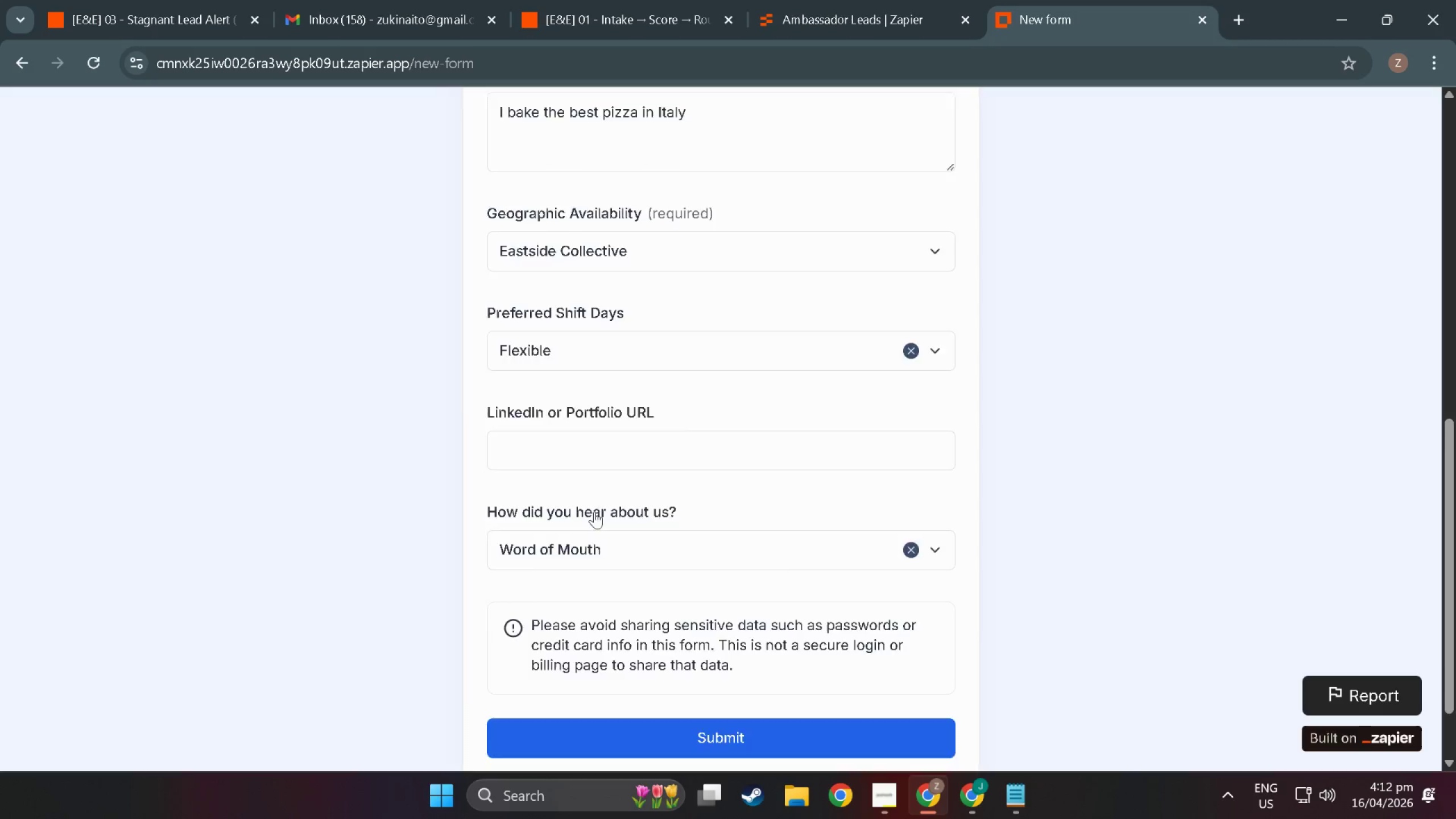 
scroll: coordinate [628, 569], scroll_direction: down, amount: 7.0
 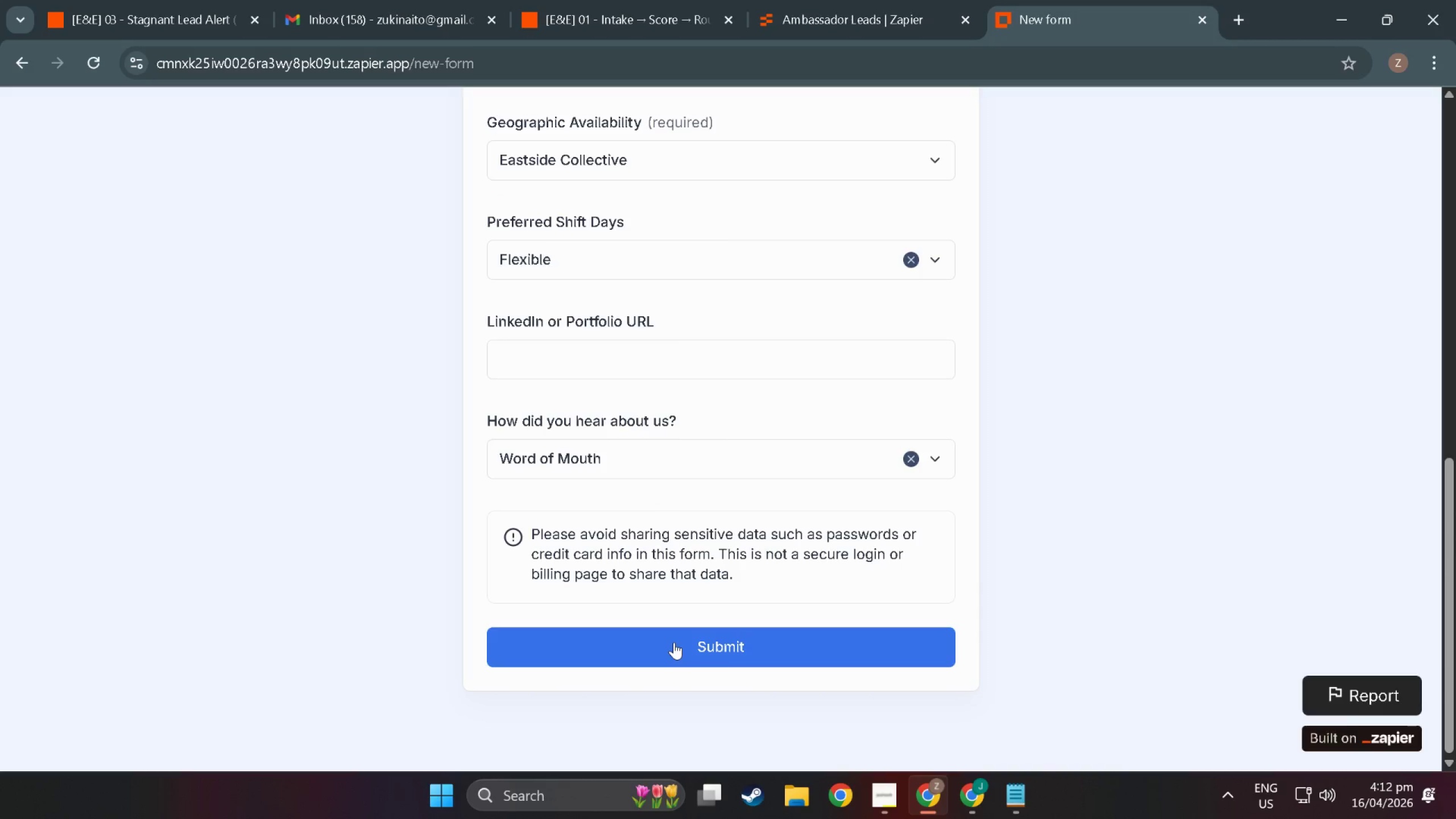 
left_click([674, 642])
 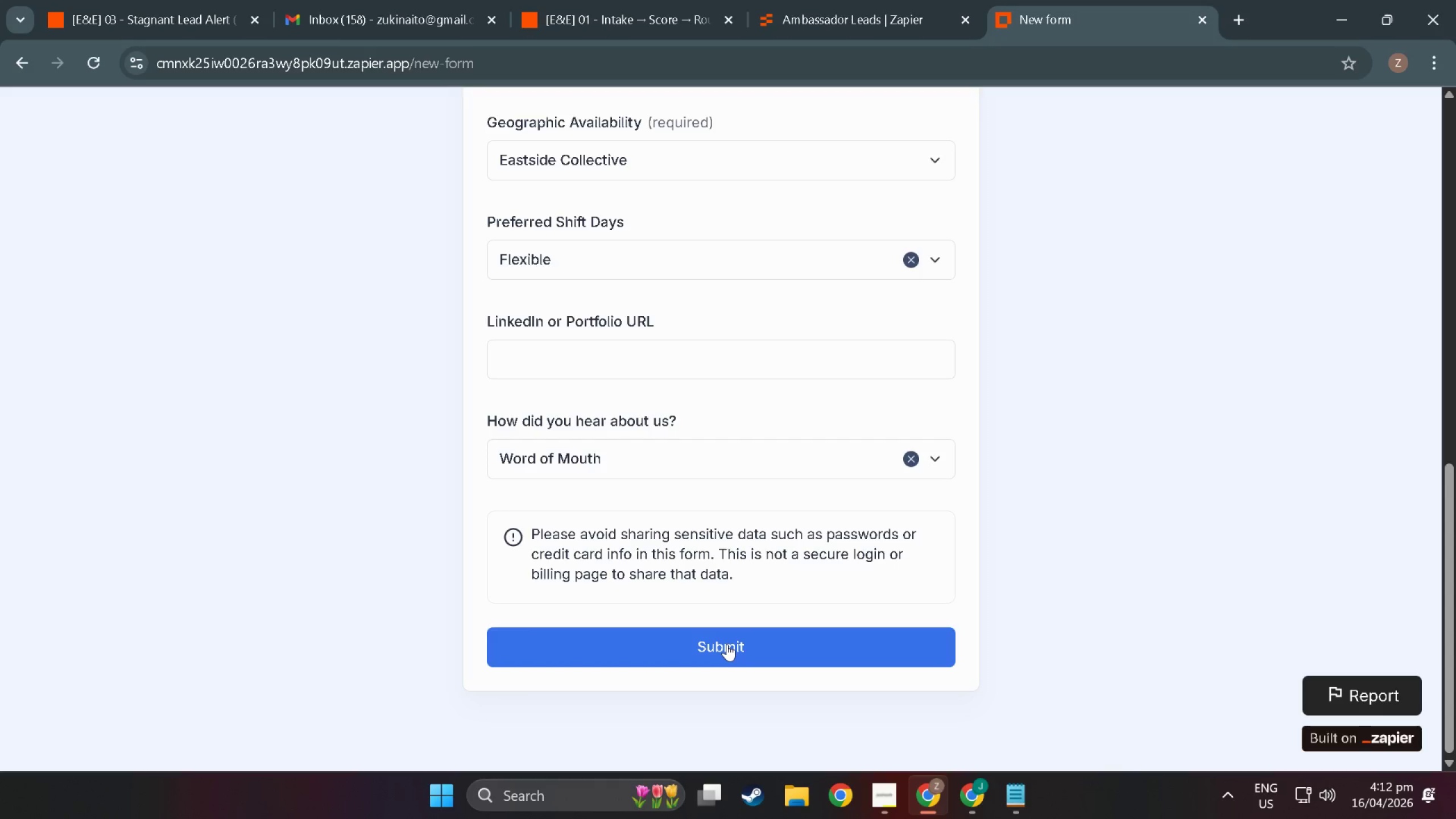 
wait(5.49)
 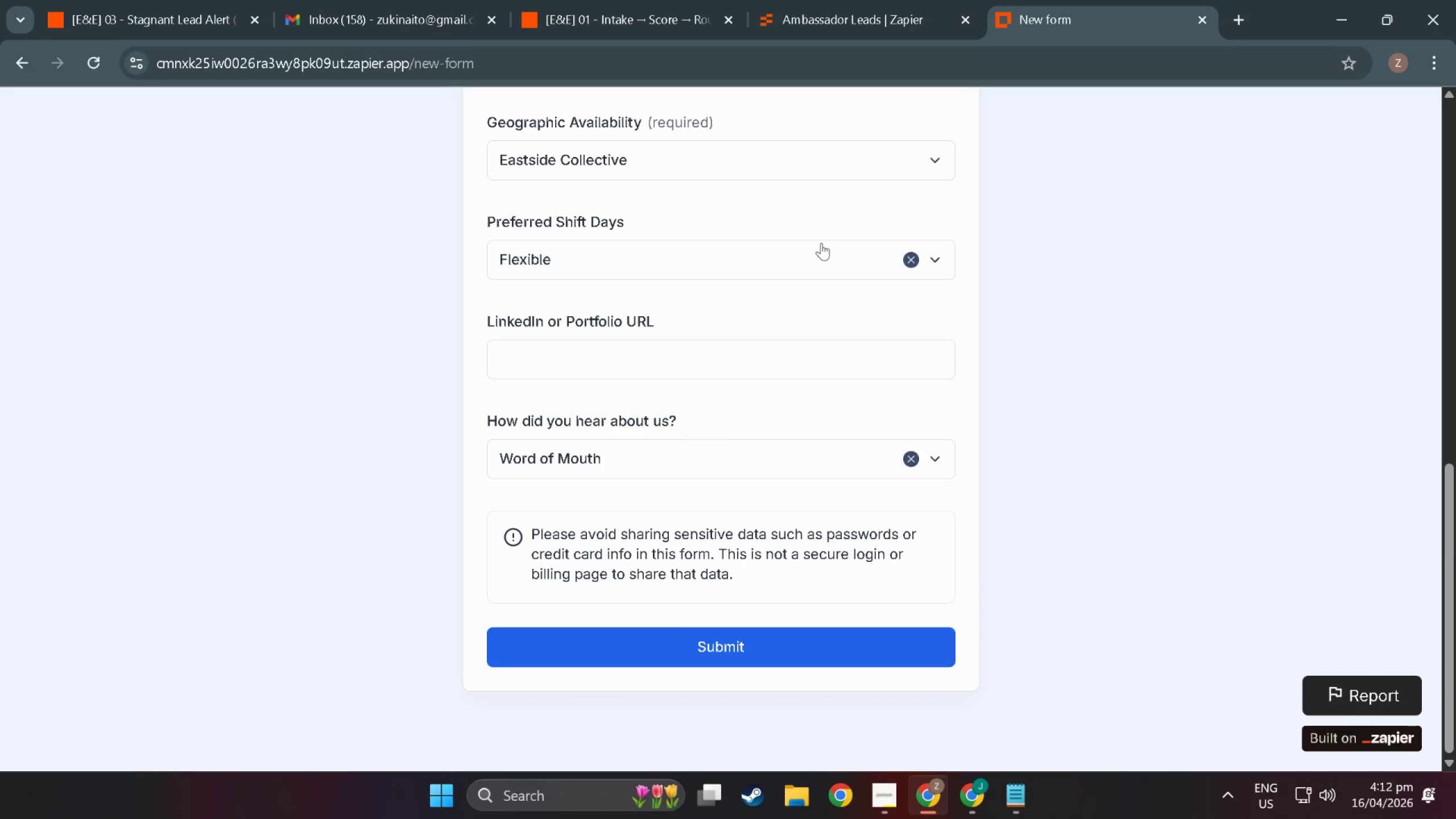 
left_click([727, 644])
 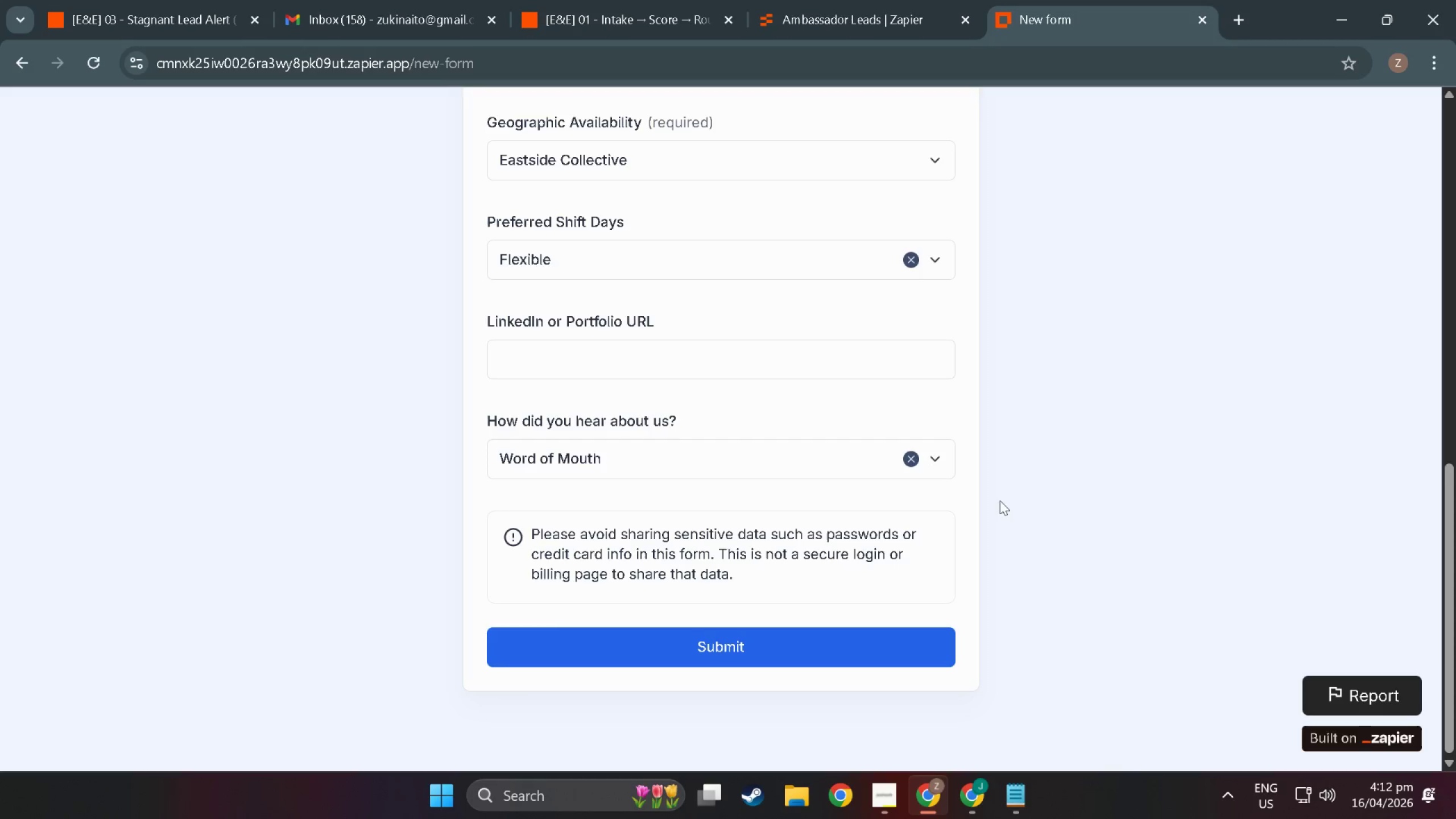 
scroll: coordinate [1014, 516], scroll_direction: up, amount: 14.0
 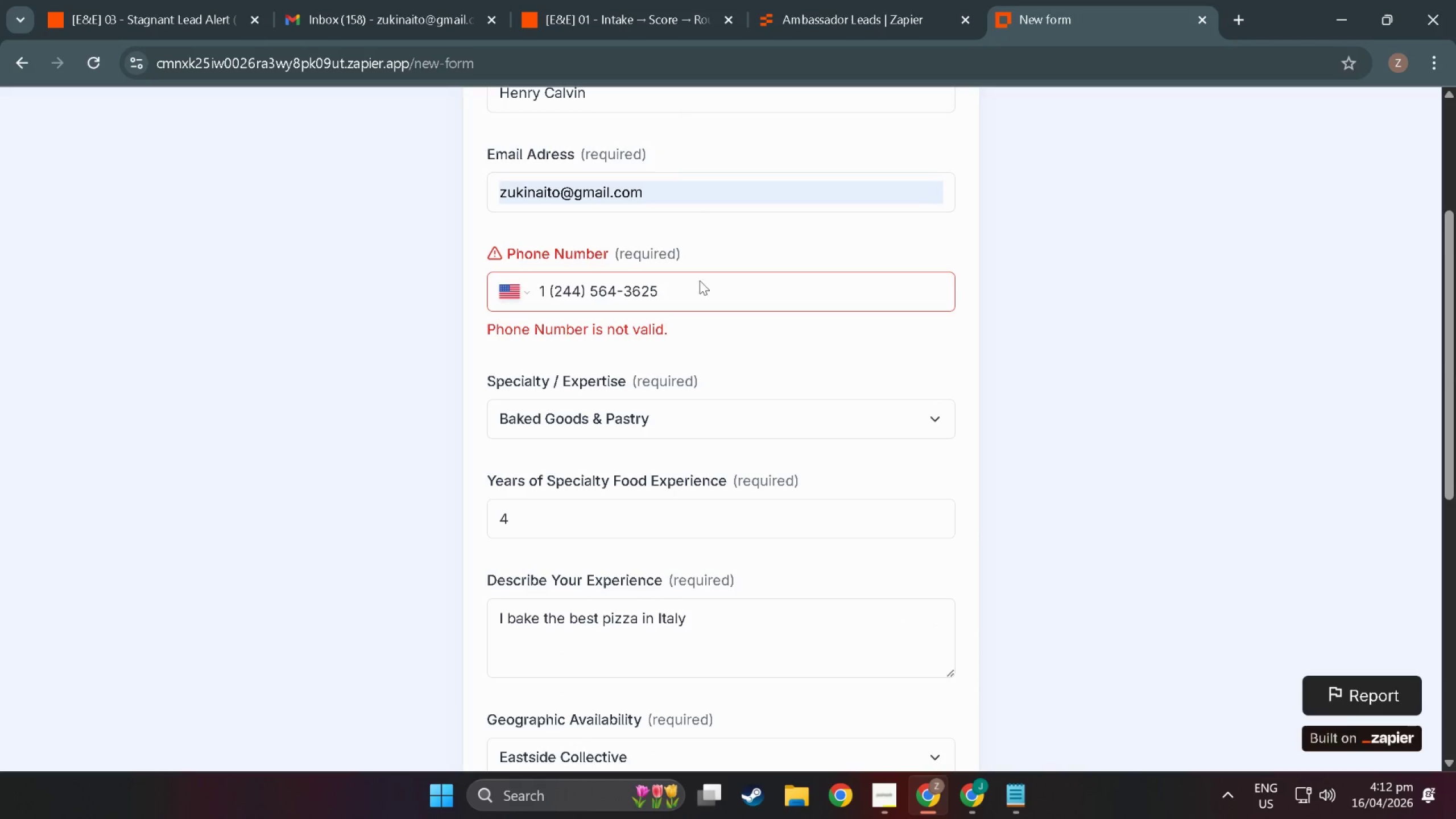 
left_click([689, 294])
 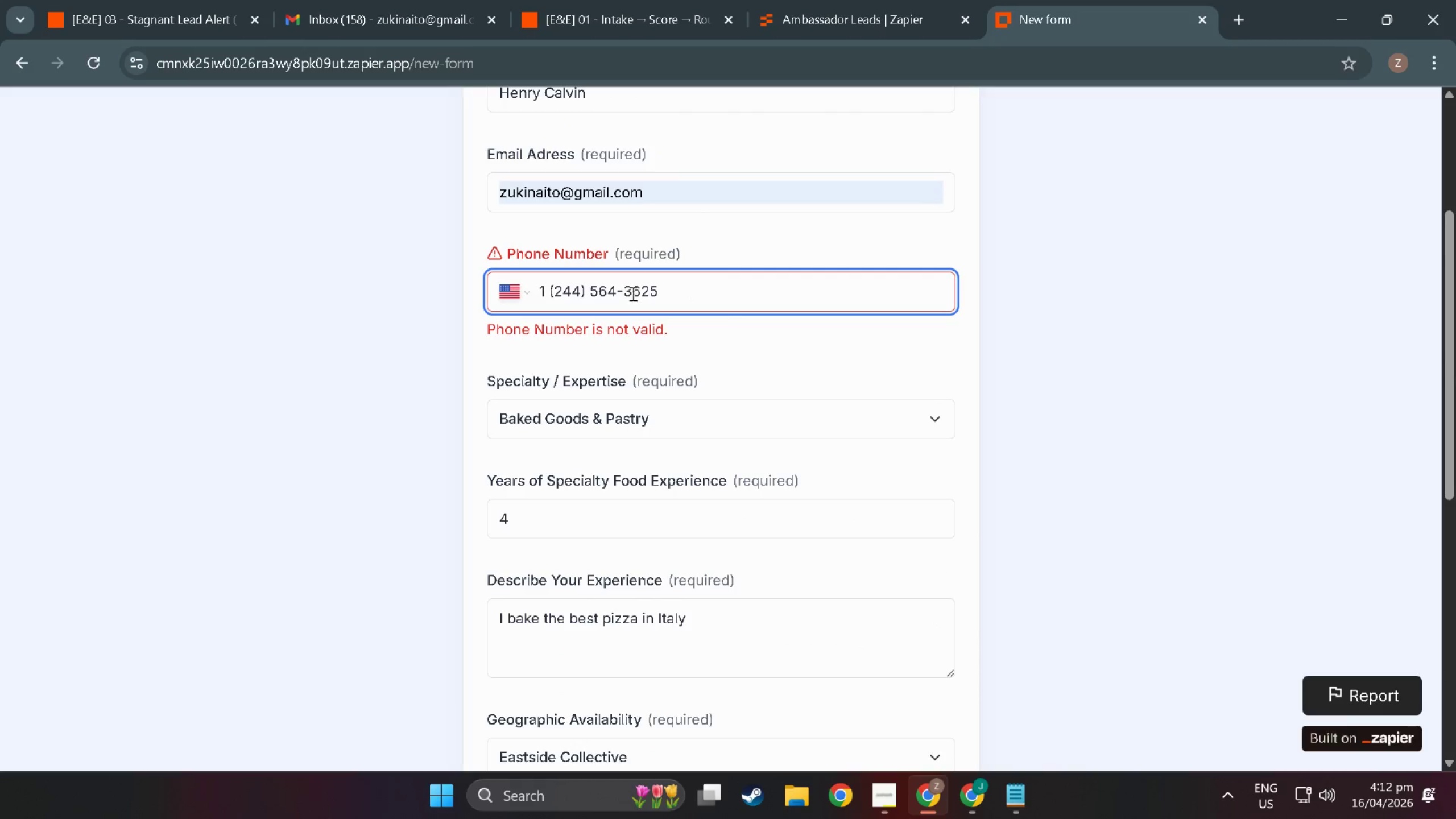 
type(22345065493)
 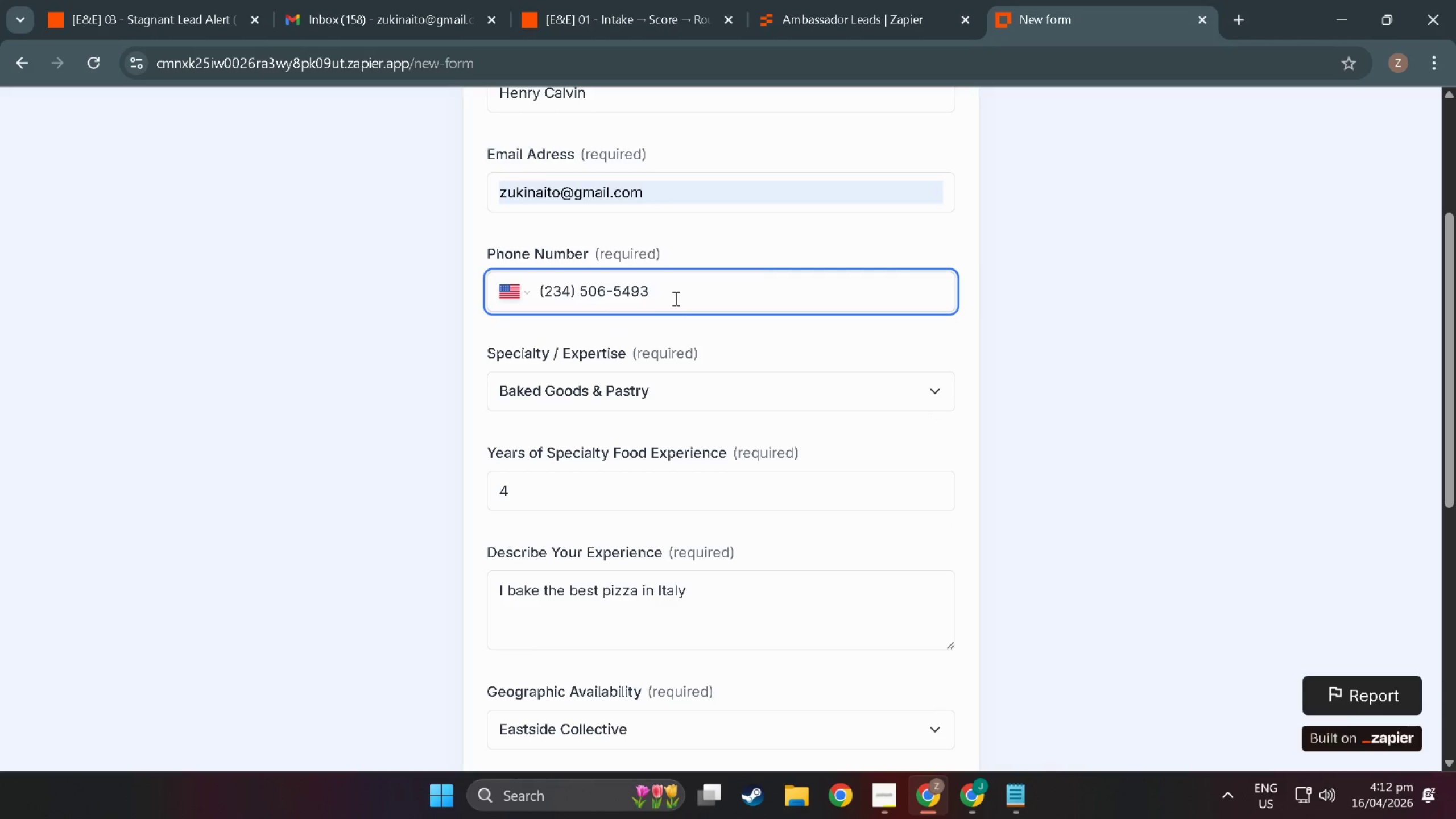 
hold_key(key=Backspace, duration=1.0)
 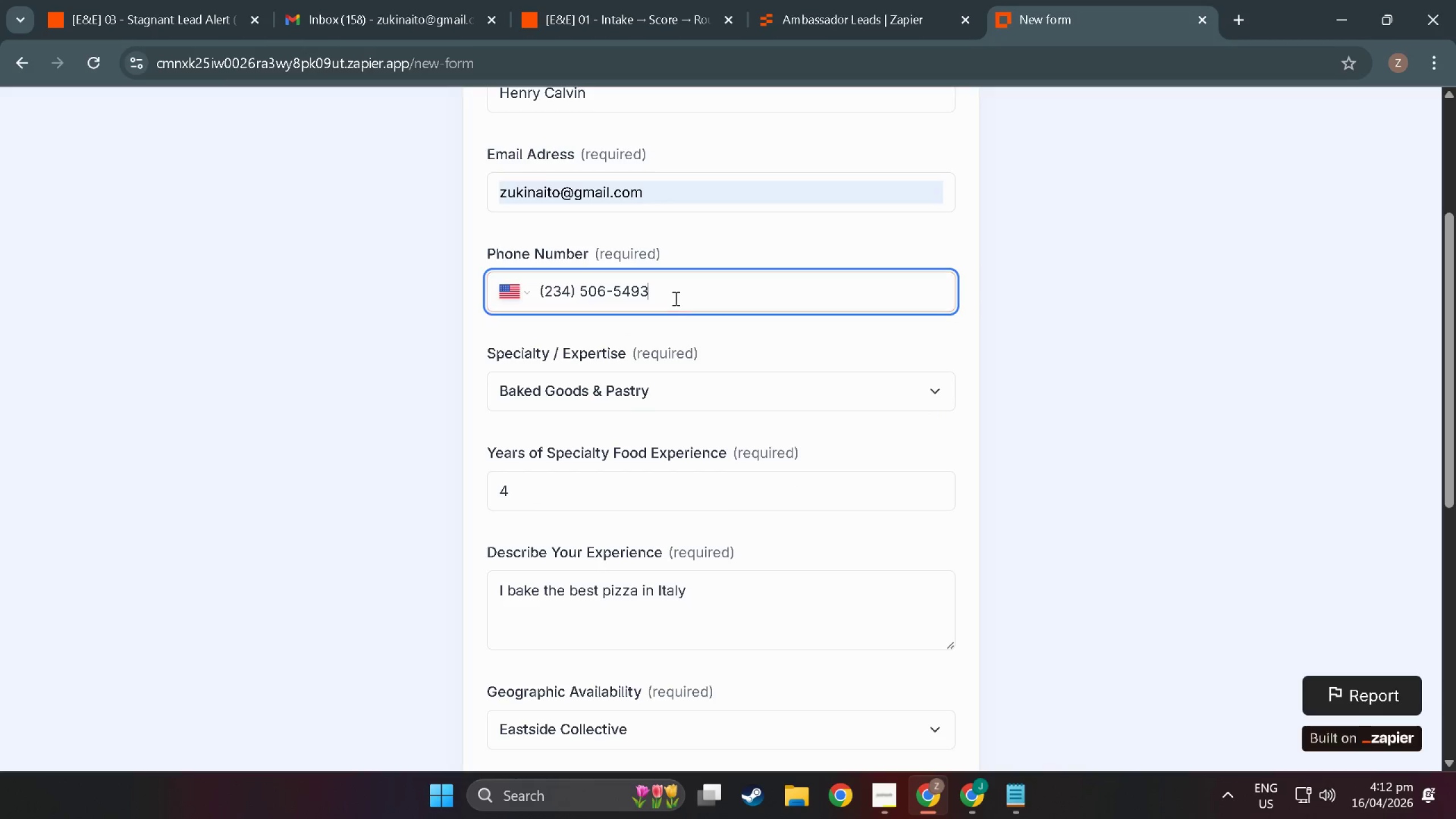 
scroll: coordinate [702, 550], scroll_direction: down, amount: 21.0
 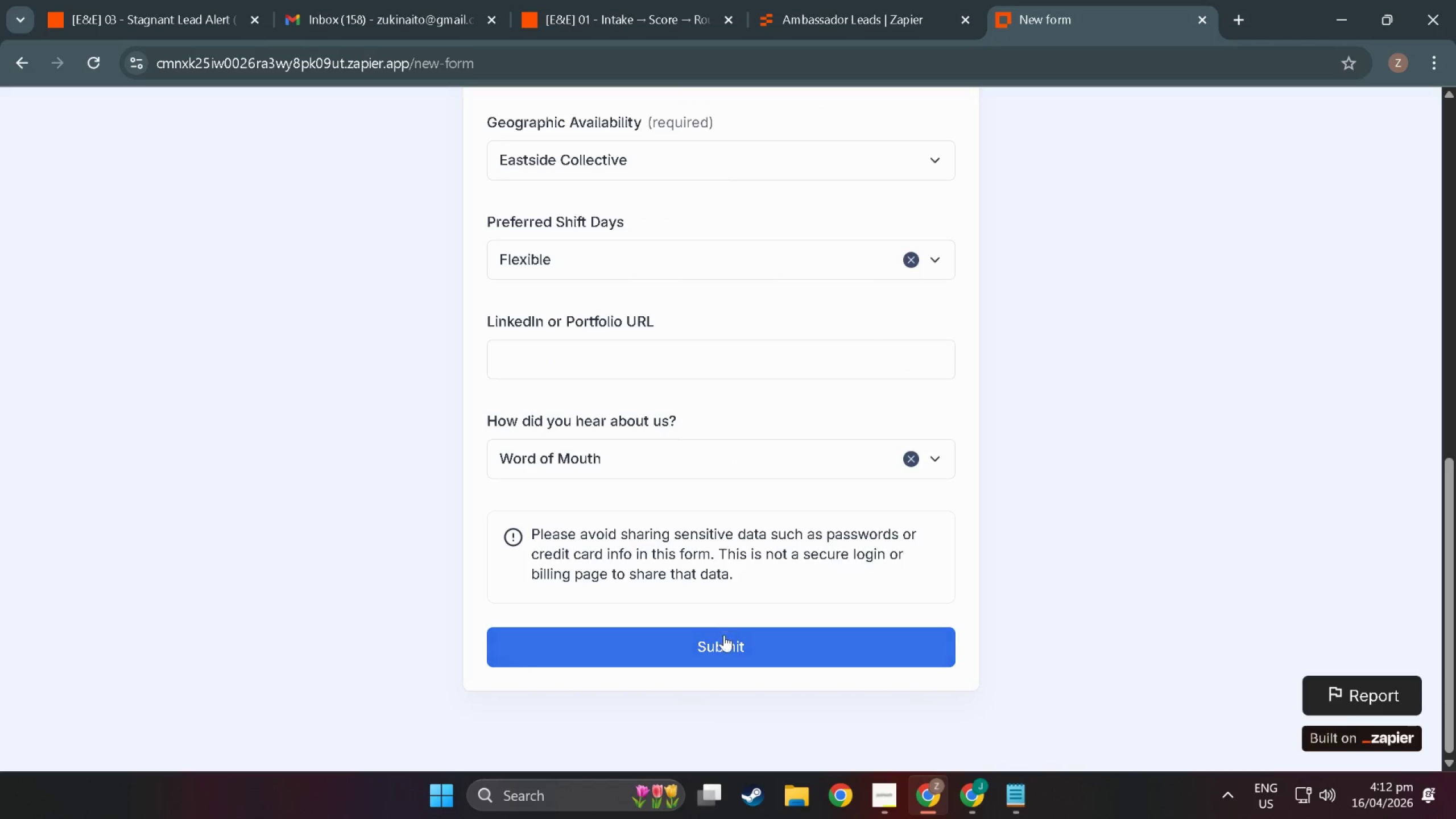 
left_click([726, 644])
 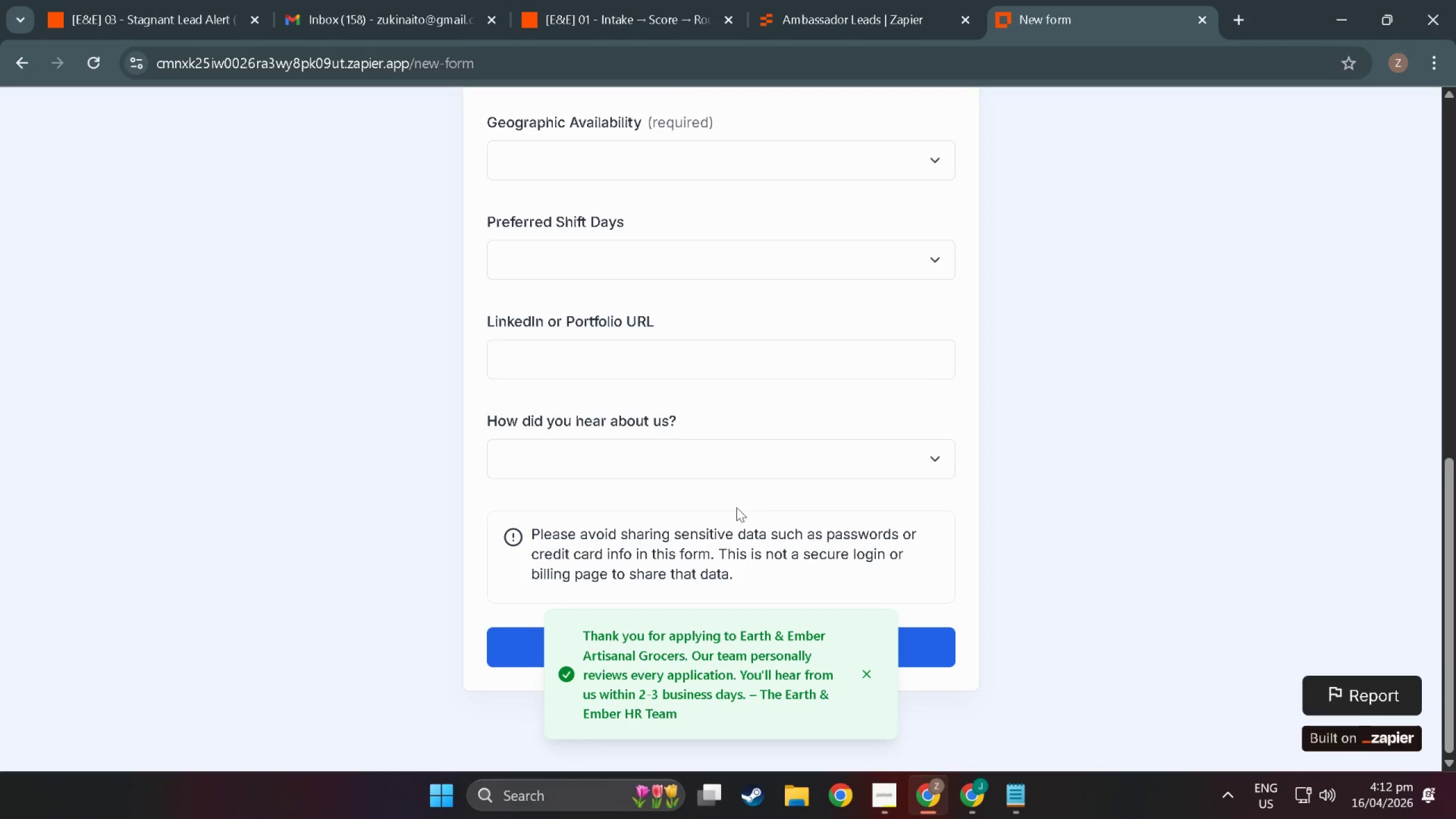 
key(Alt+Tab)
 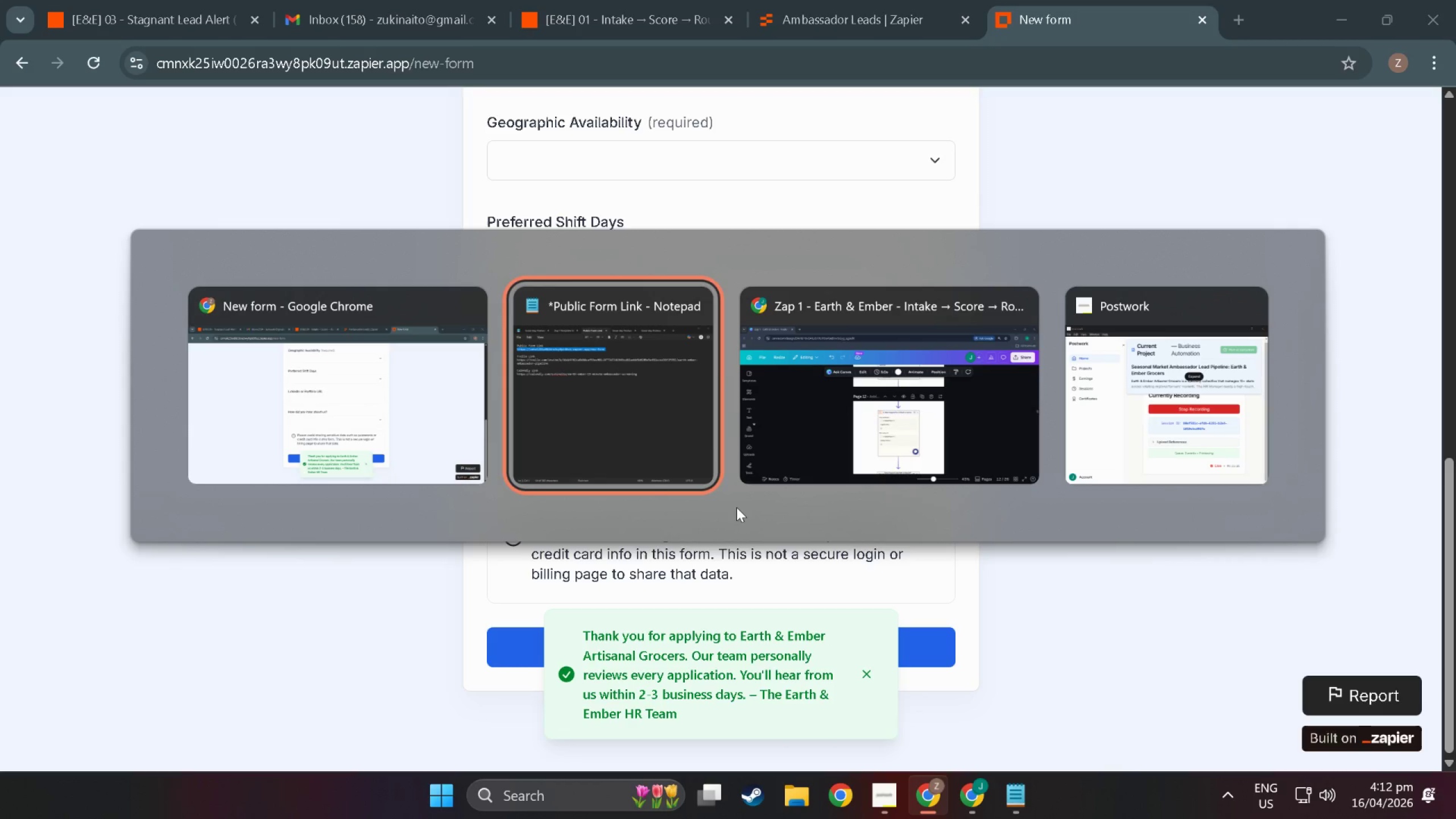 
key(Alt+Tab)
 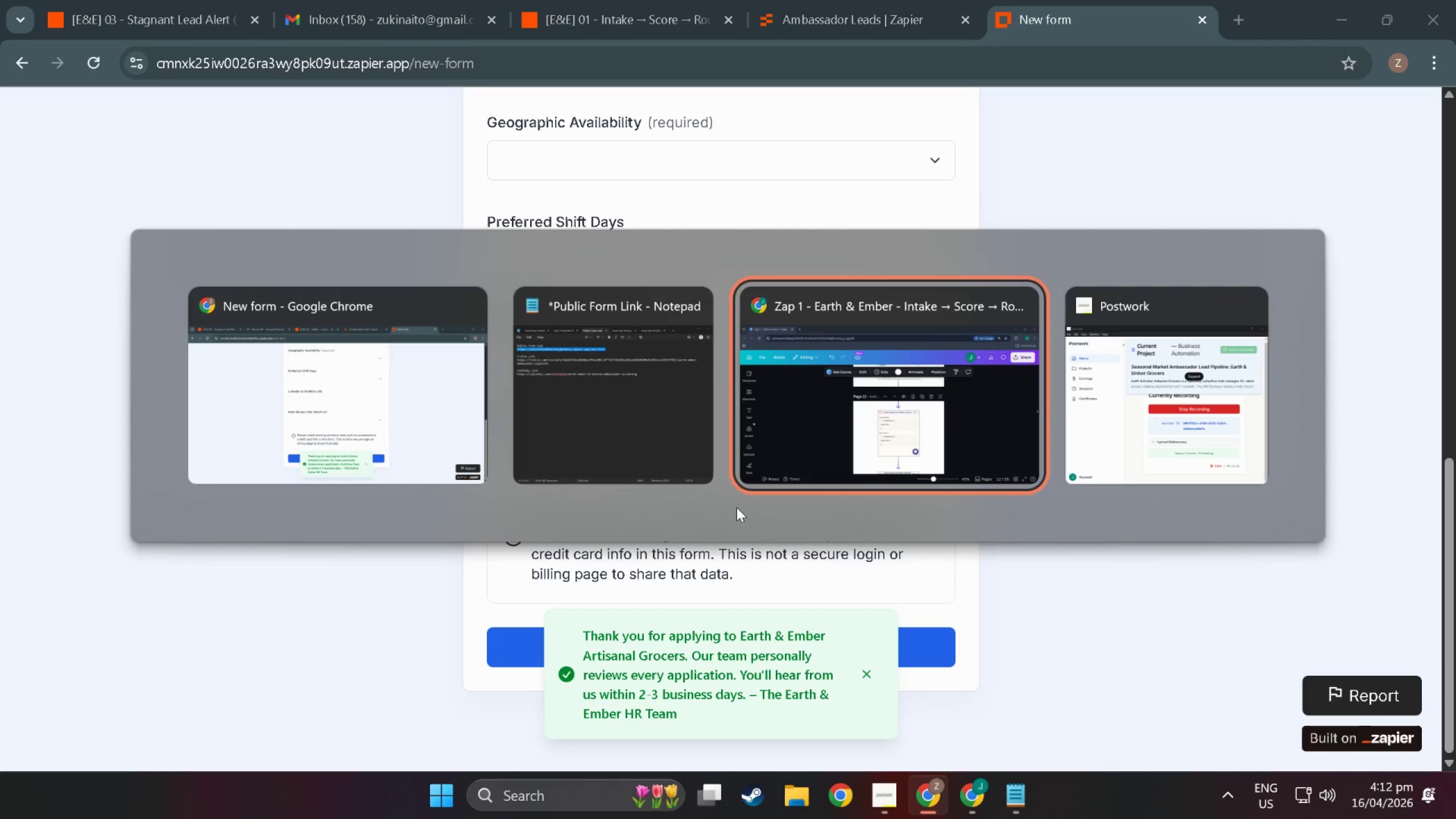 
key(Alt+Tab)
 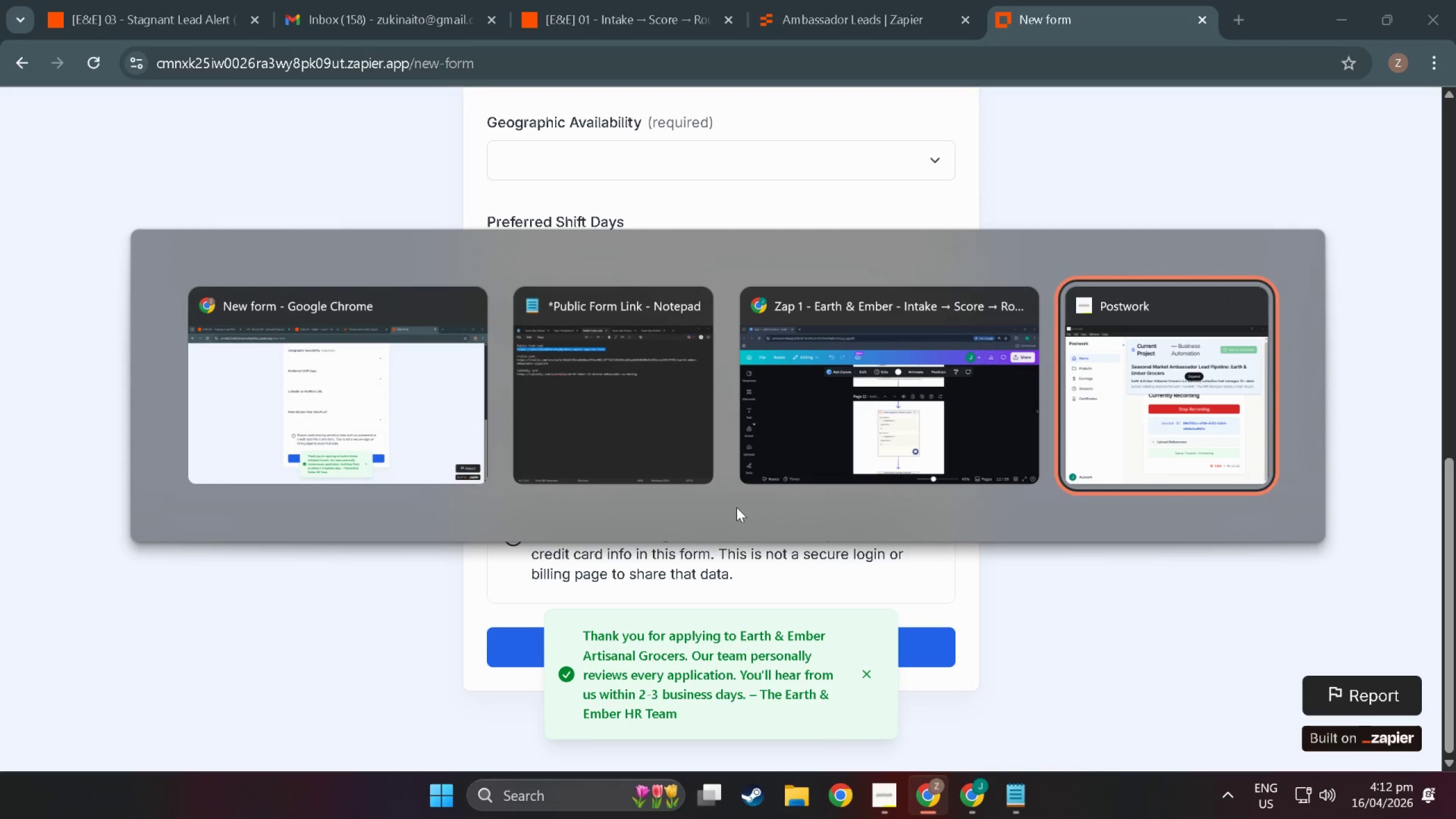 
key(Alt+Tab)
 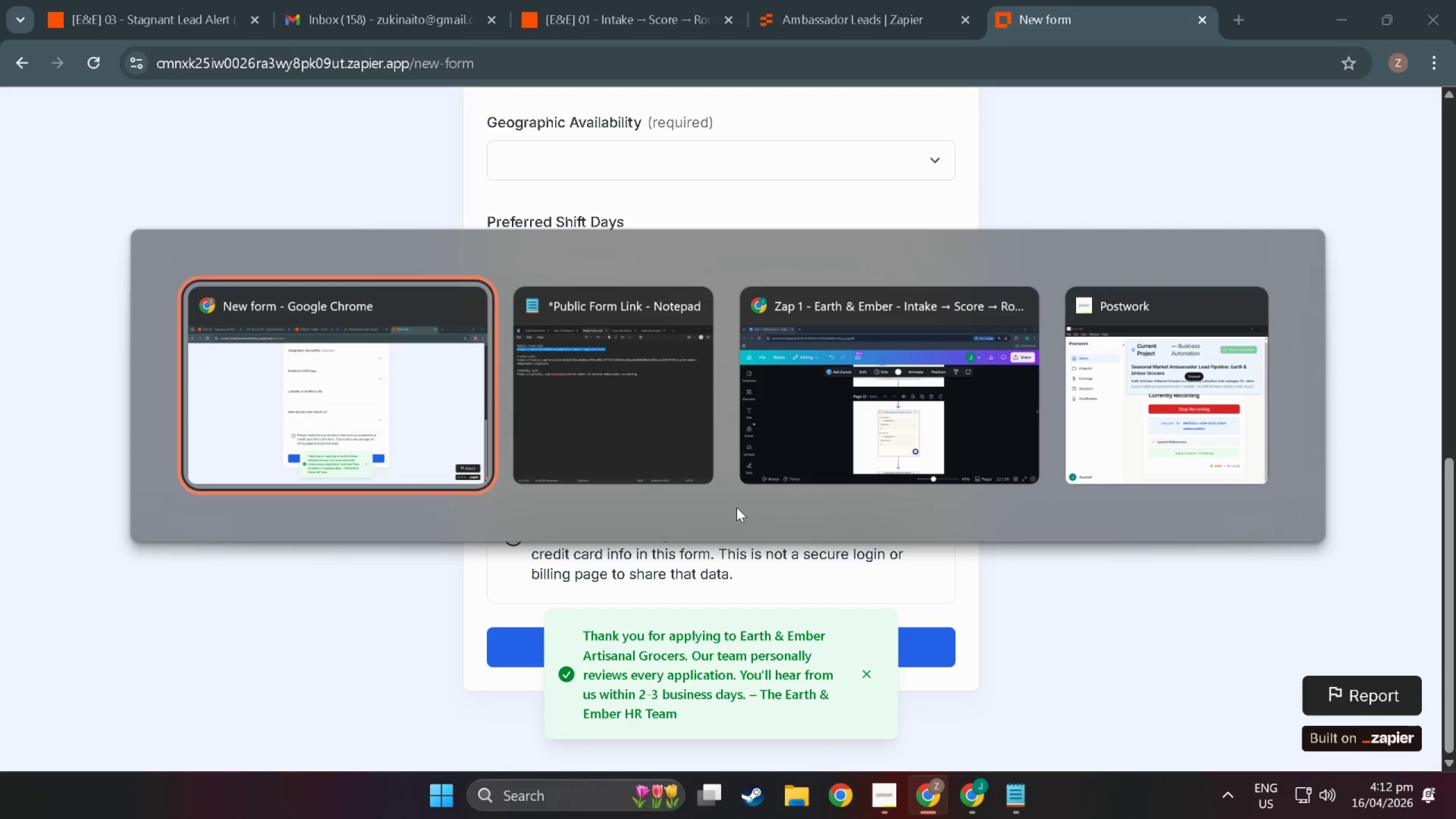 
key(Alt+Tab)
 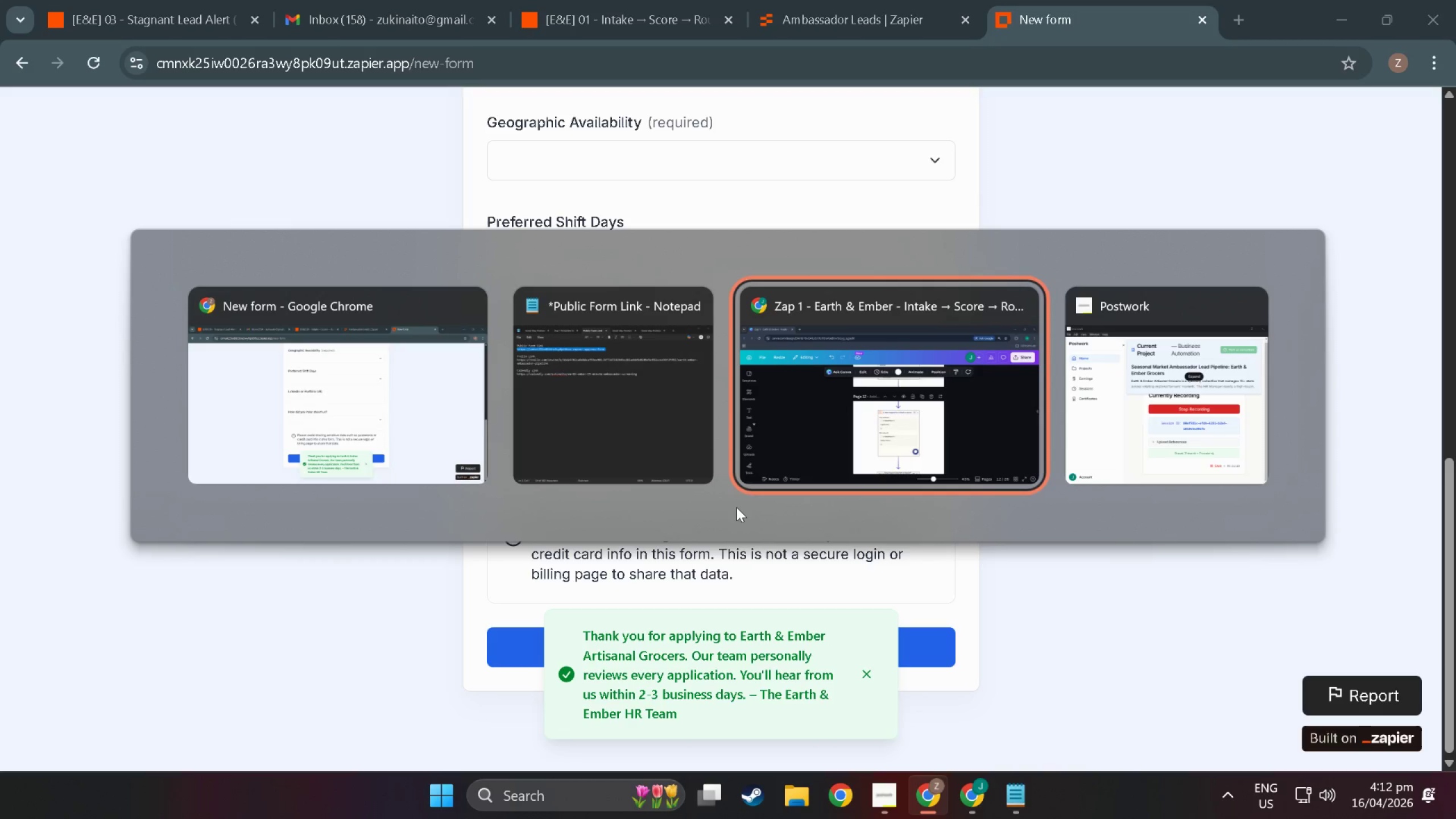 
key(Alt+Tab)
 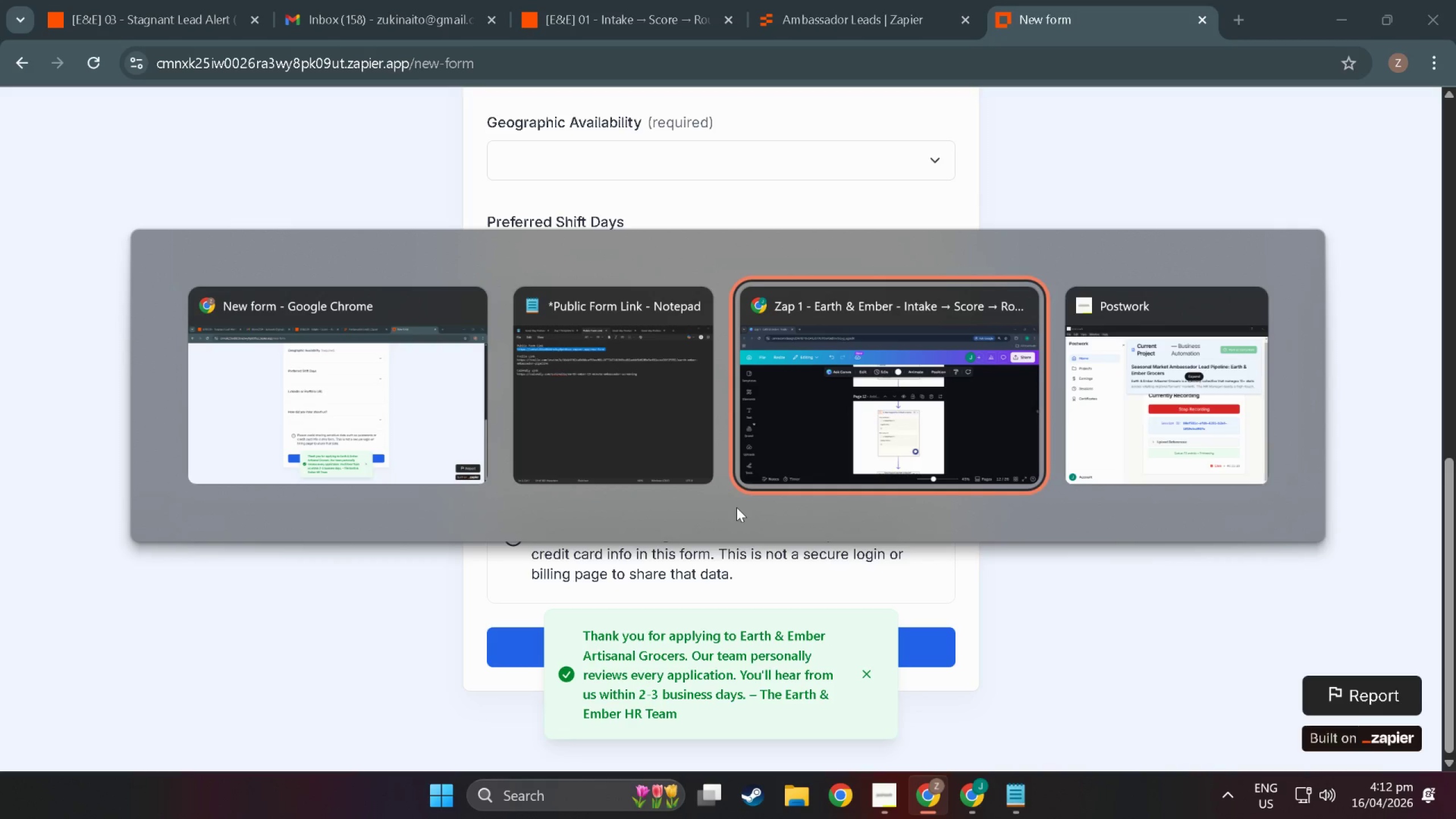 
key(Alt+Tab)
 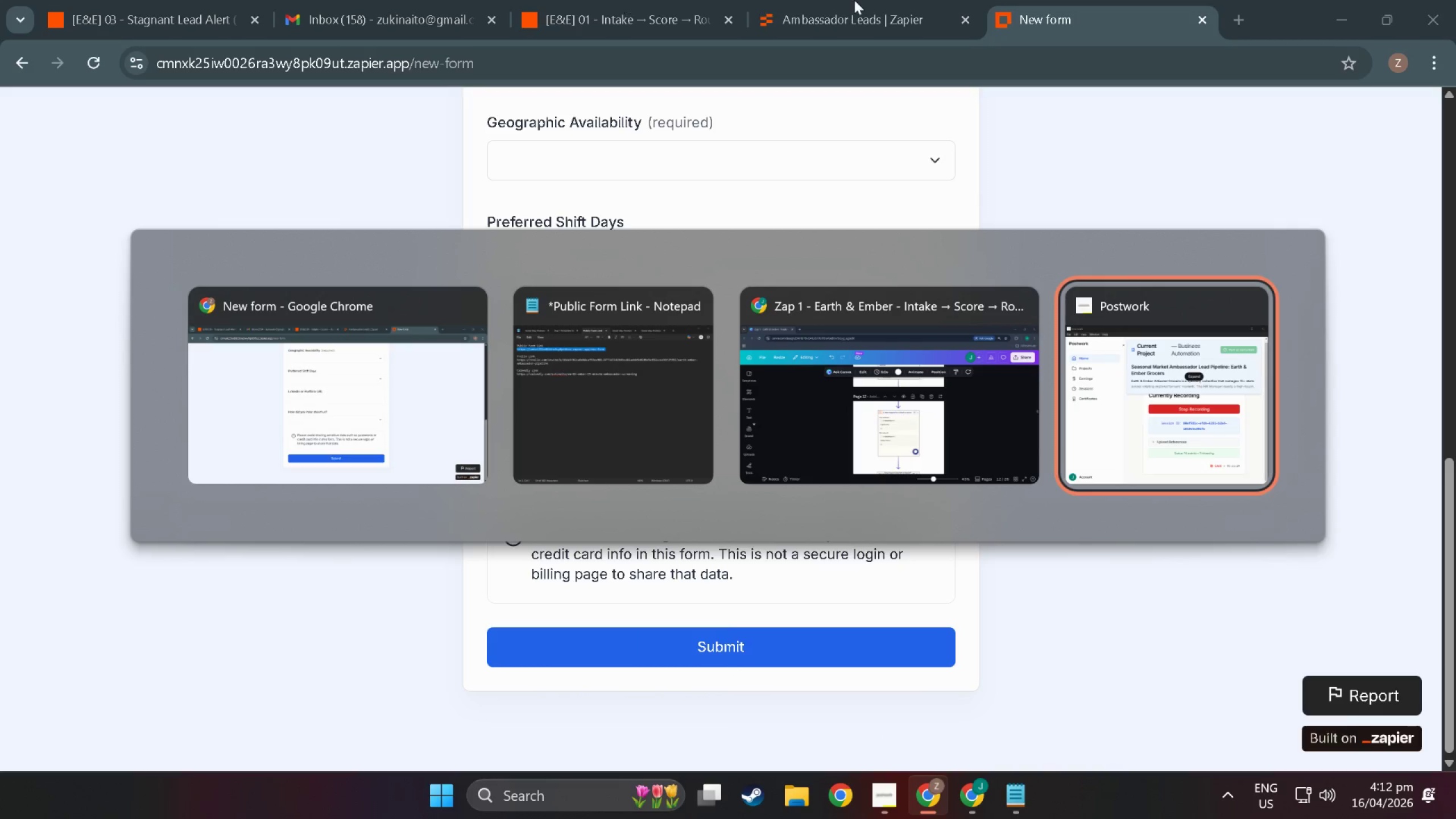 
left_click([855, 0])
 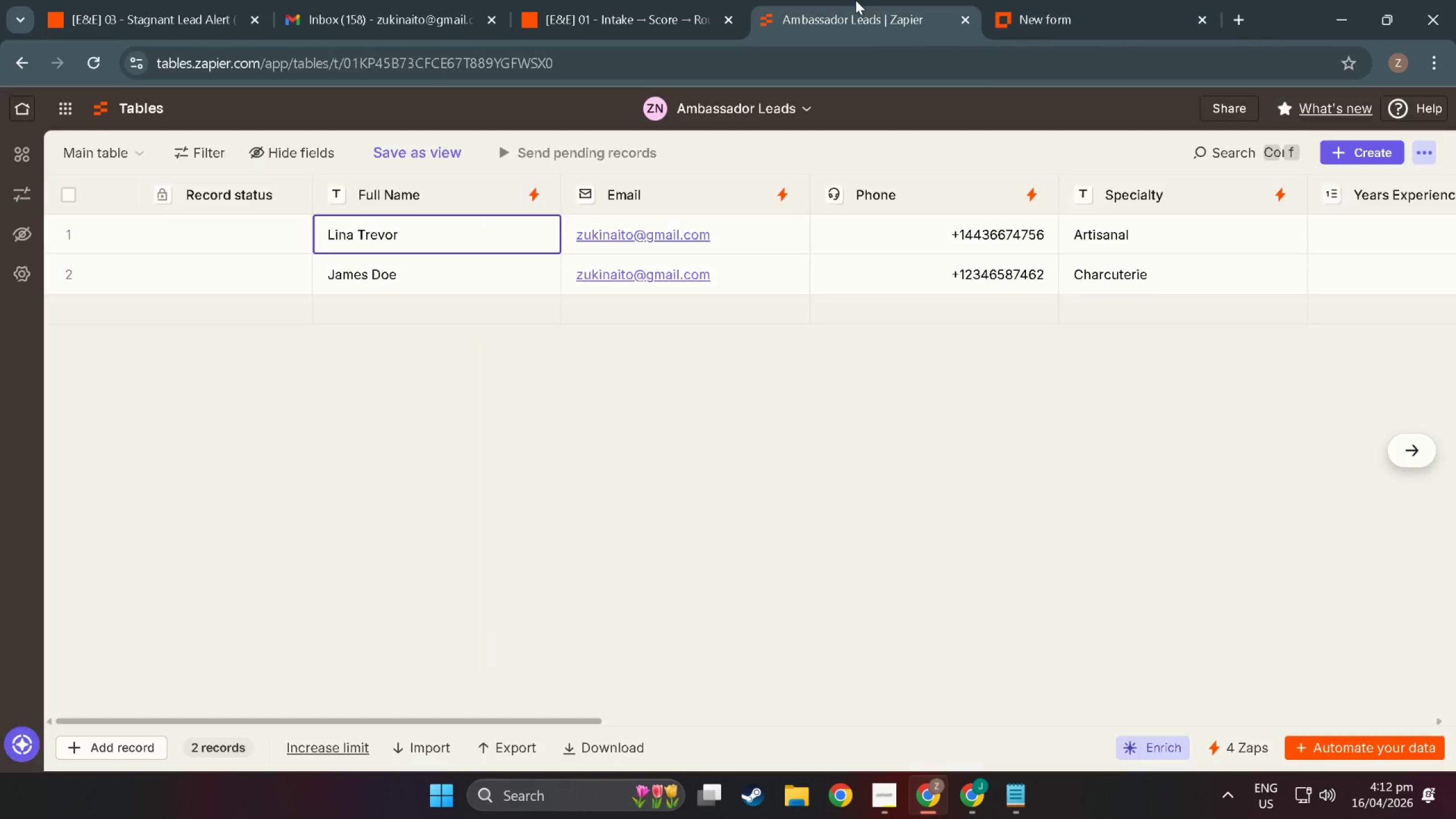 
left_click([855, 0])
 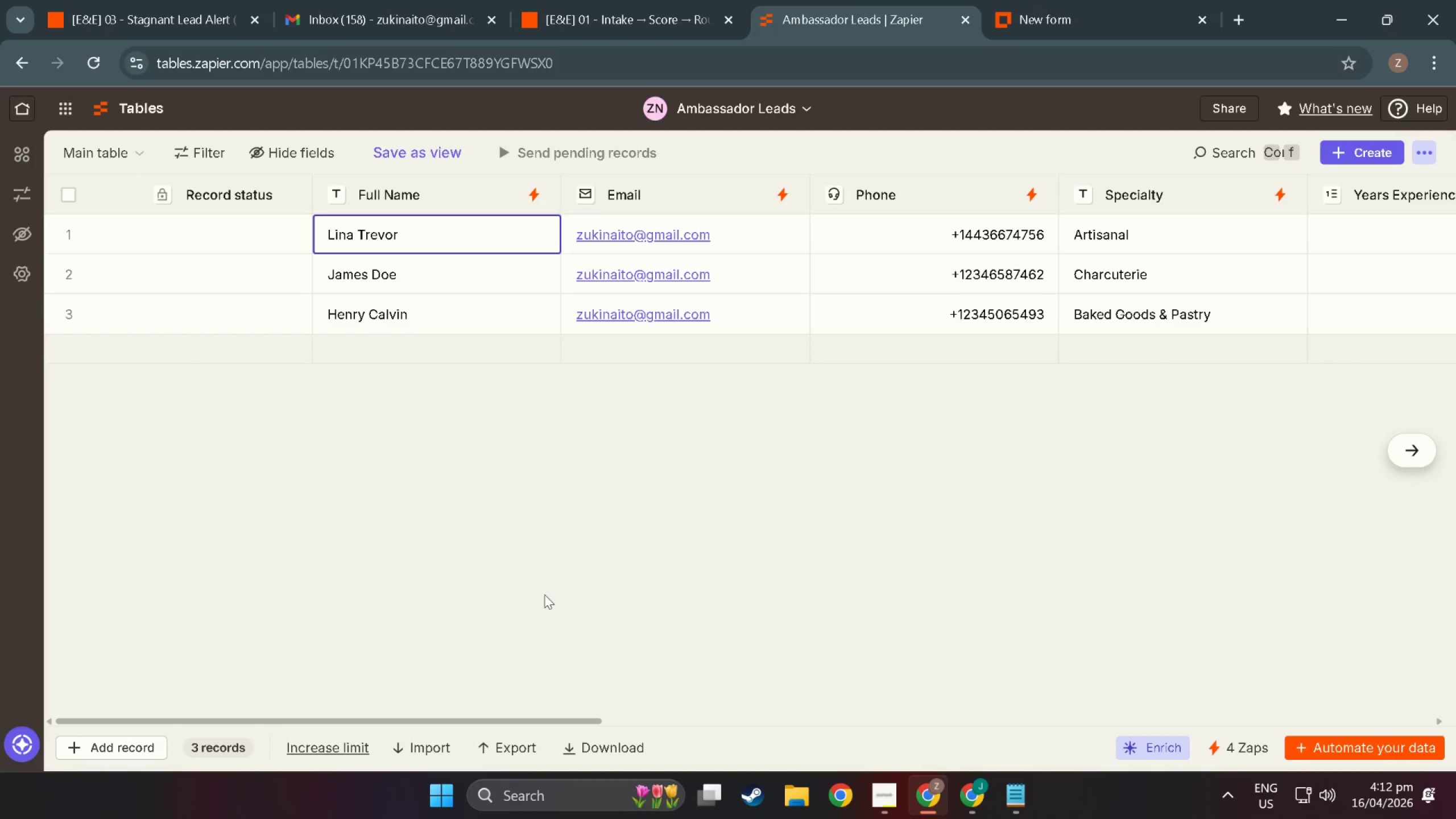 
left_click_drag(start_coordinate=[474, 715], to_coordinate=[531, 719])
 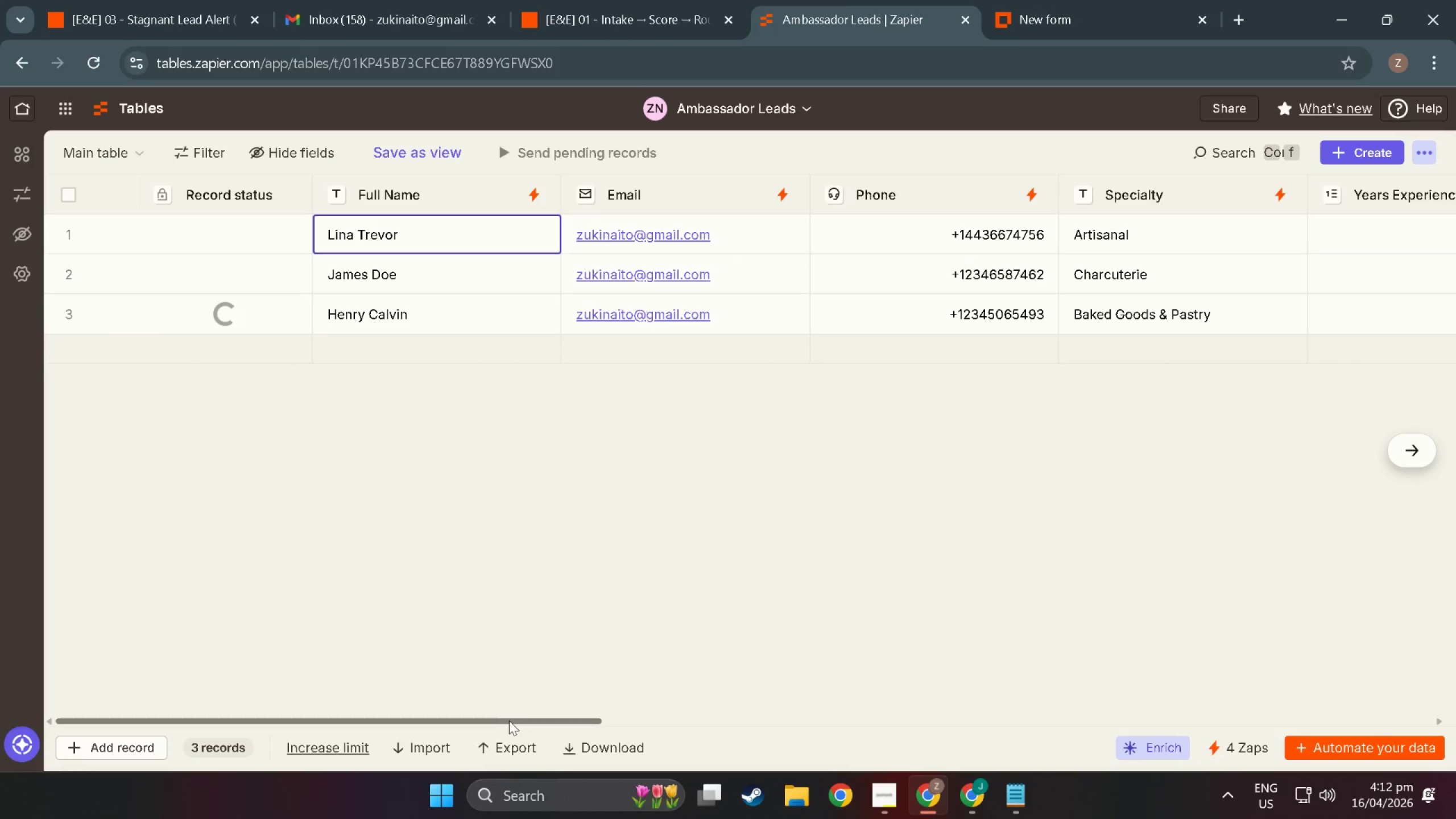 
left_click_drag(start_coordinate=[509, 721], to_coordinate=[1217, 661])
 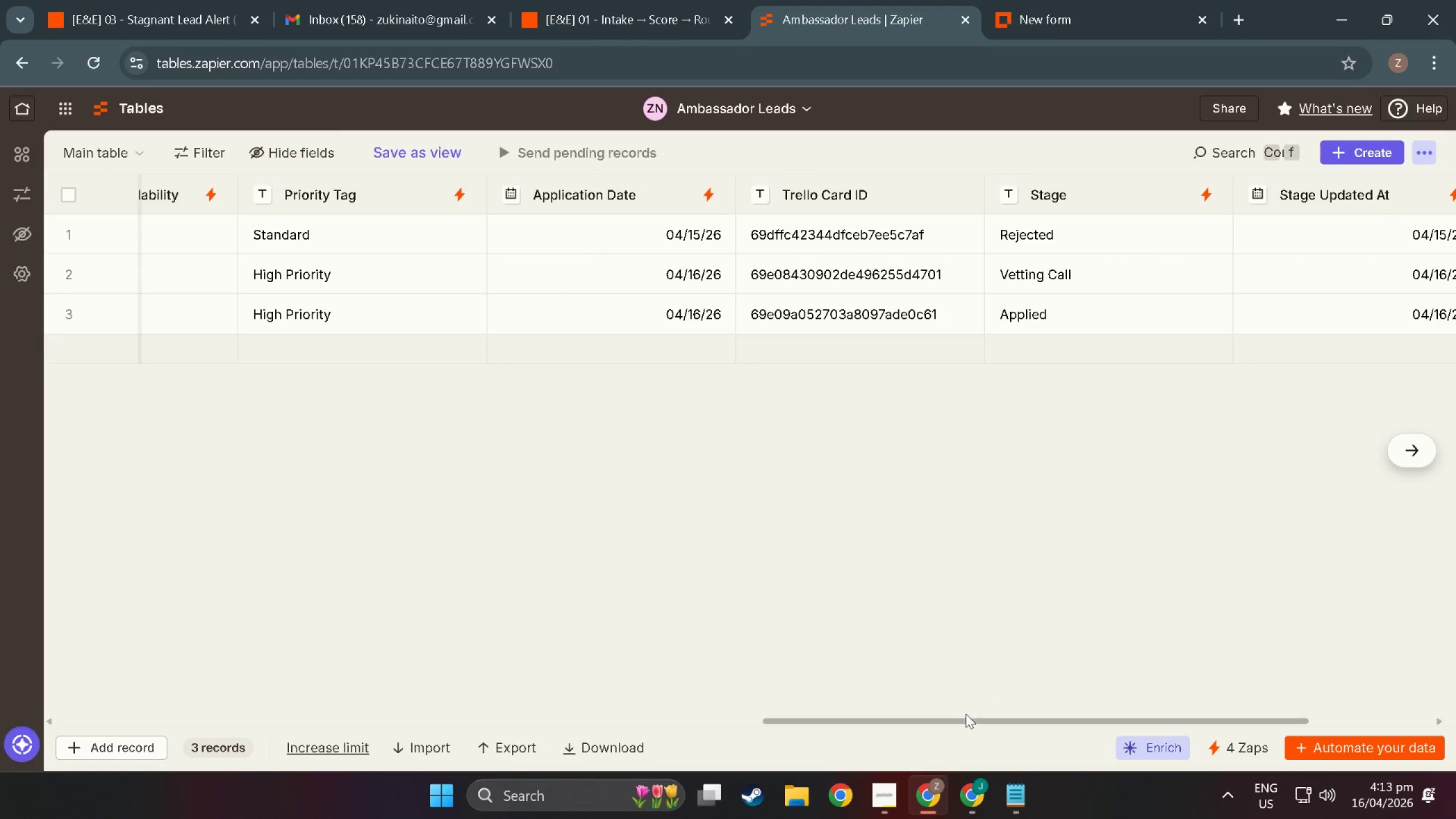 
left_click_drag(start_coordinate=[966, 717], to_coordinate=[1091, 717])
 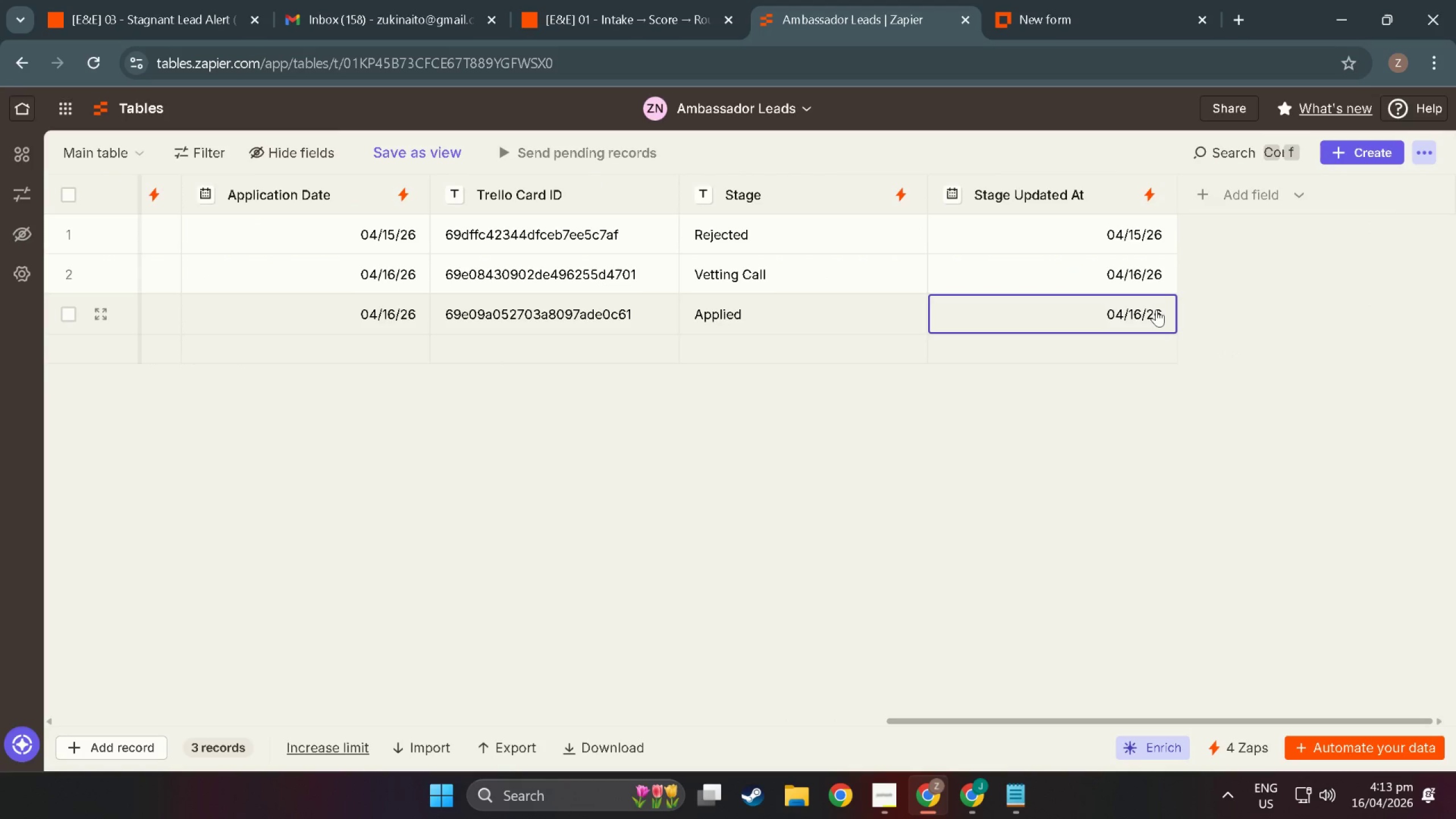 
double_click([1156, 309])
 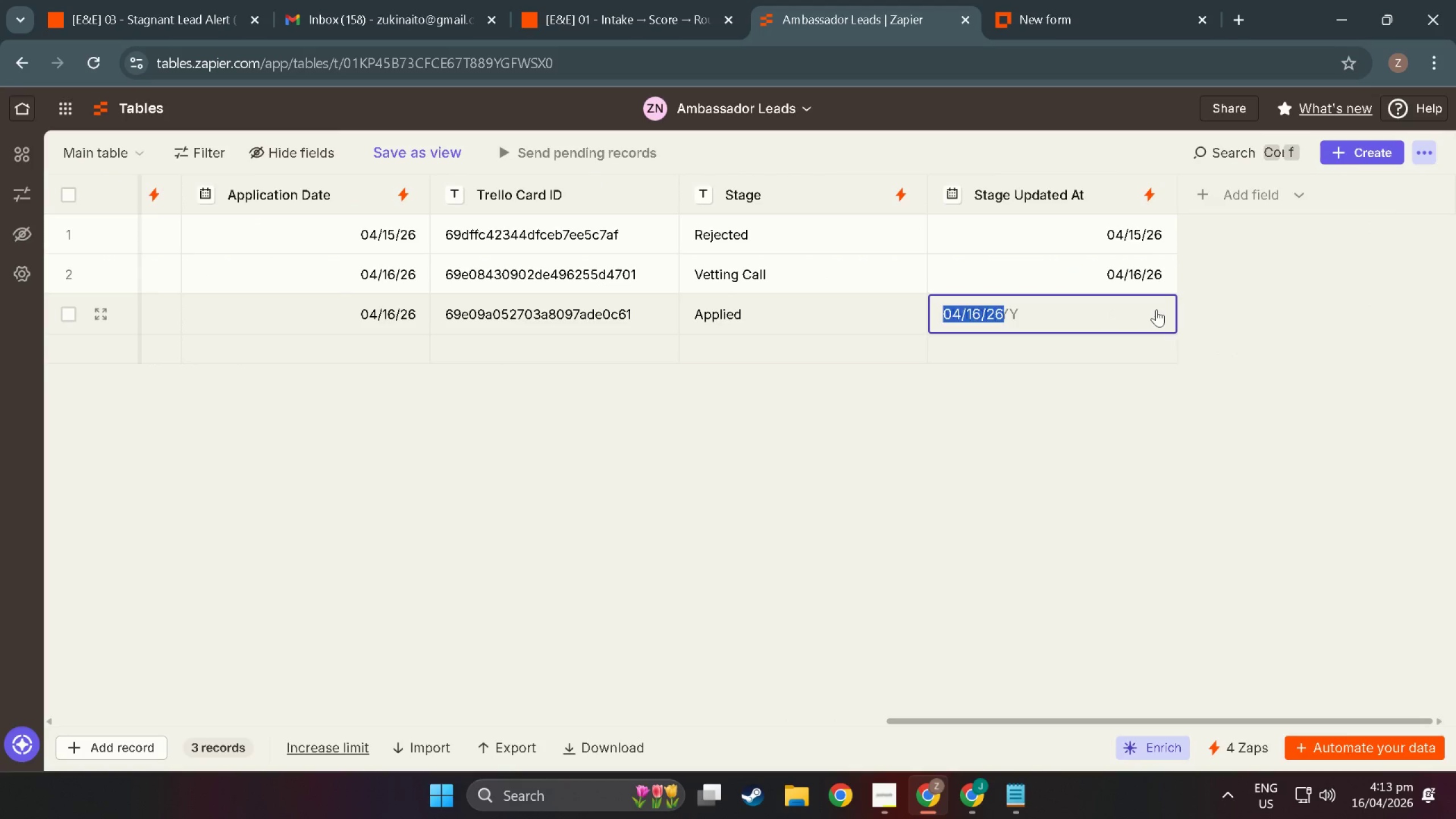 
triple_click([1156, 309])
 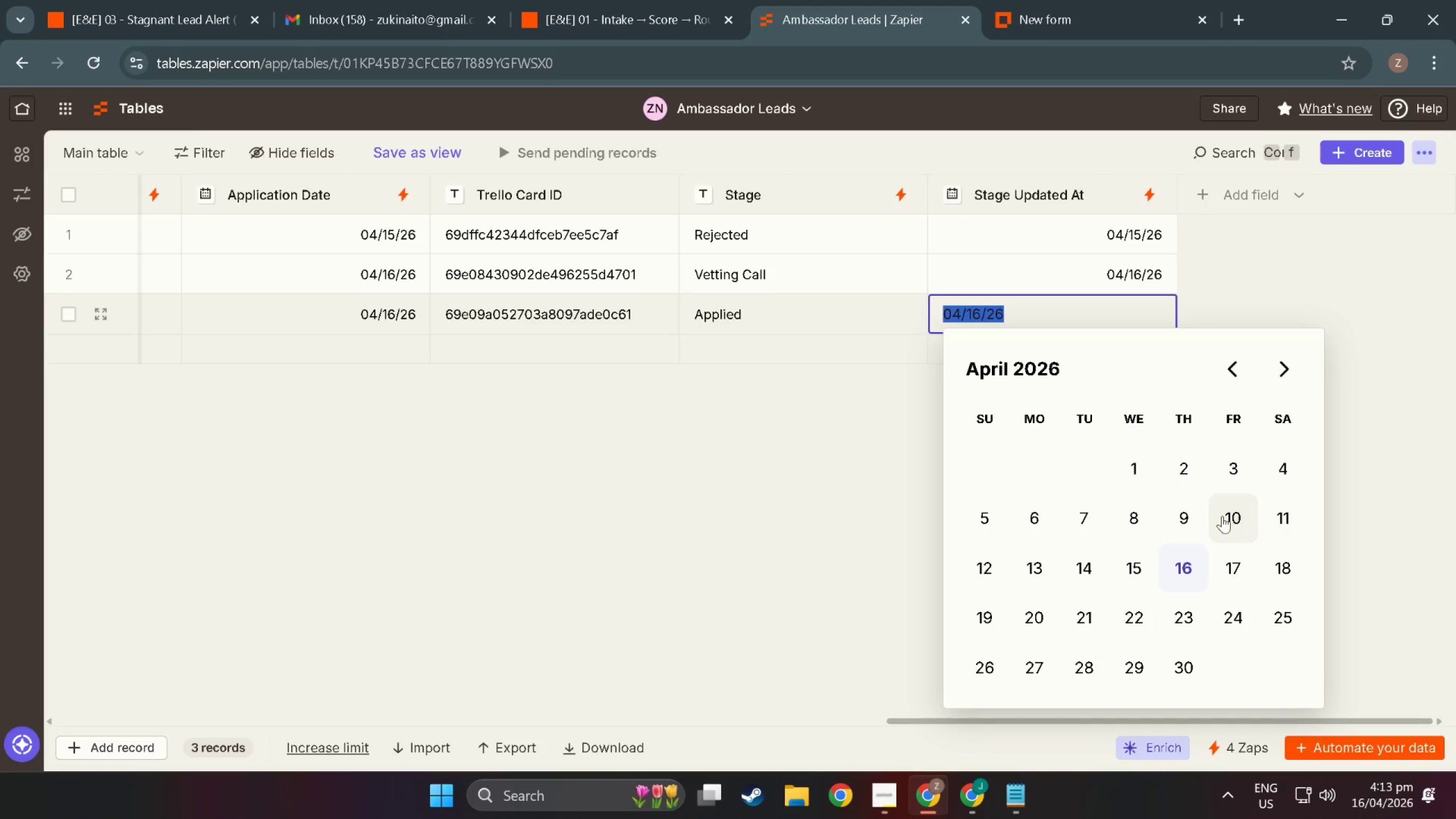 
wait(5.76)
 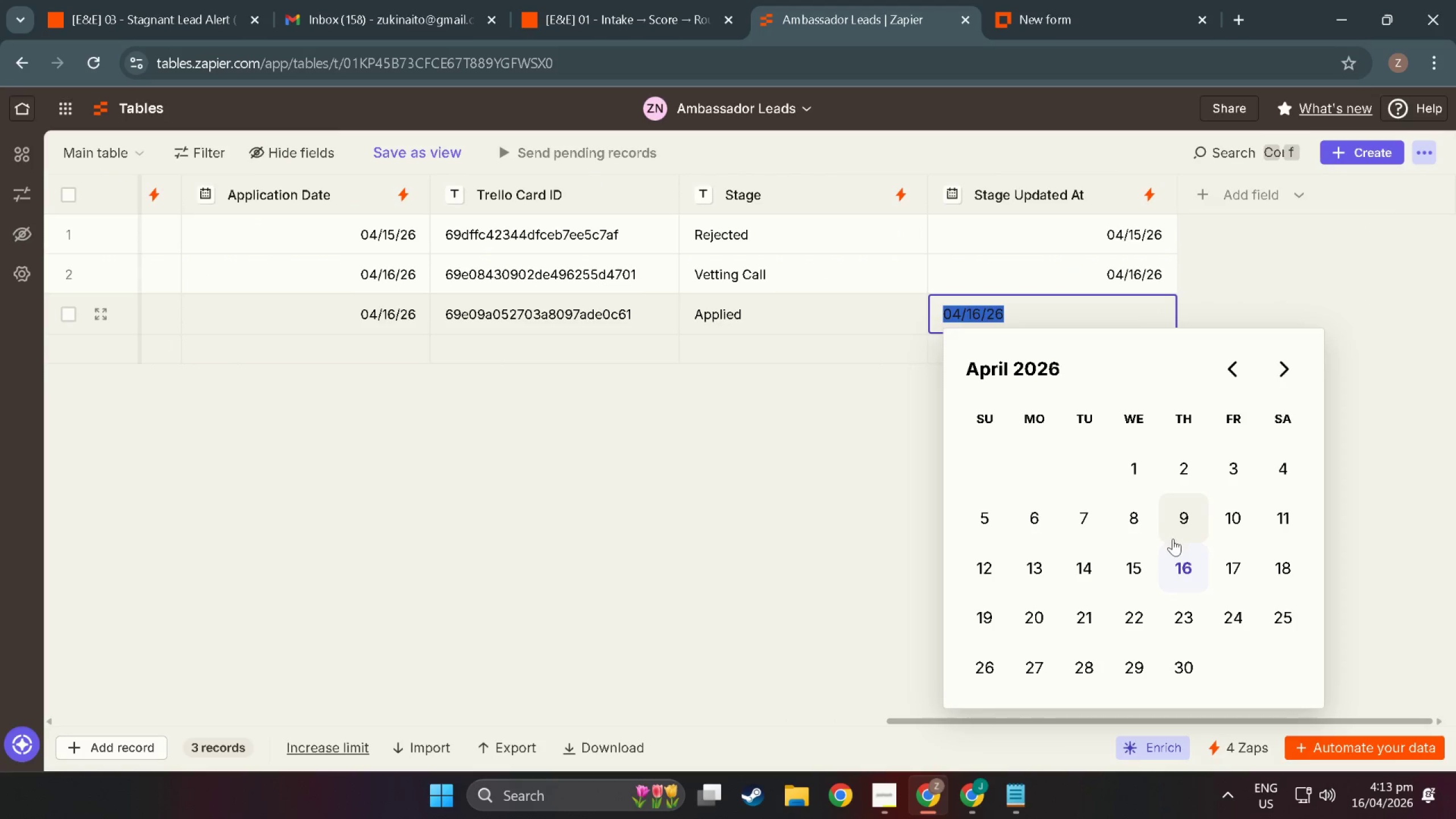 
left_click([1033, 570])
 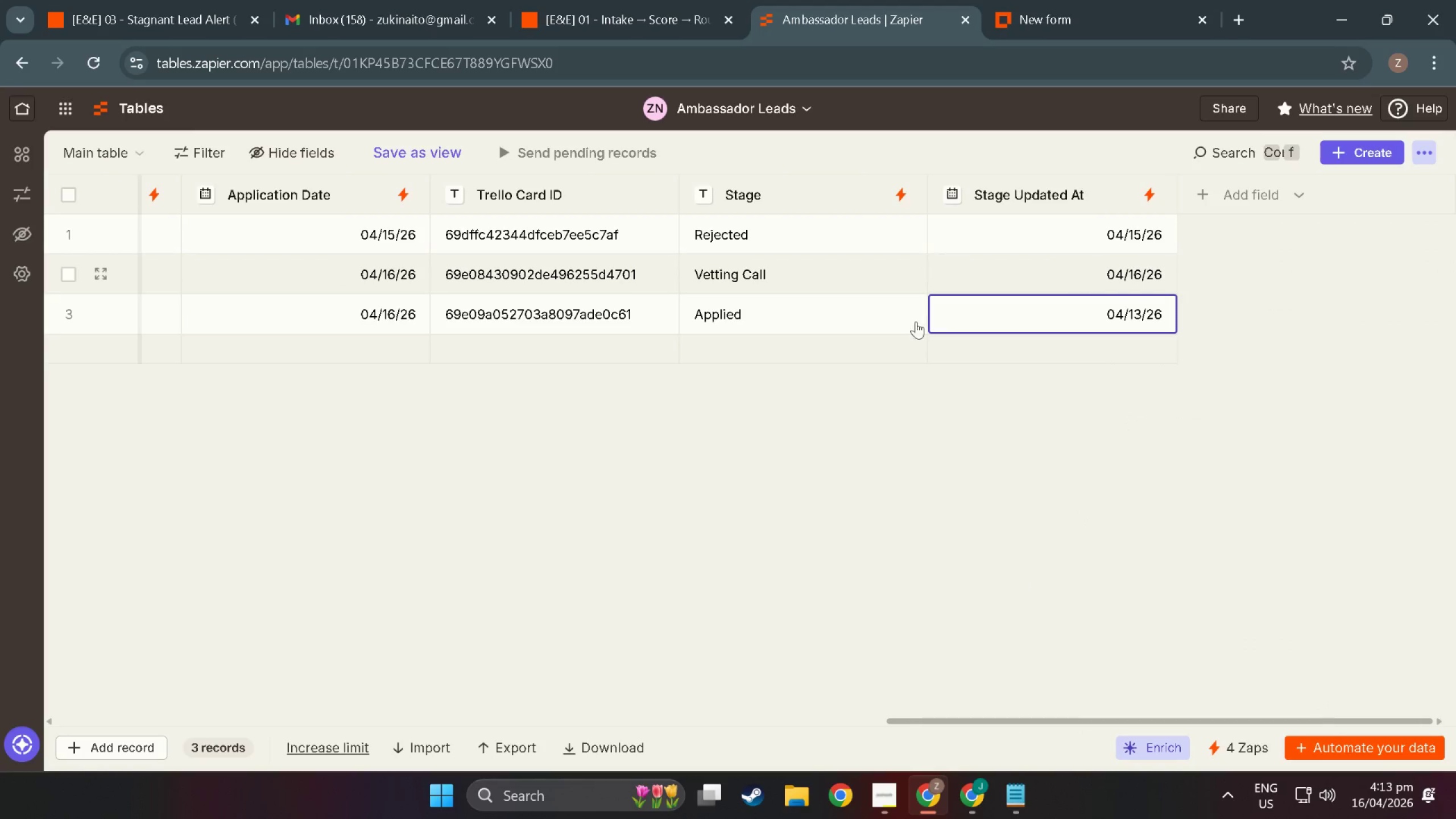 
left_click([609, 0])
 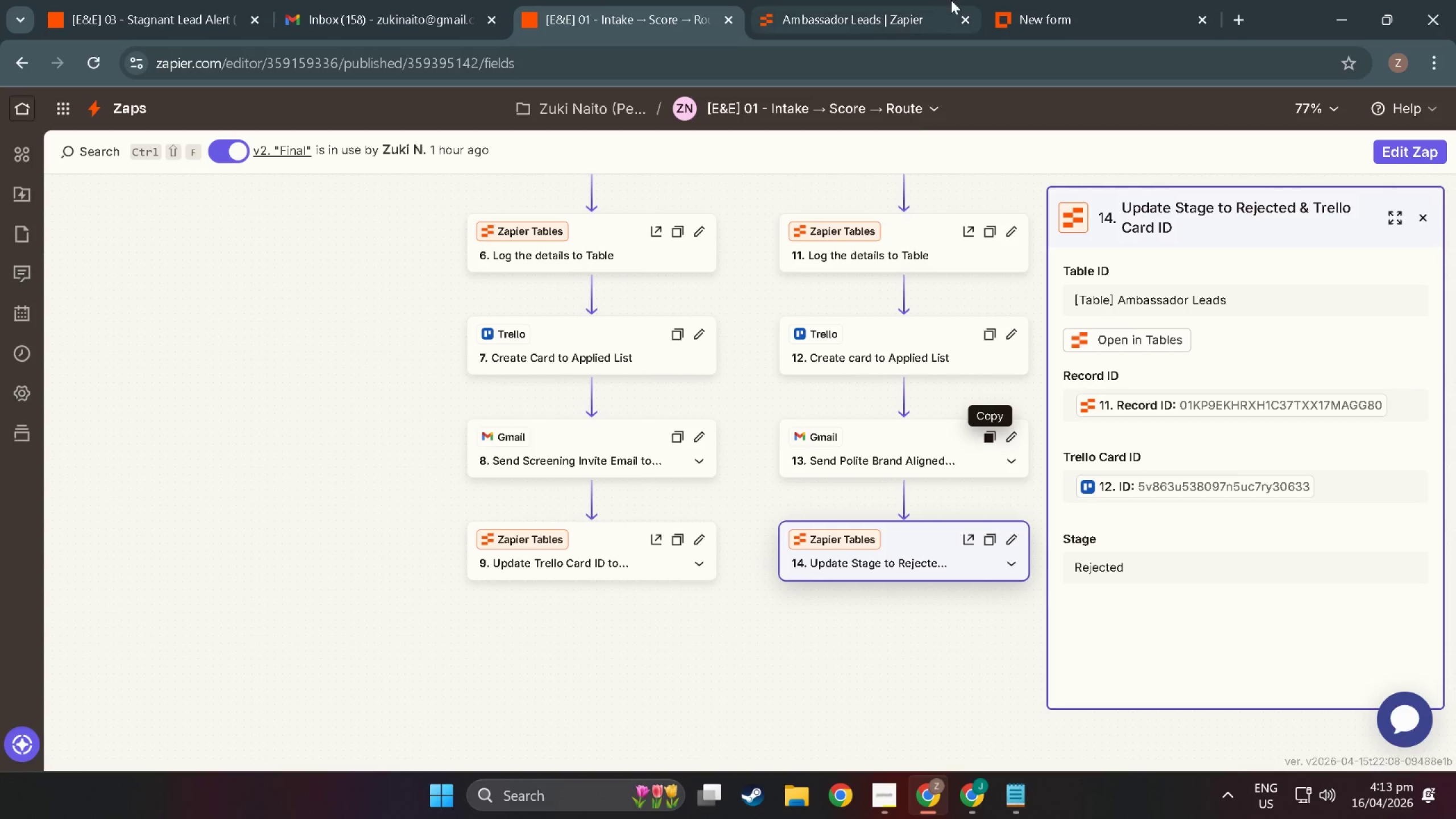 
left_click([1088, 1])
 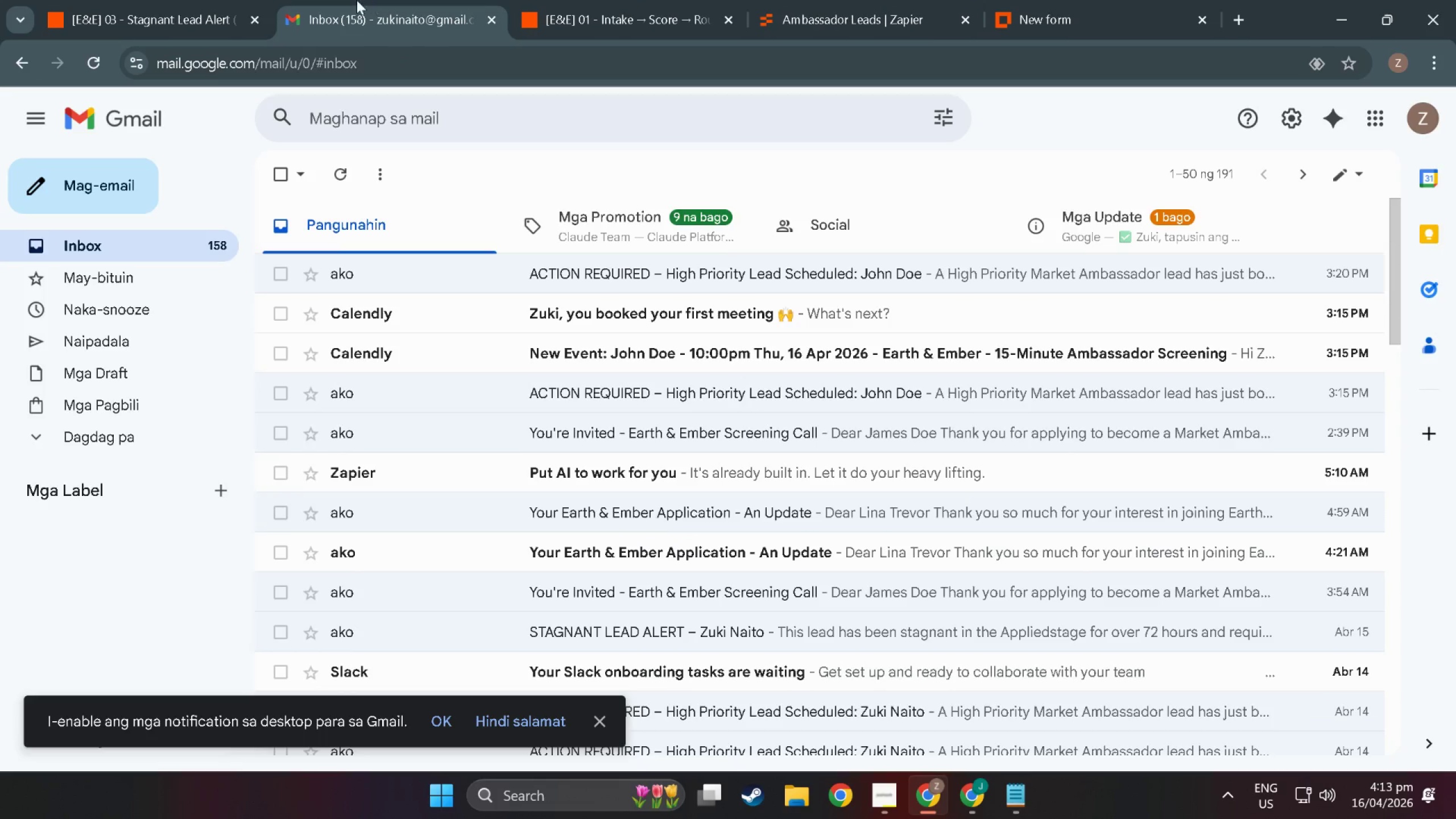 
double_click([160, 0])
 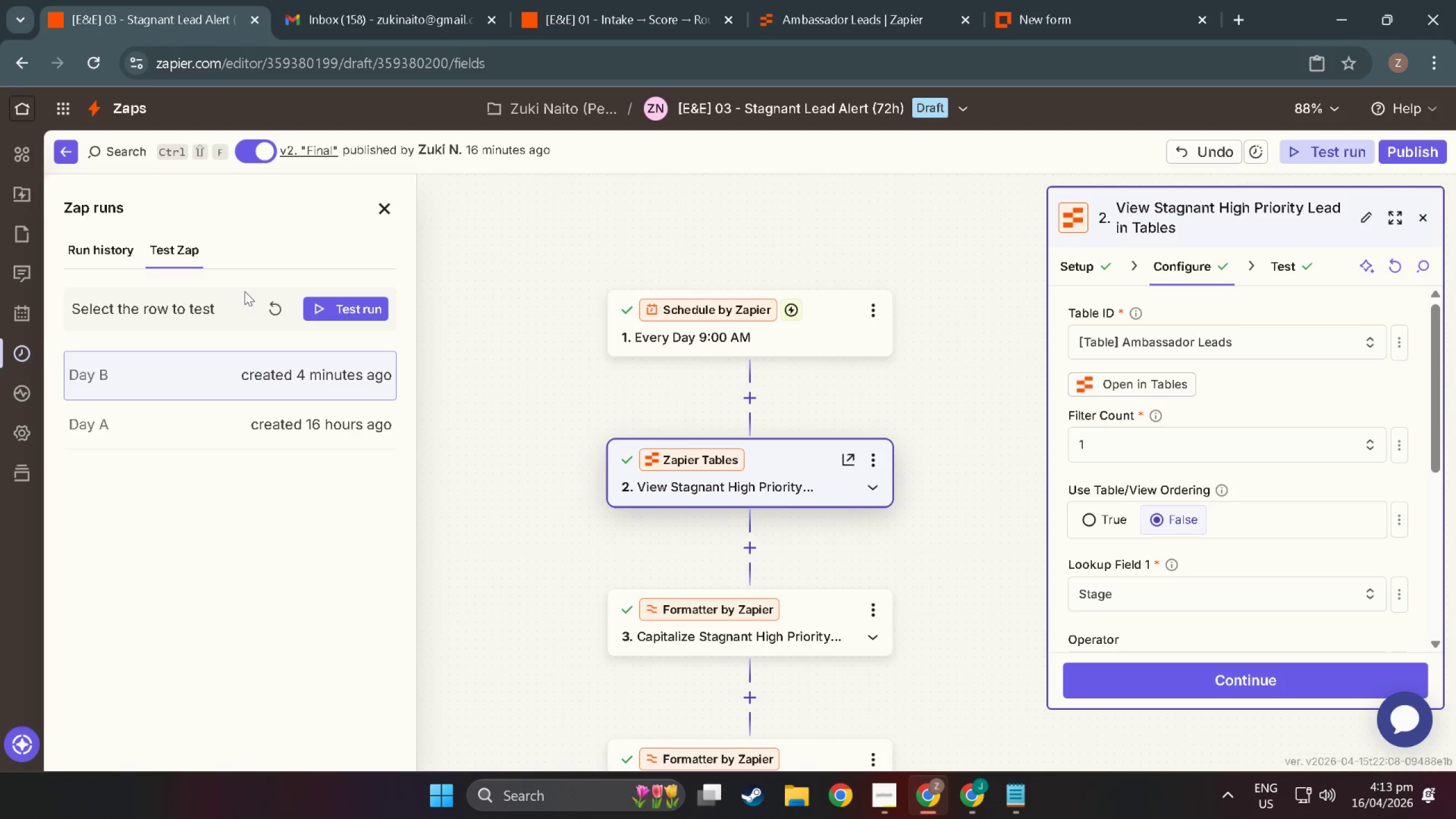 
left_click([264, 307])
 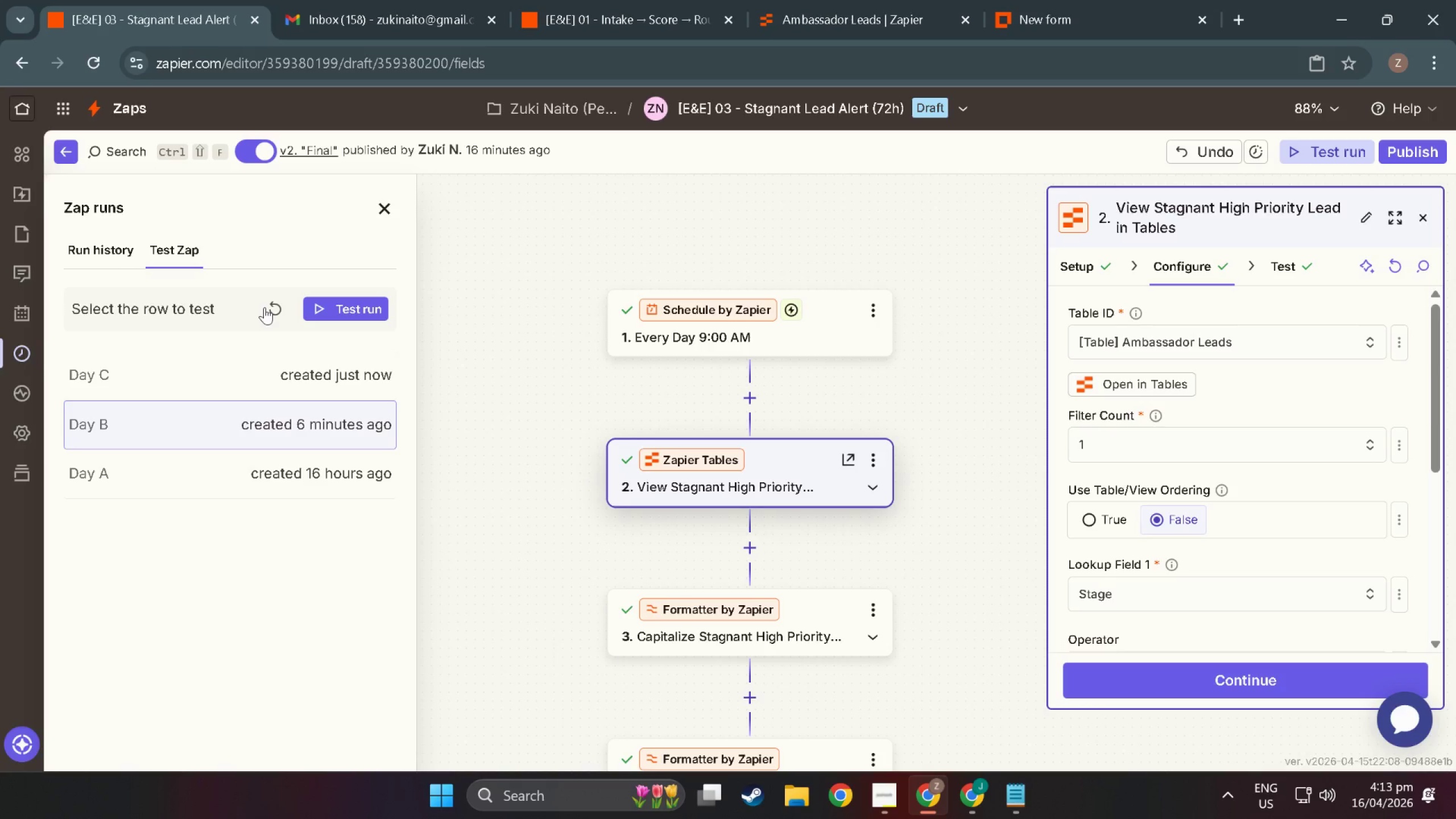 
left_click([295, 358])
 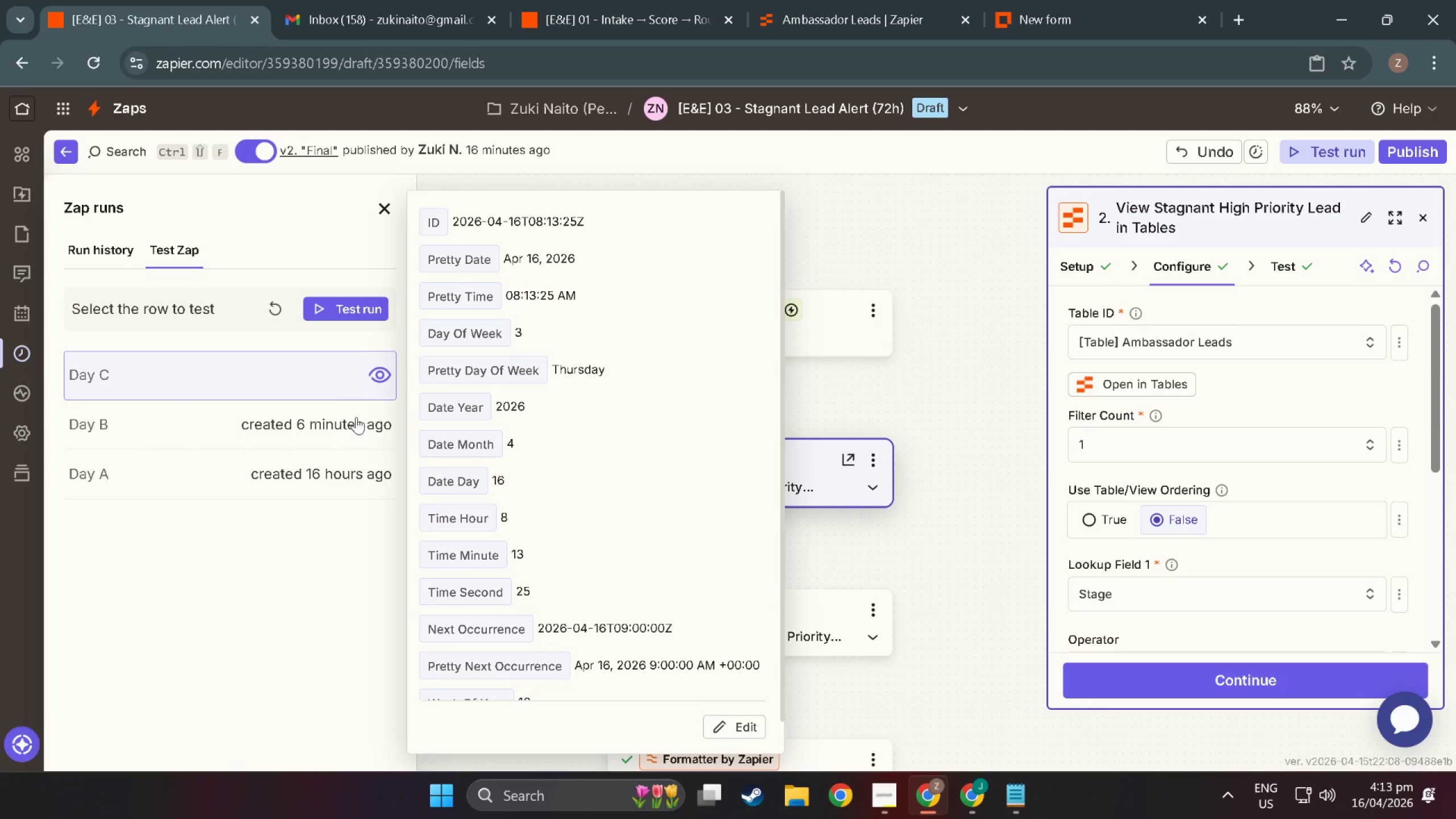 
scroll: coordinate [510, 473], scroll_direction: down, amount: 4.0
 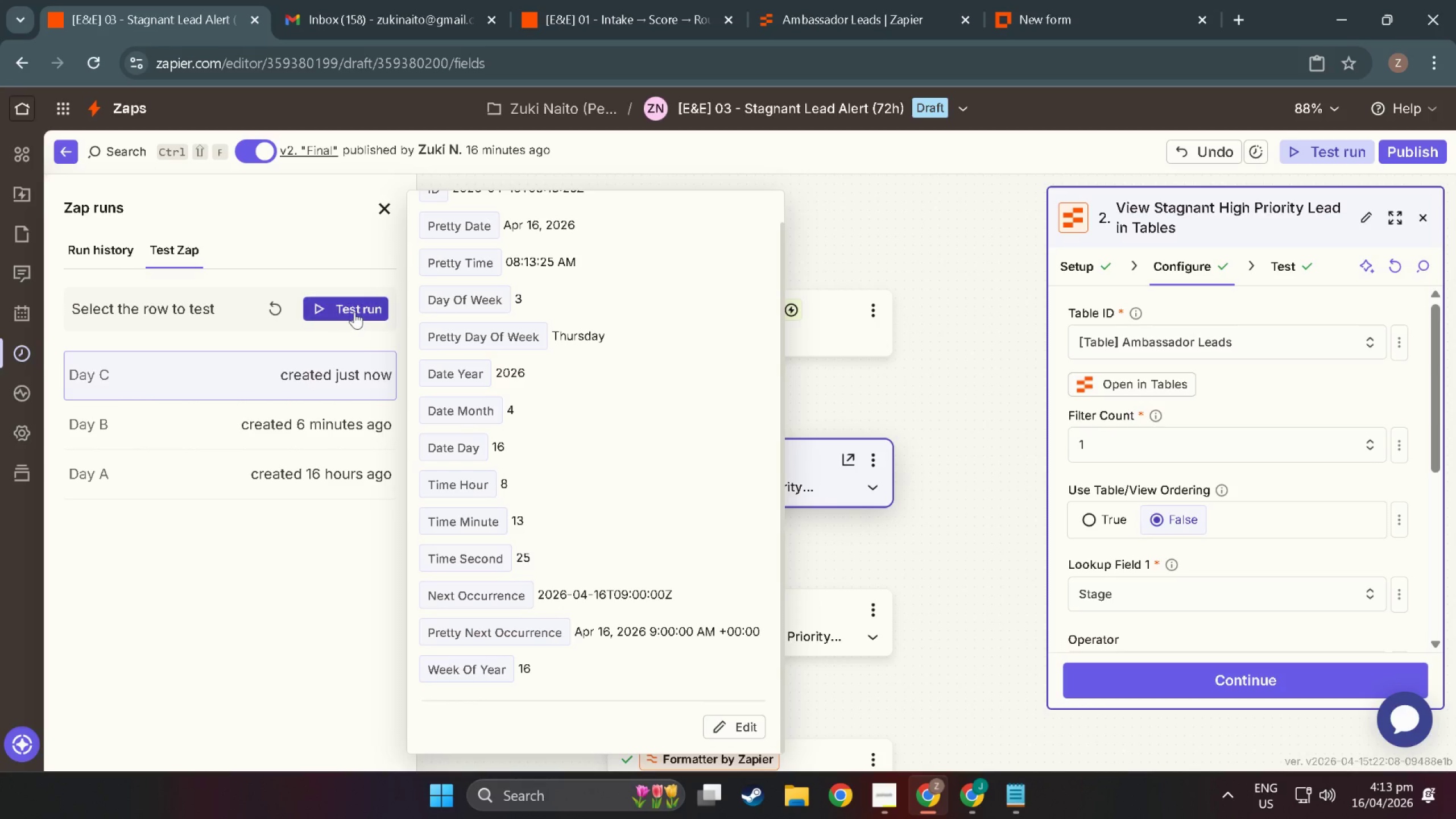 
left_click([354, 312])
 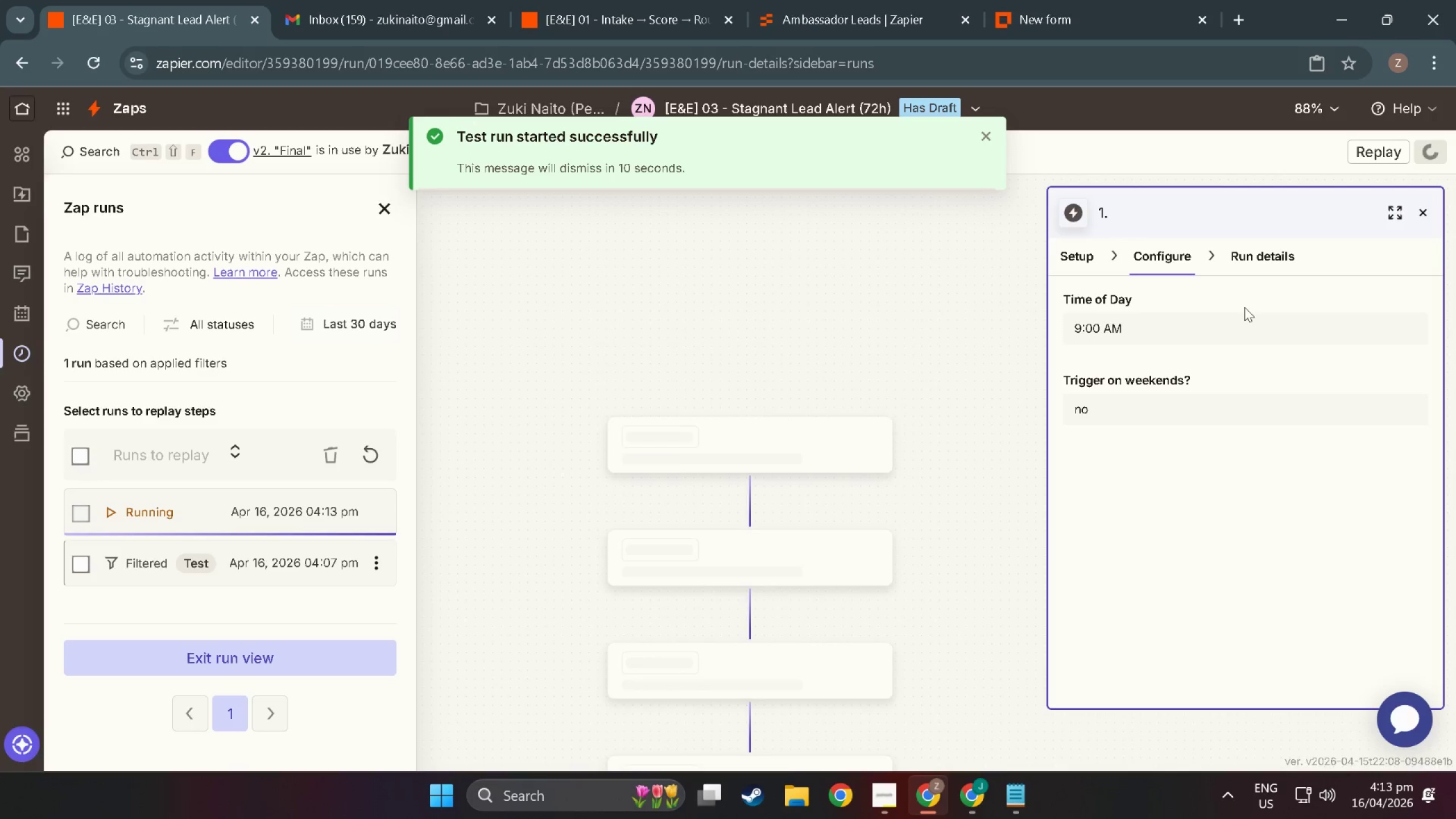 
scroll: coordinate [912, 511], scroll_direction: down, amount: 39.0
 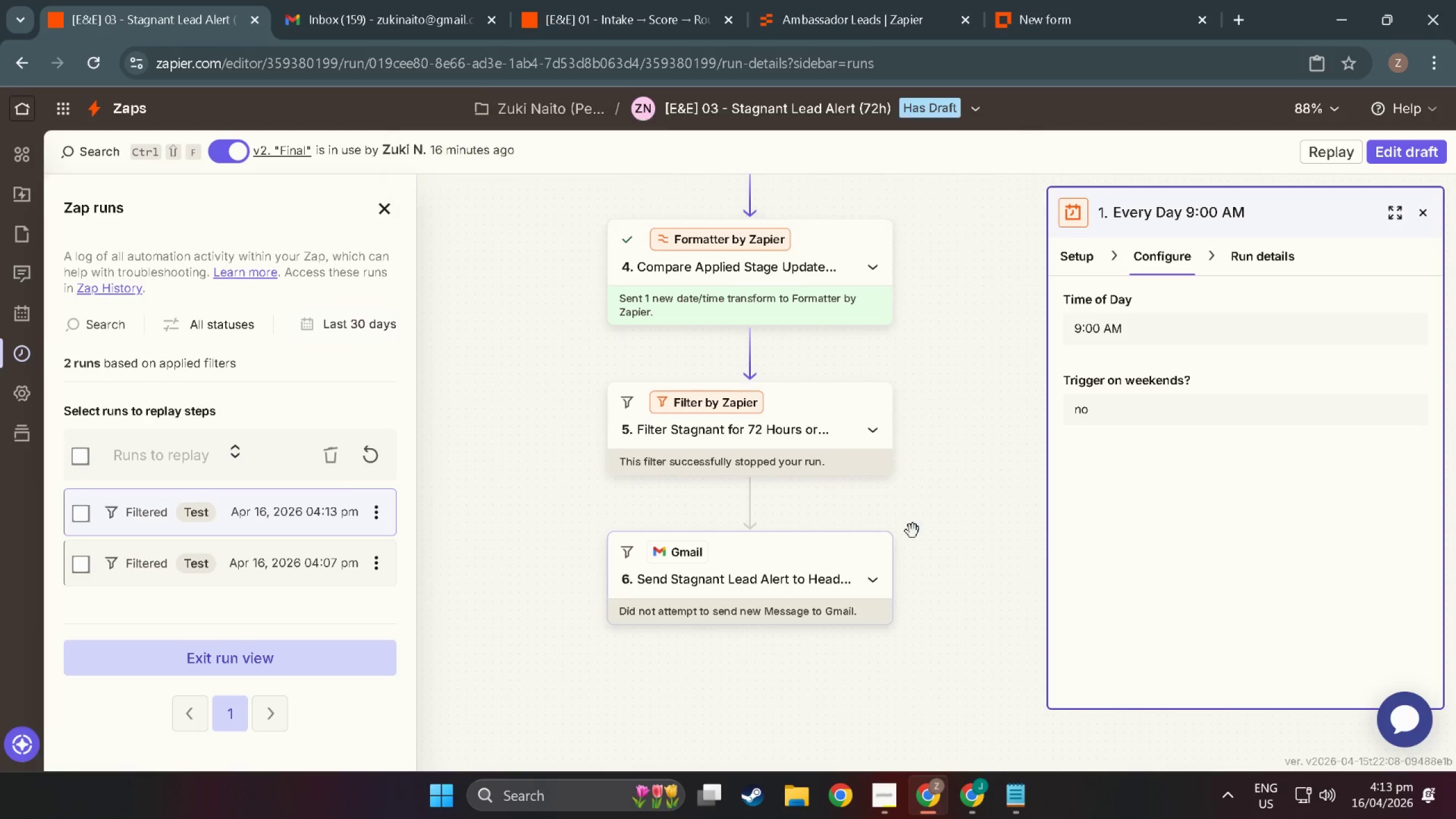 
left_click([785, 408])
 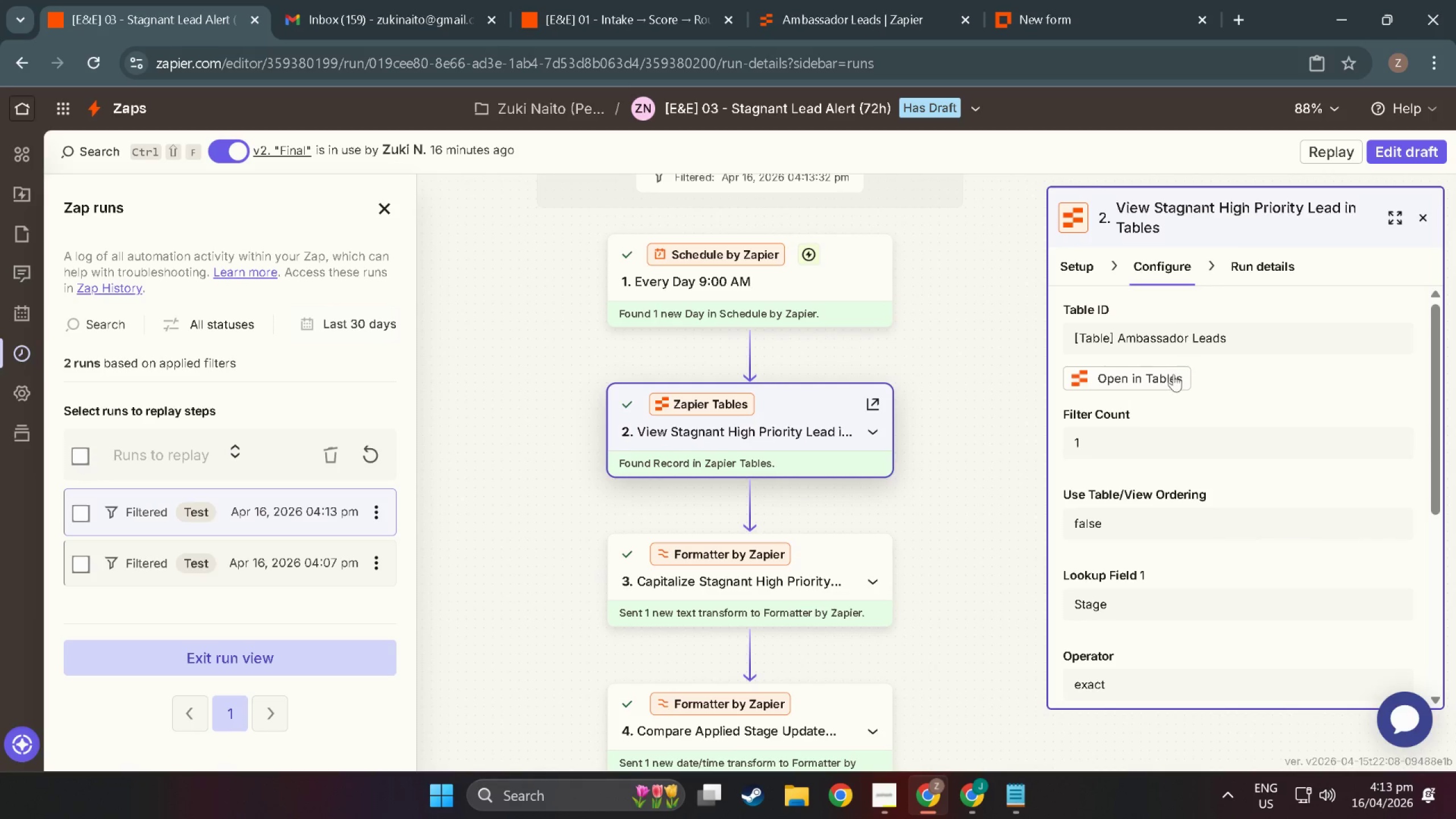 
scroll: coordinate [780, 460], scroll_direction: up, amount: 28.0
 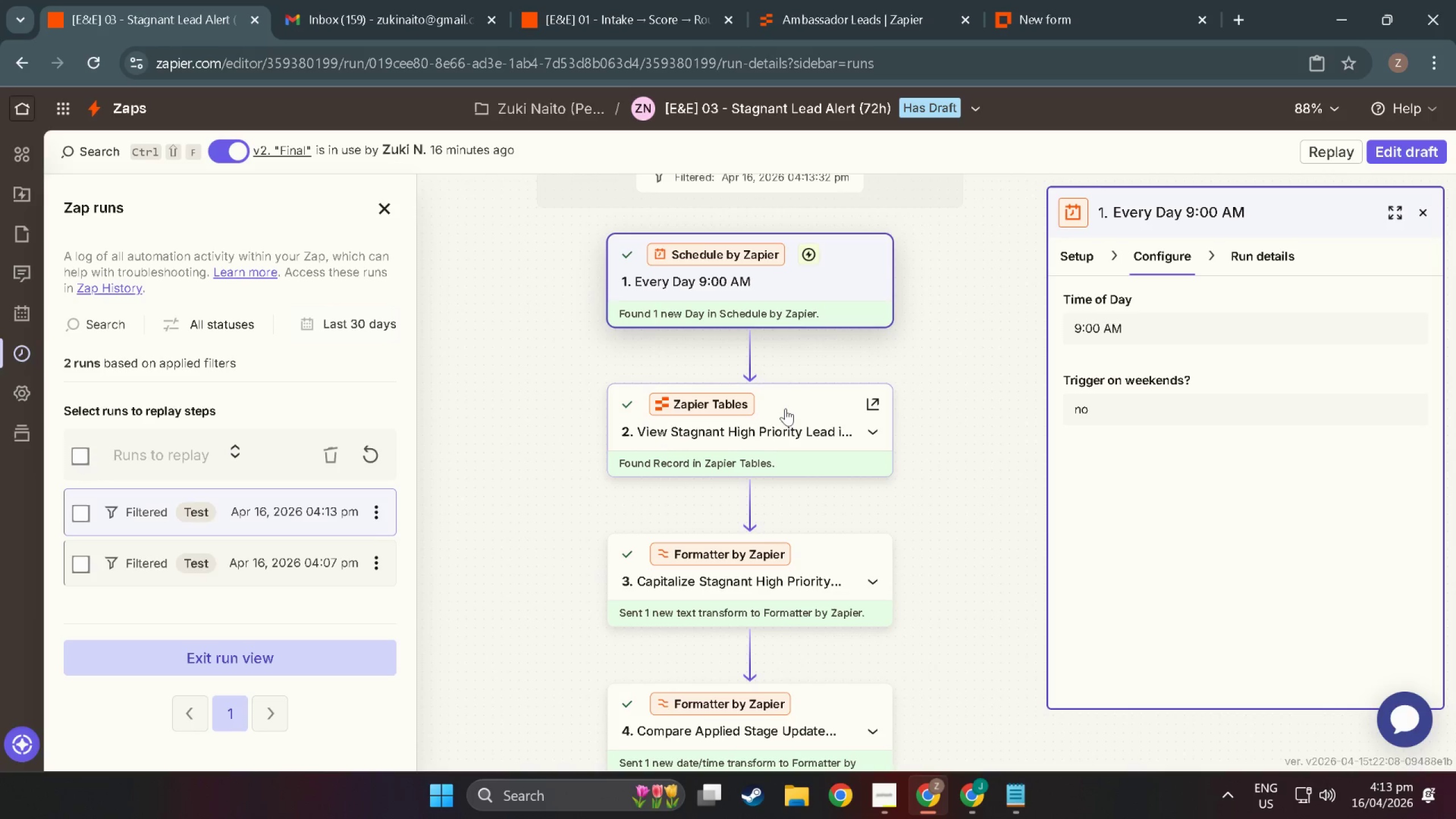 
scroll: coordinate [1148, 528], scroll_direction: down, amount: 14.0
 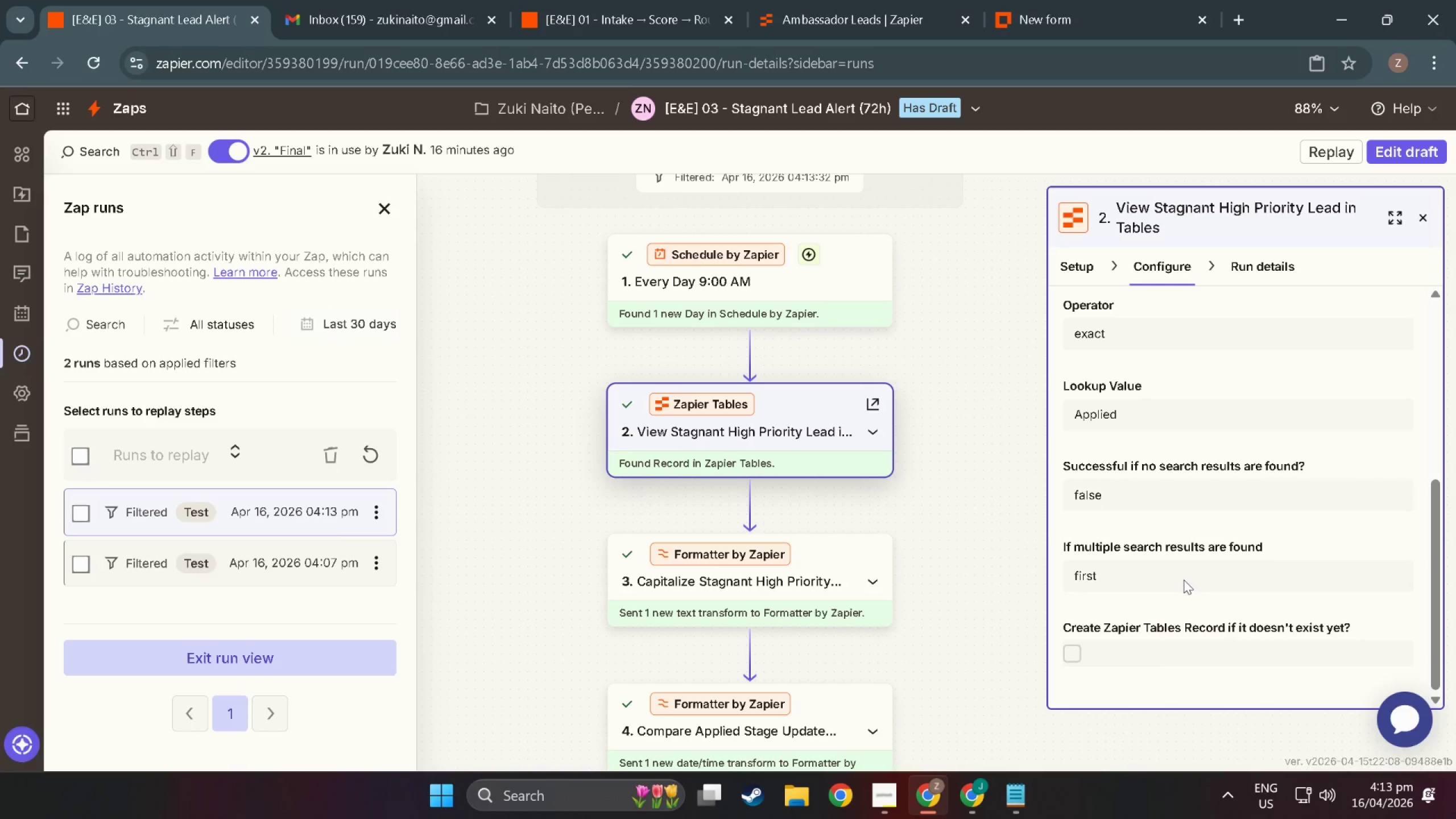 
scroll: coordinate [1169, 580], scroll_direction: up, amount: 9.0
 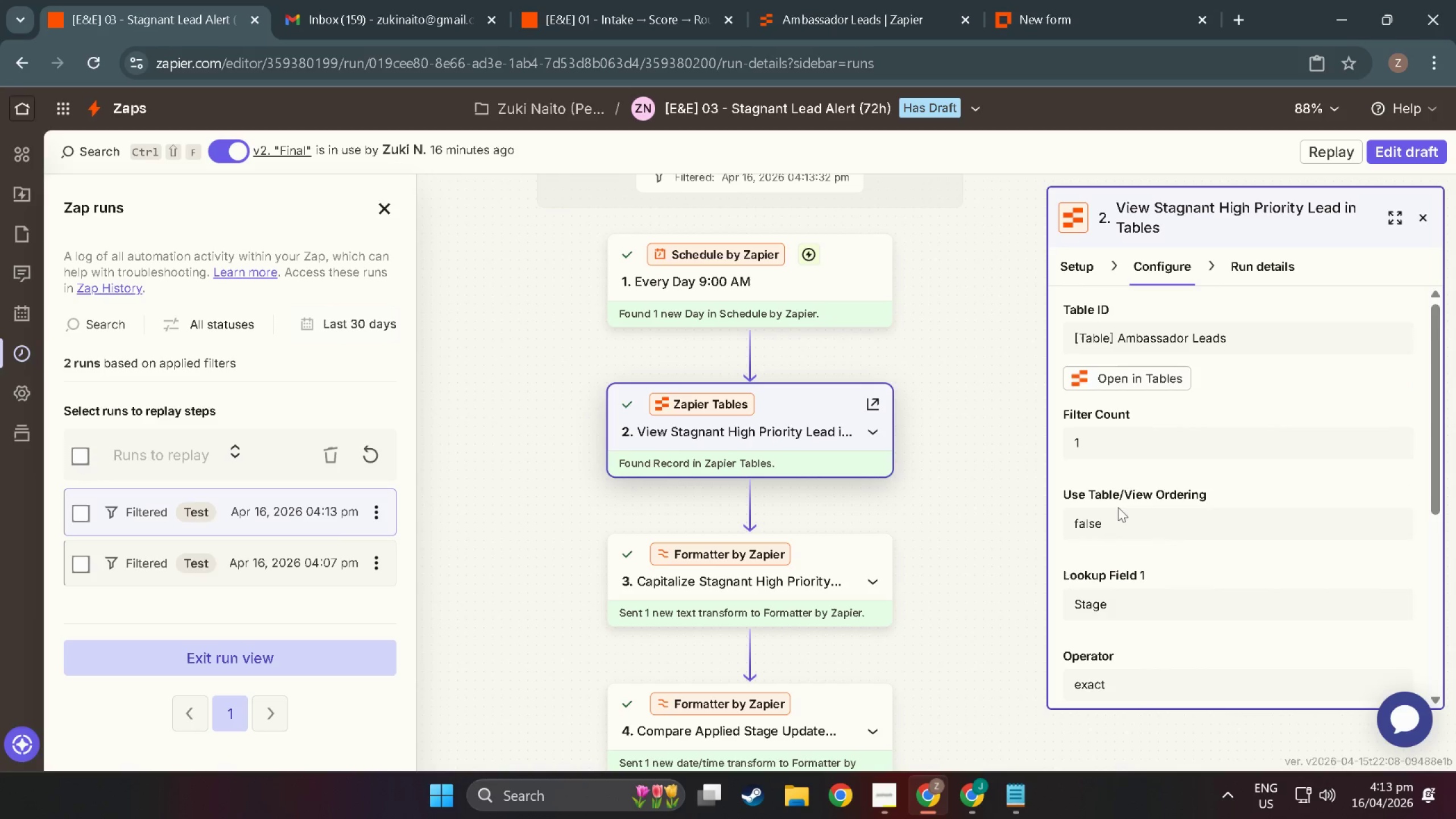 
scroll: coordinate [1118, 510], scroll_direction: down, amount: 1.0
 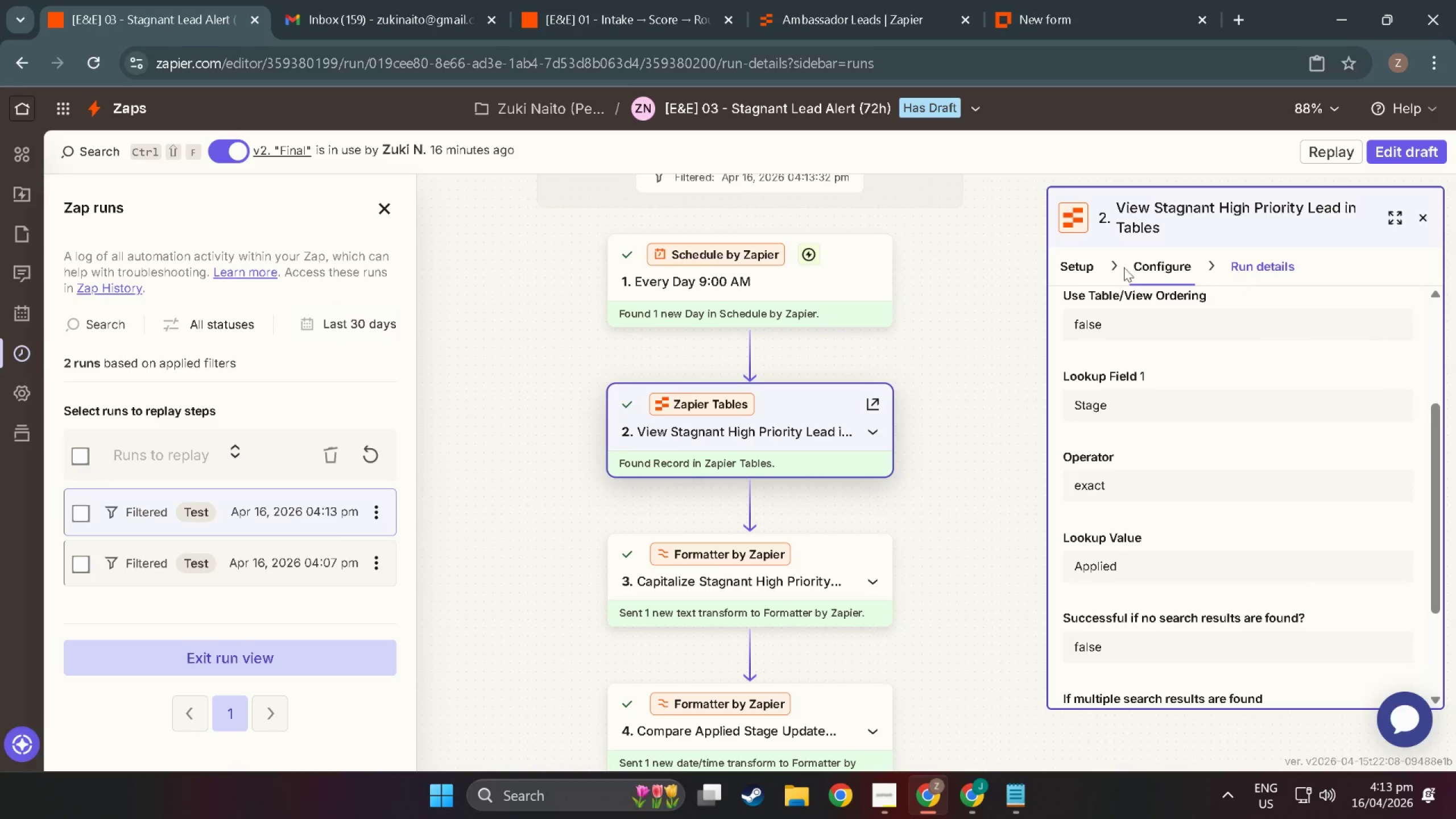 
left_click([1265, 262])
 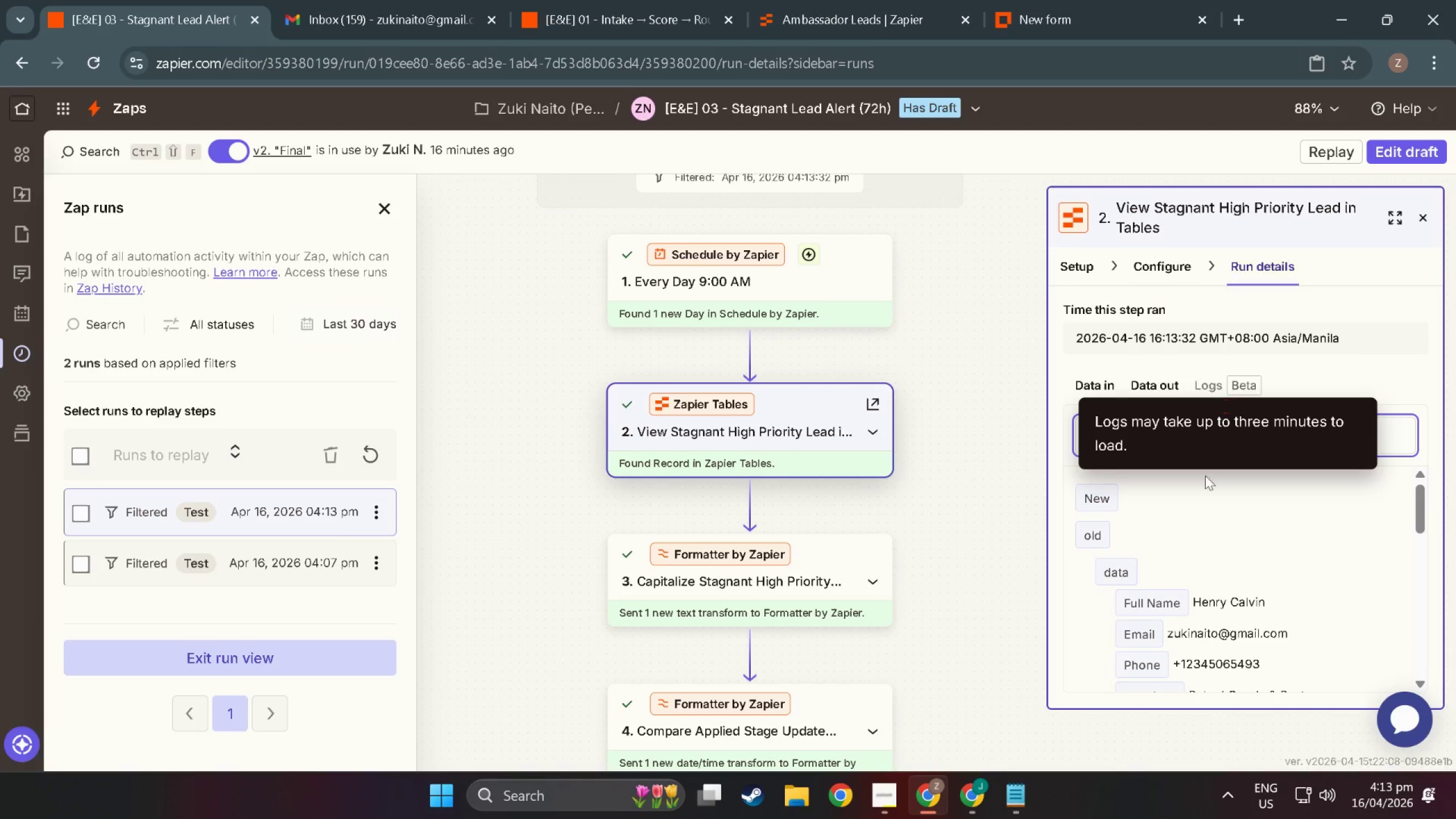 
scroll: coordinate [1194, 541], scroll_direction: down, amount: 4.0
 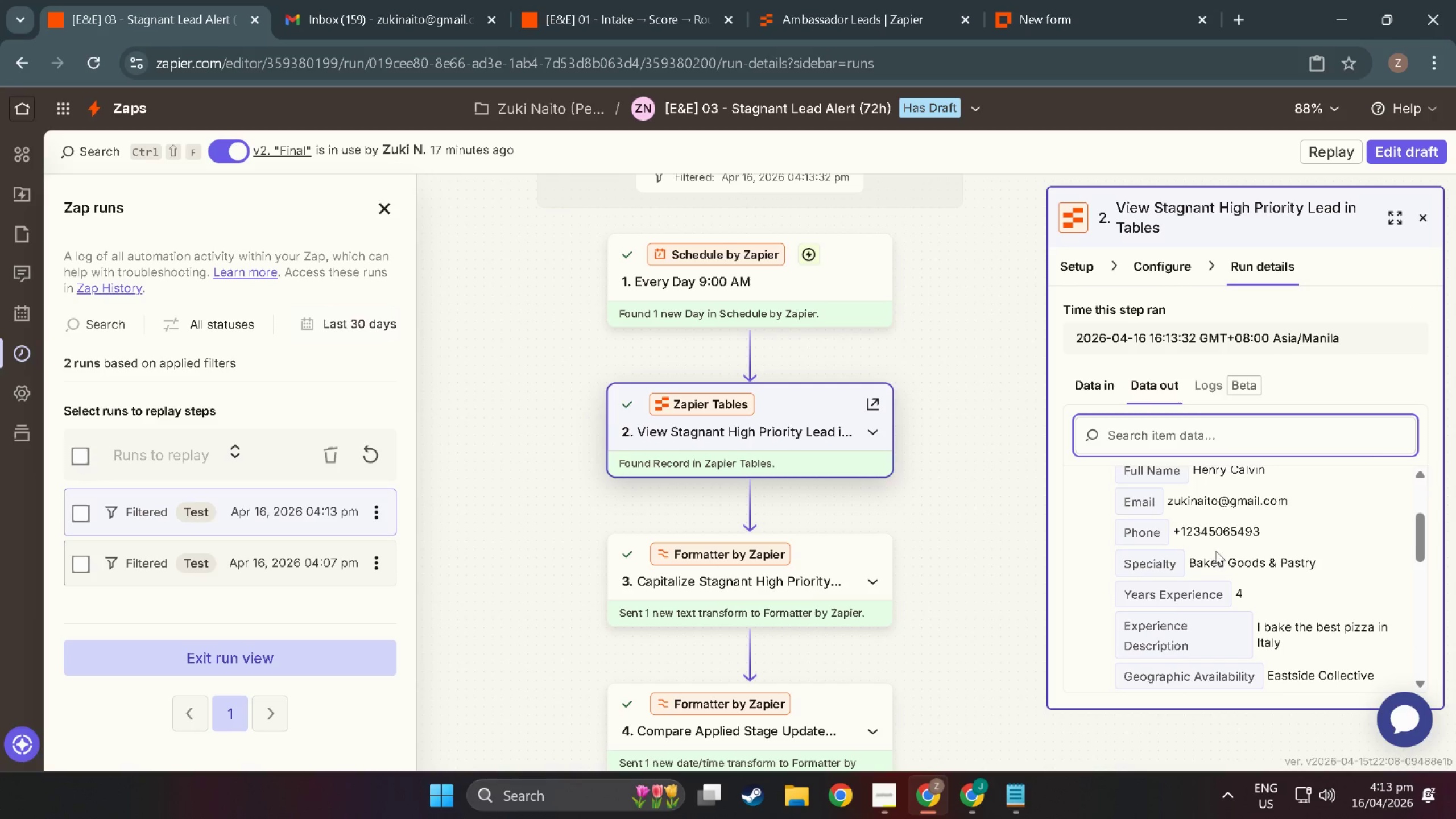 
scroll: coordinate [1218, 546], scroll_direction: up, amount: 1.0
 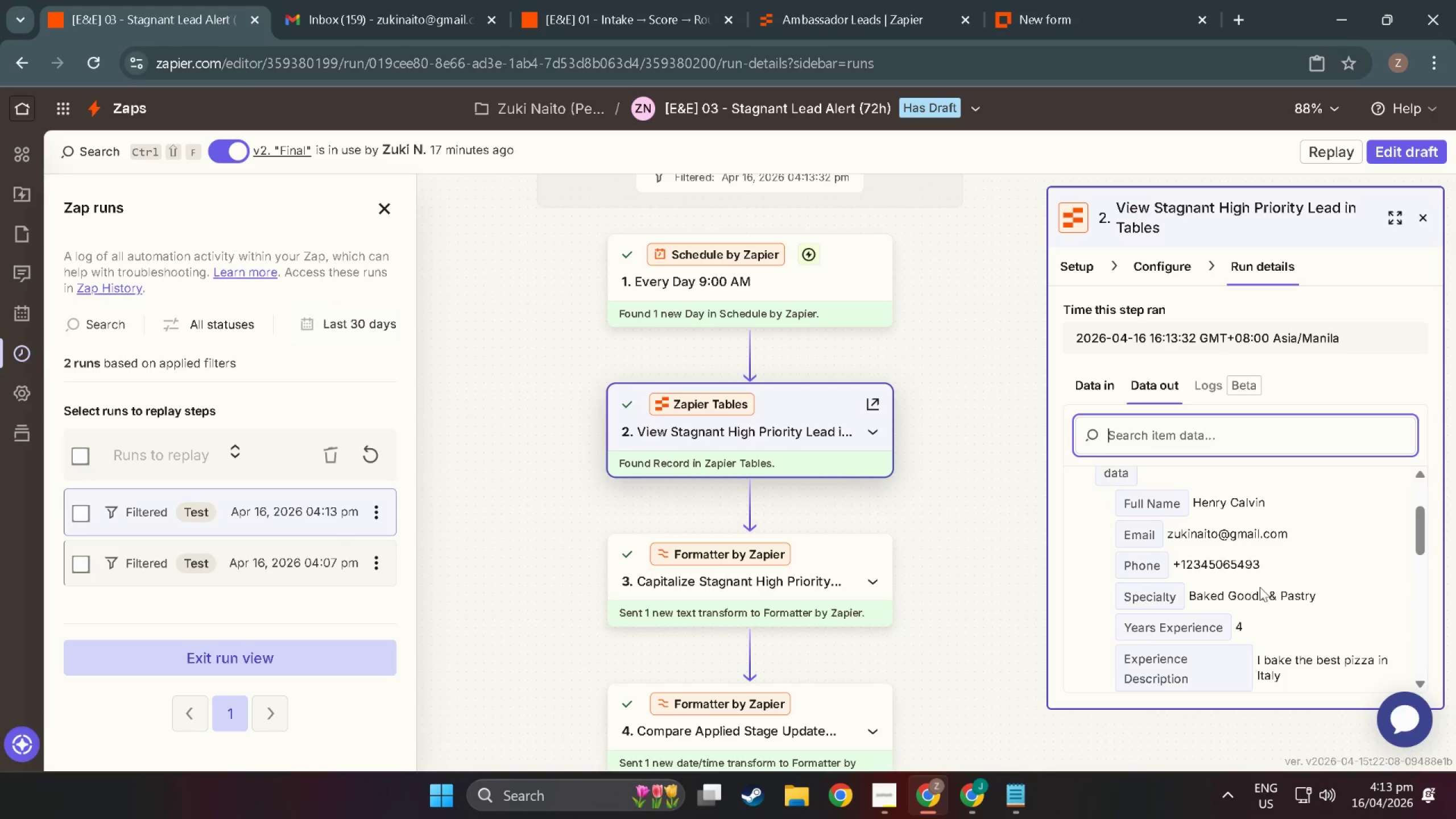 
scroll: coordinate [1322, 635], scroll_direction: down, amount: 7.0
 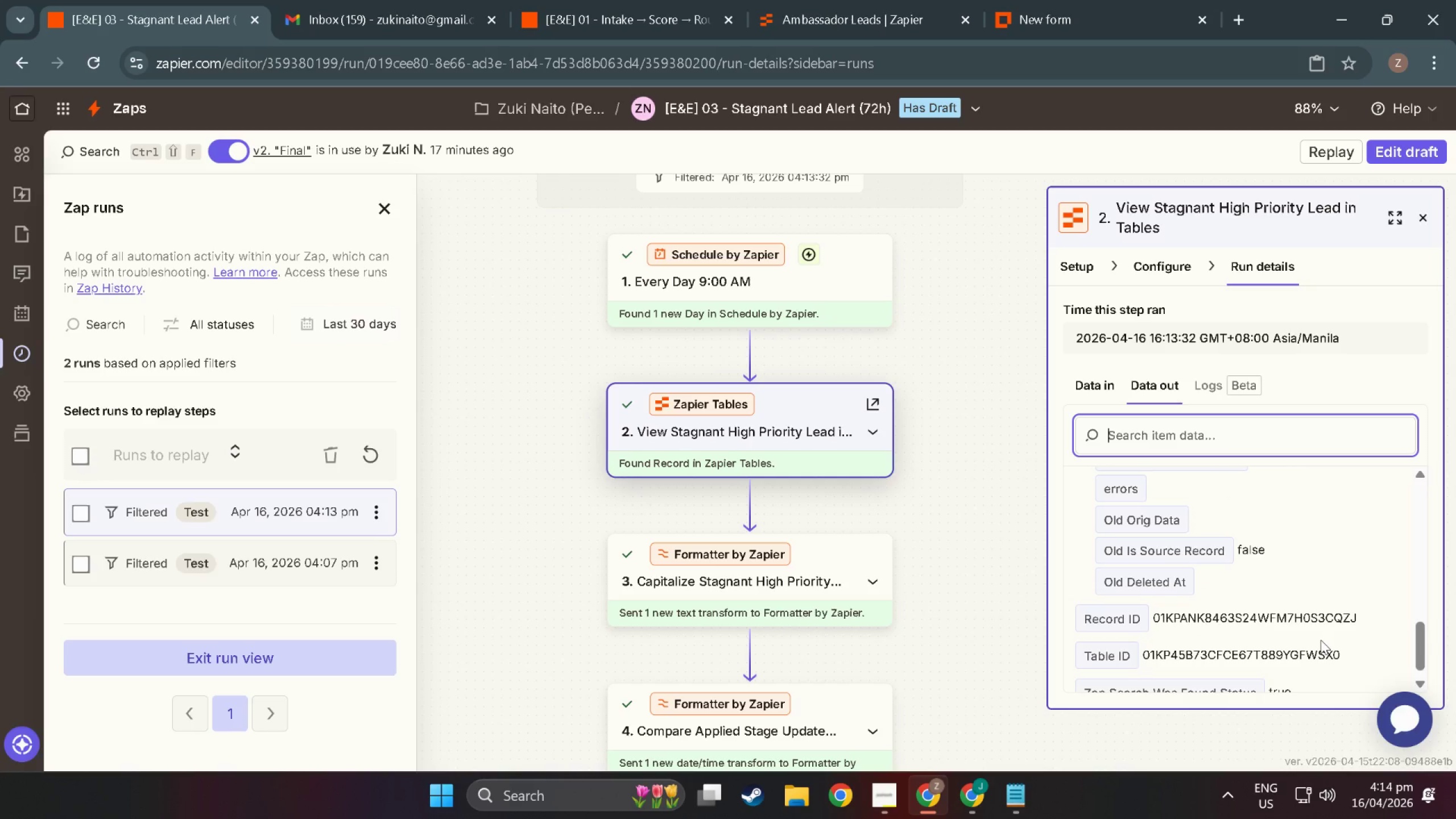 
scroll: coordinate [1319, 640], scroll_direction: up, amount: 2.0
 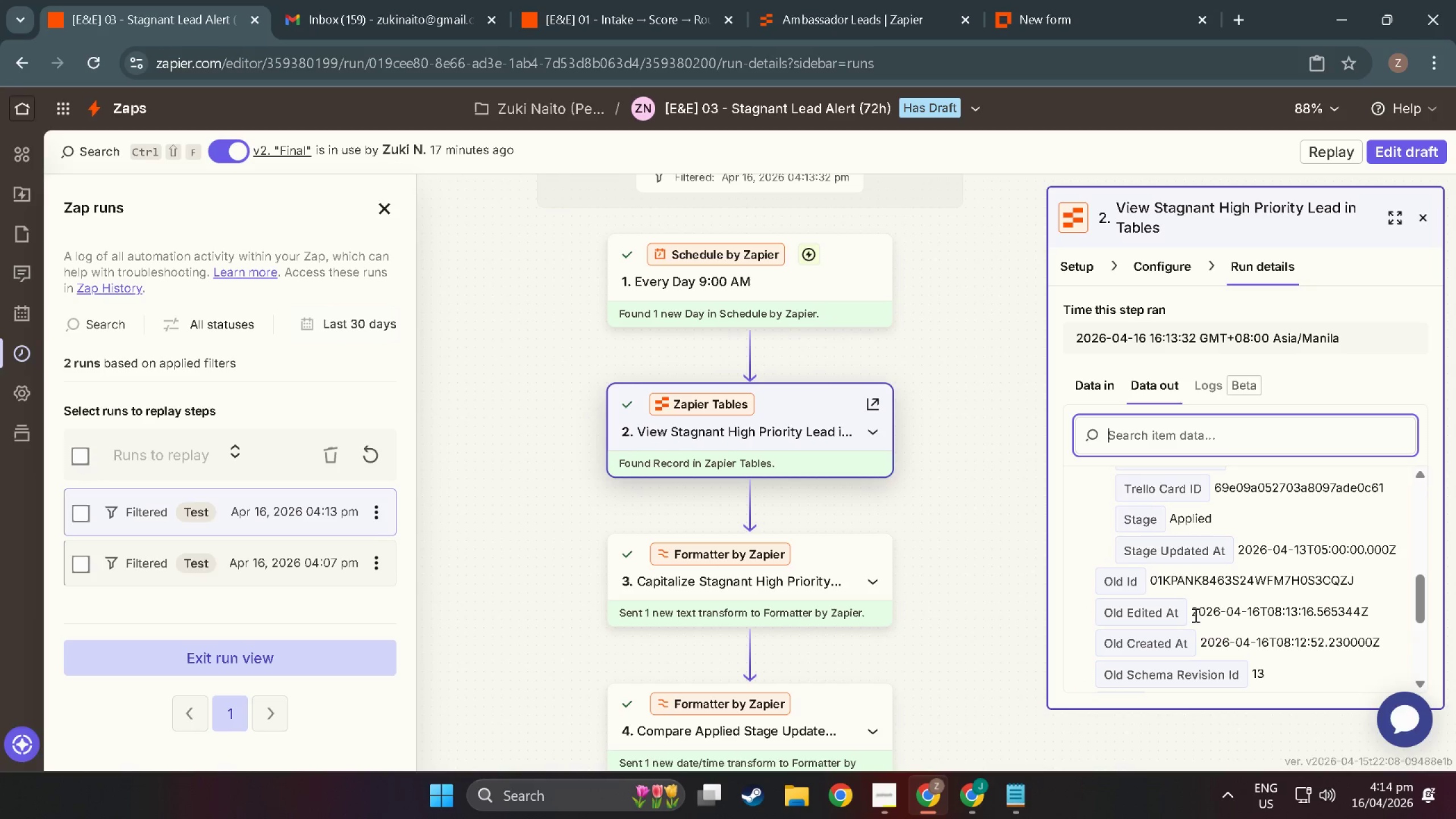 
scroll: coordinate [1215, 644], scroll_direction: down, amount: 1.0
 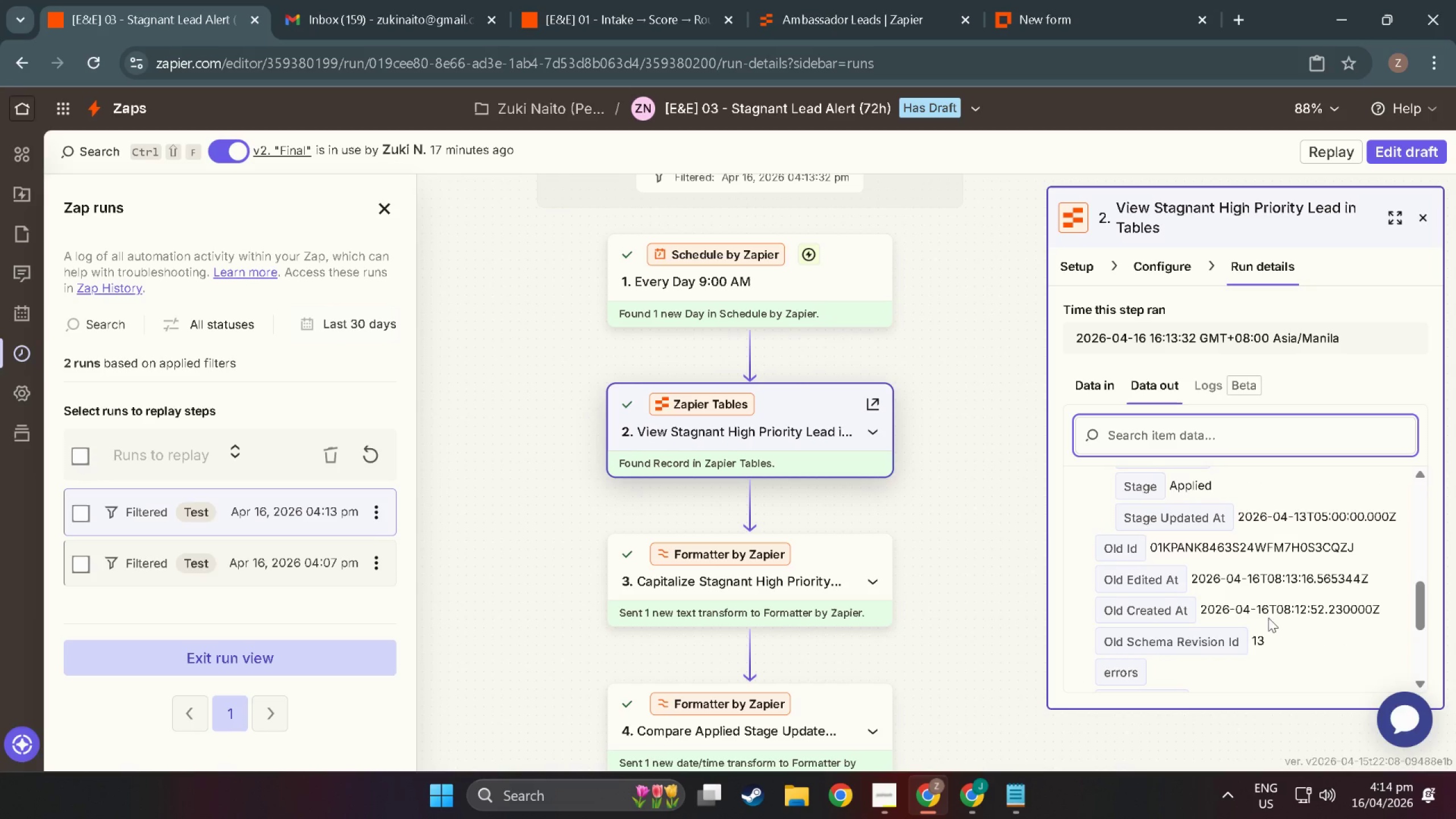 
left_click([780, 466])
 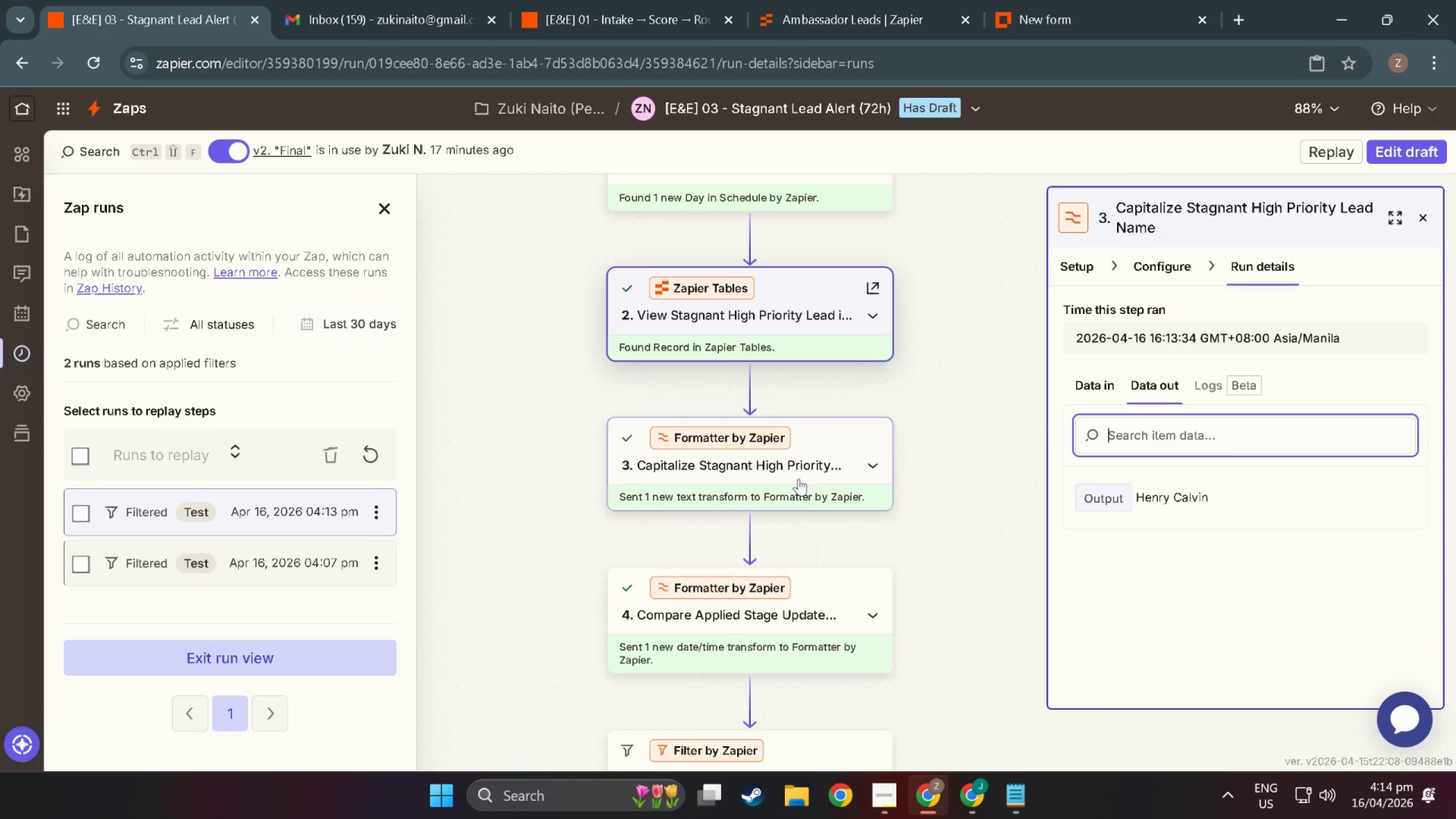 
scroll: coordinate [801, 524], scroll_direction: down, amount: 10.0
 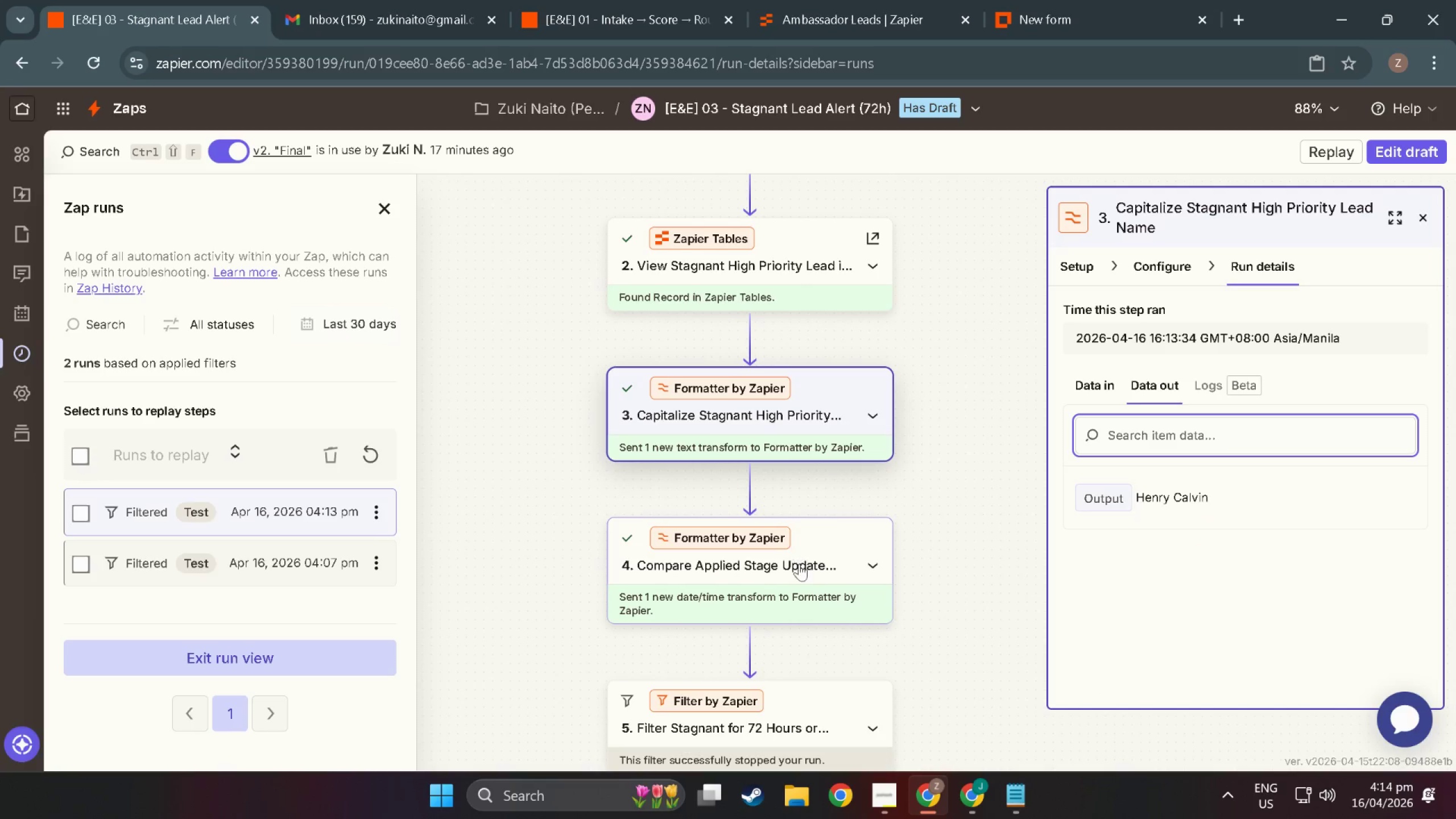 
left_click([799, 570])
 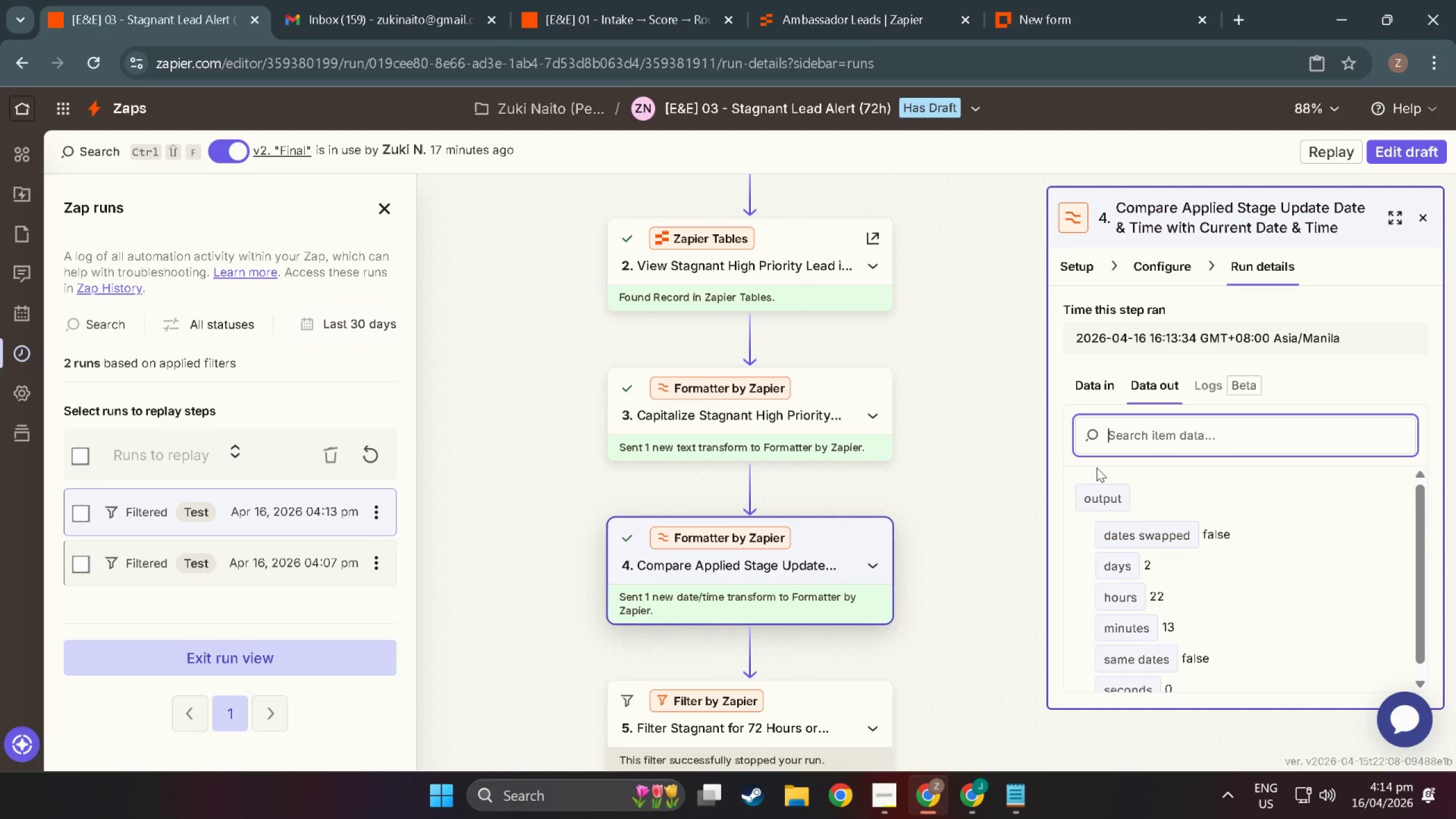 
scroll: coordinate [1303, 593], scroll_direction: down, amount: 10.0
 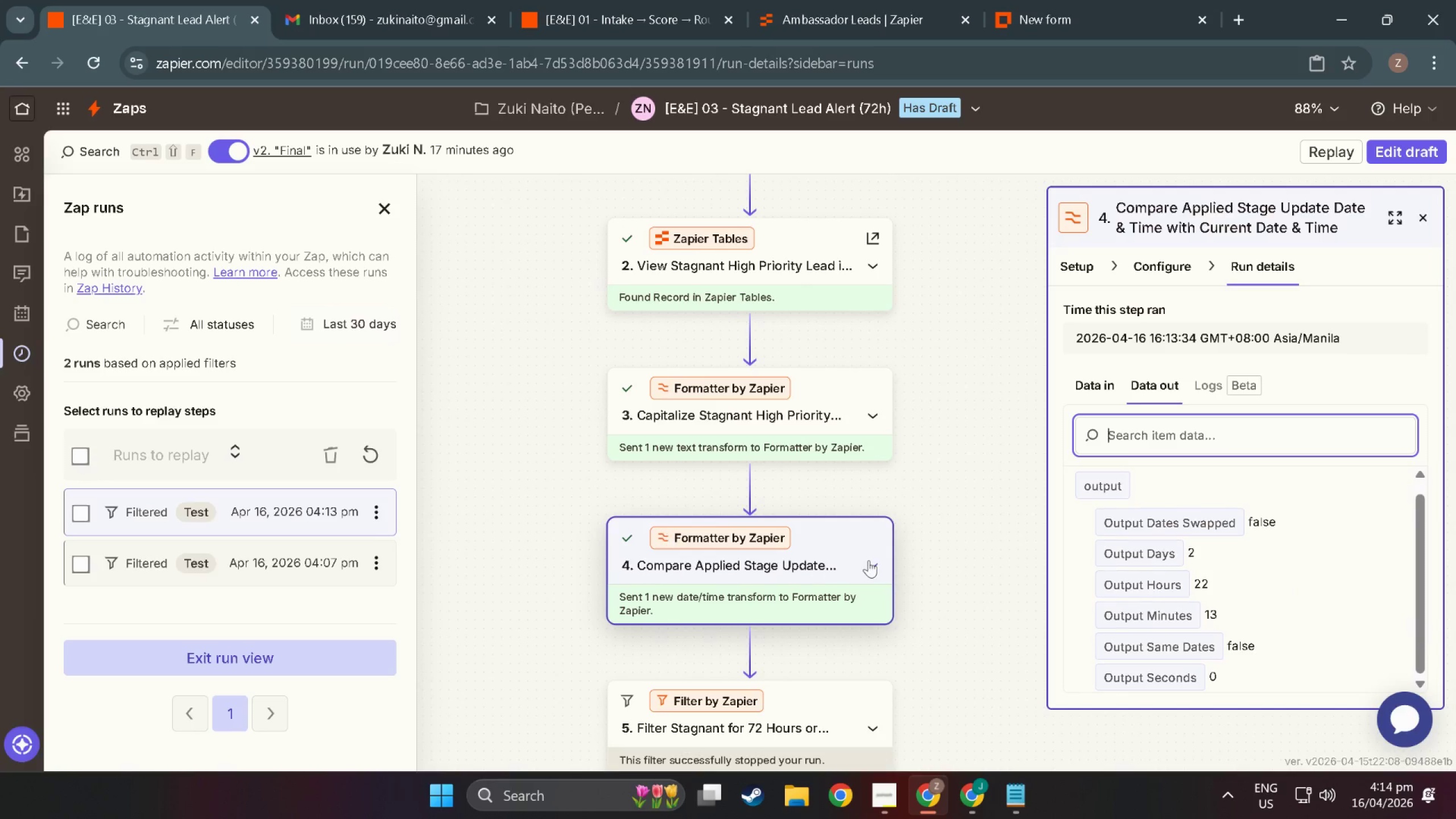 
left_click([760, 584])
 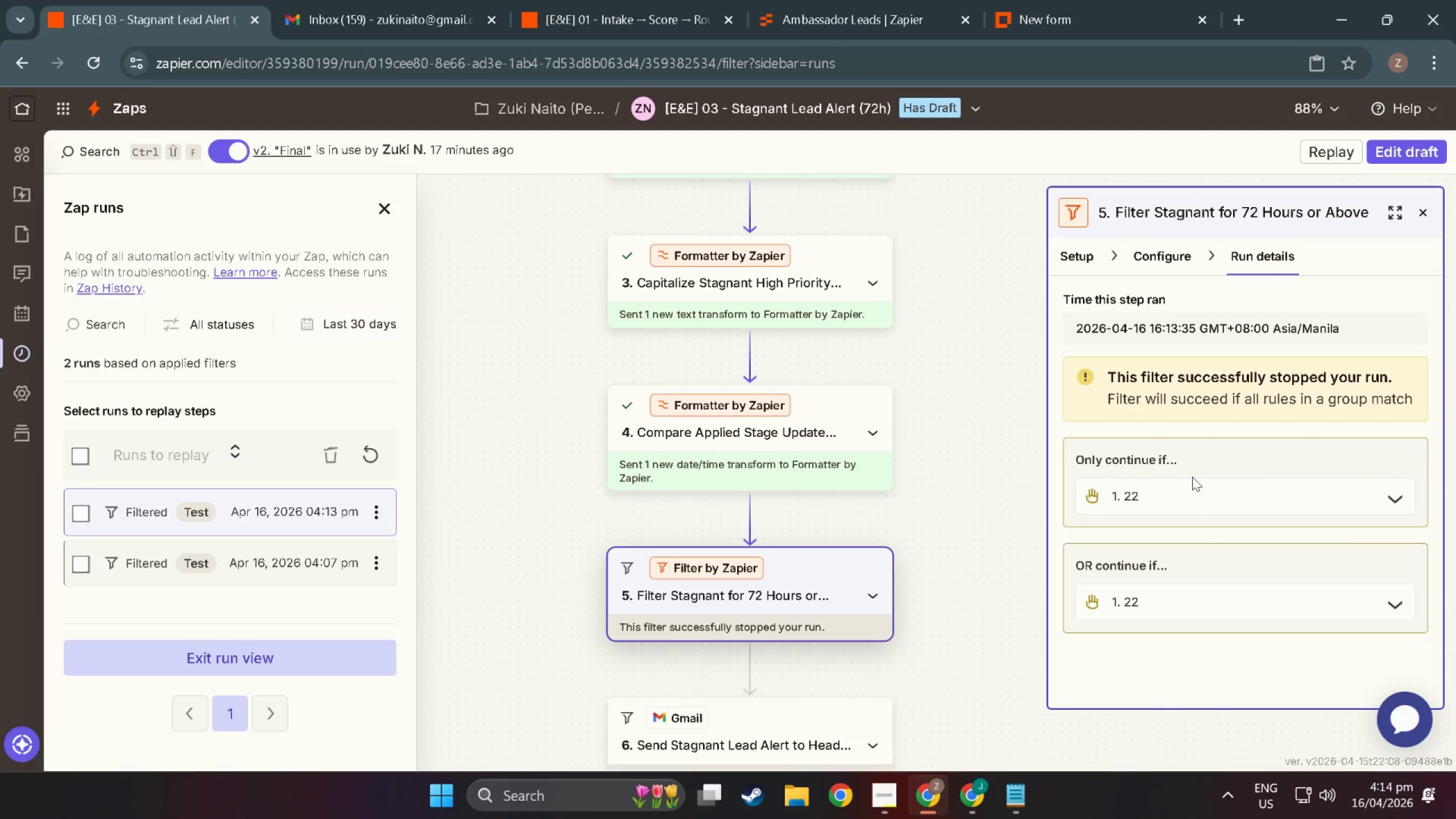 
scroll: coordinate [1192, 506], scroll_direction: down, amount: 10.0
 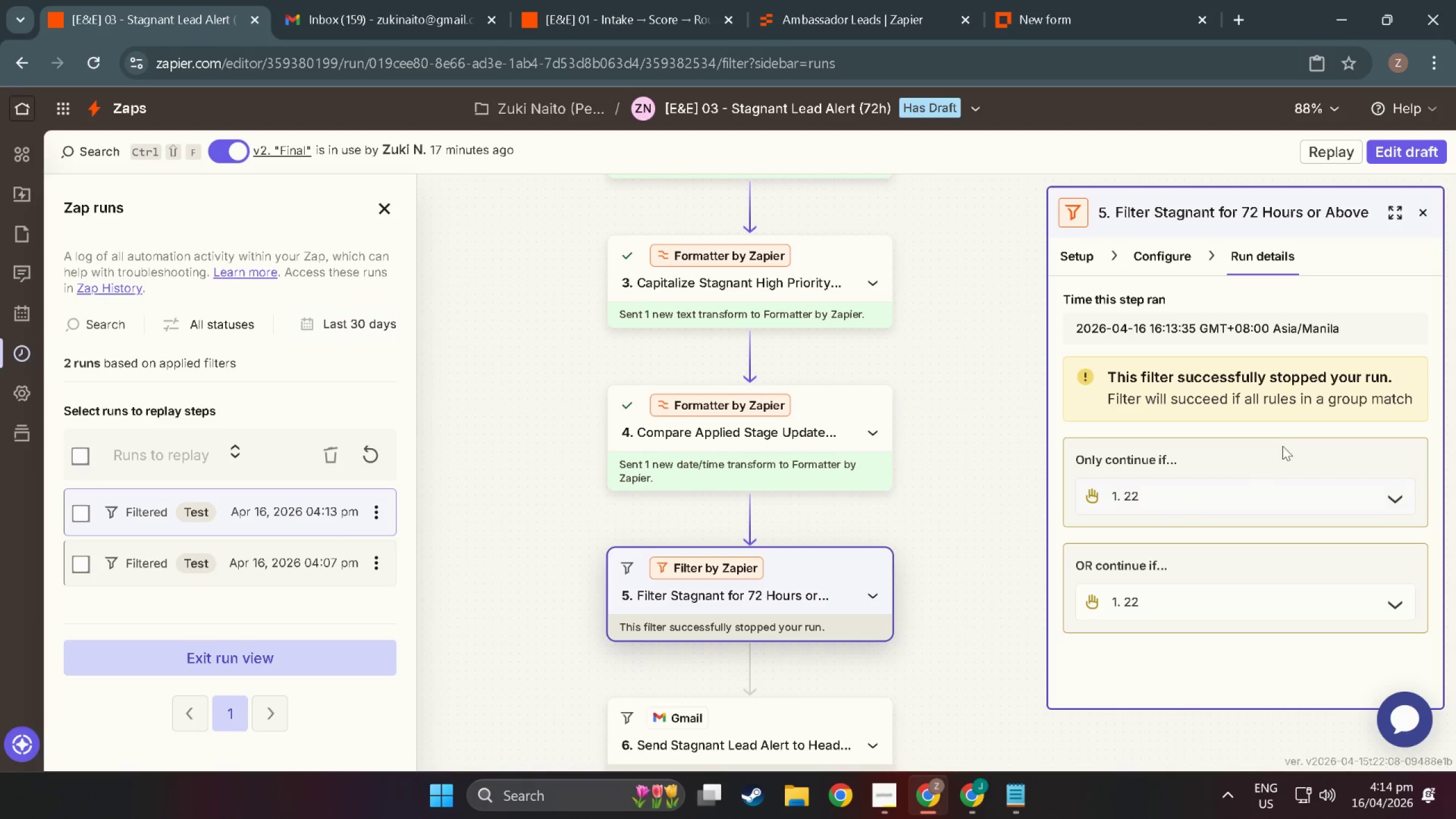 
left_click([1159, 263])
 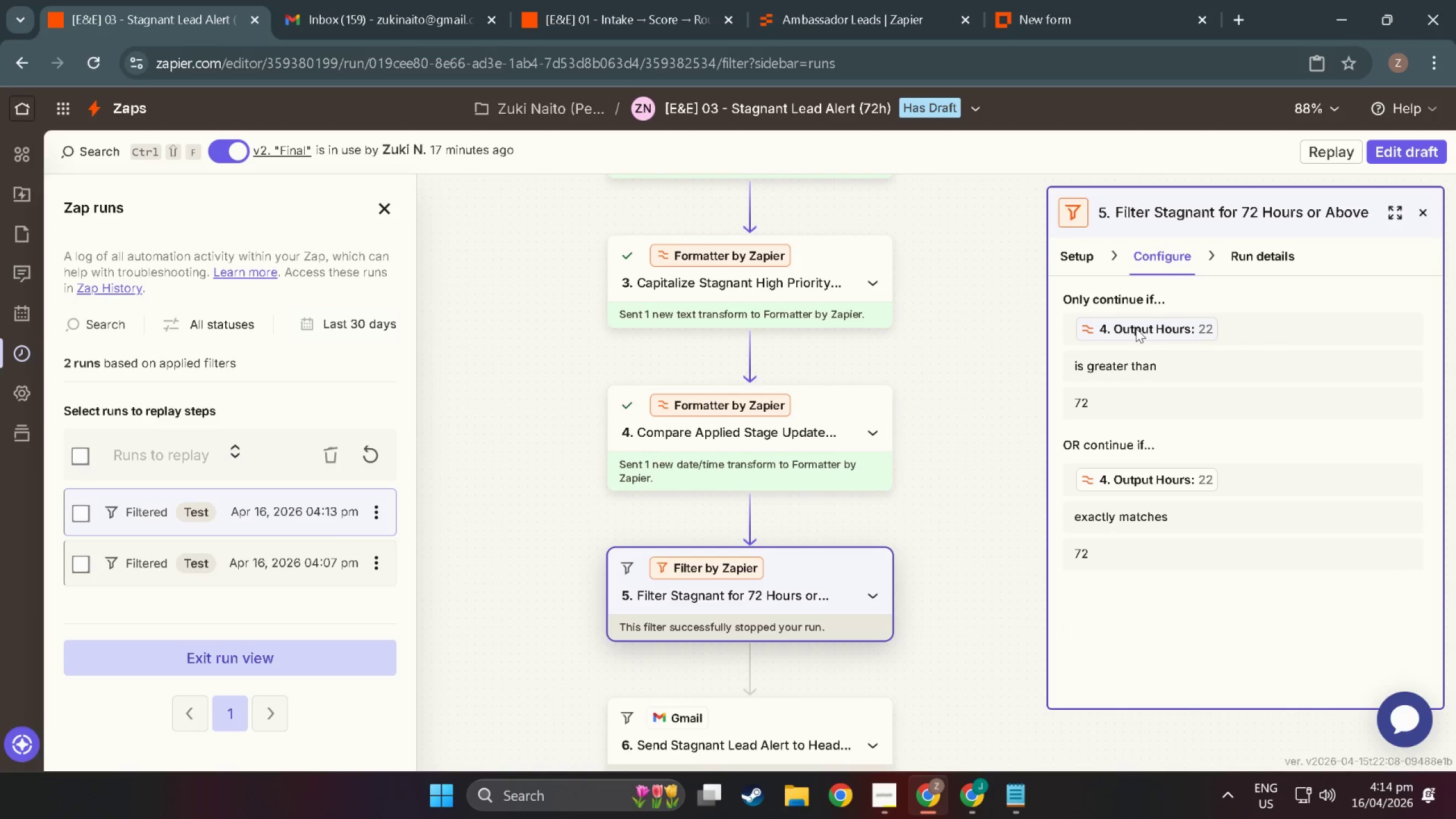 
wait(11.08)
 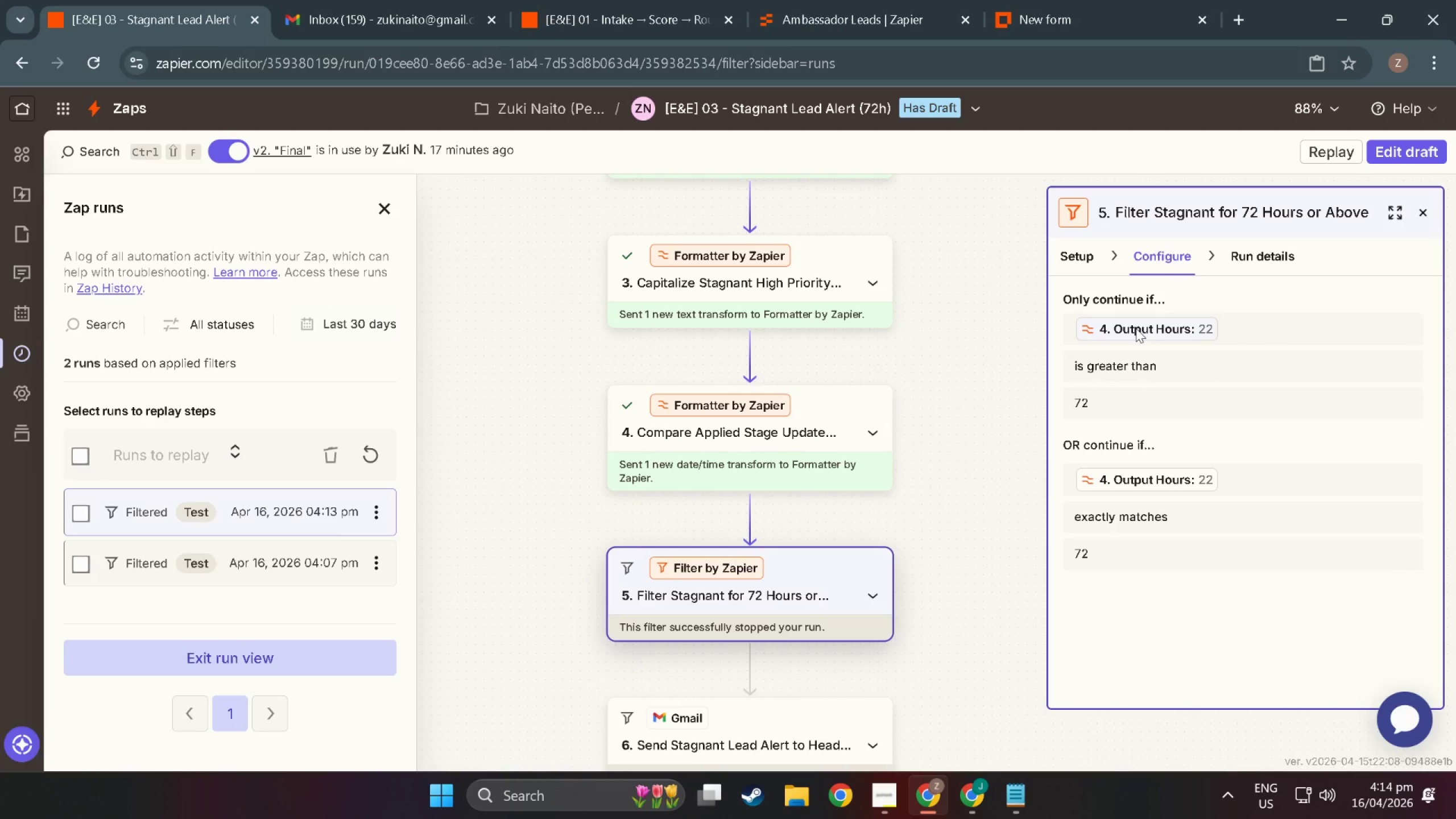 
left_click([772, 431])
 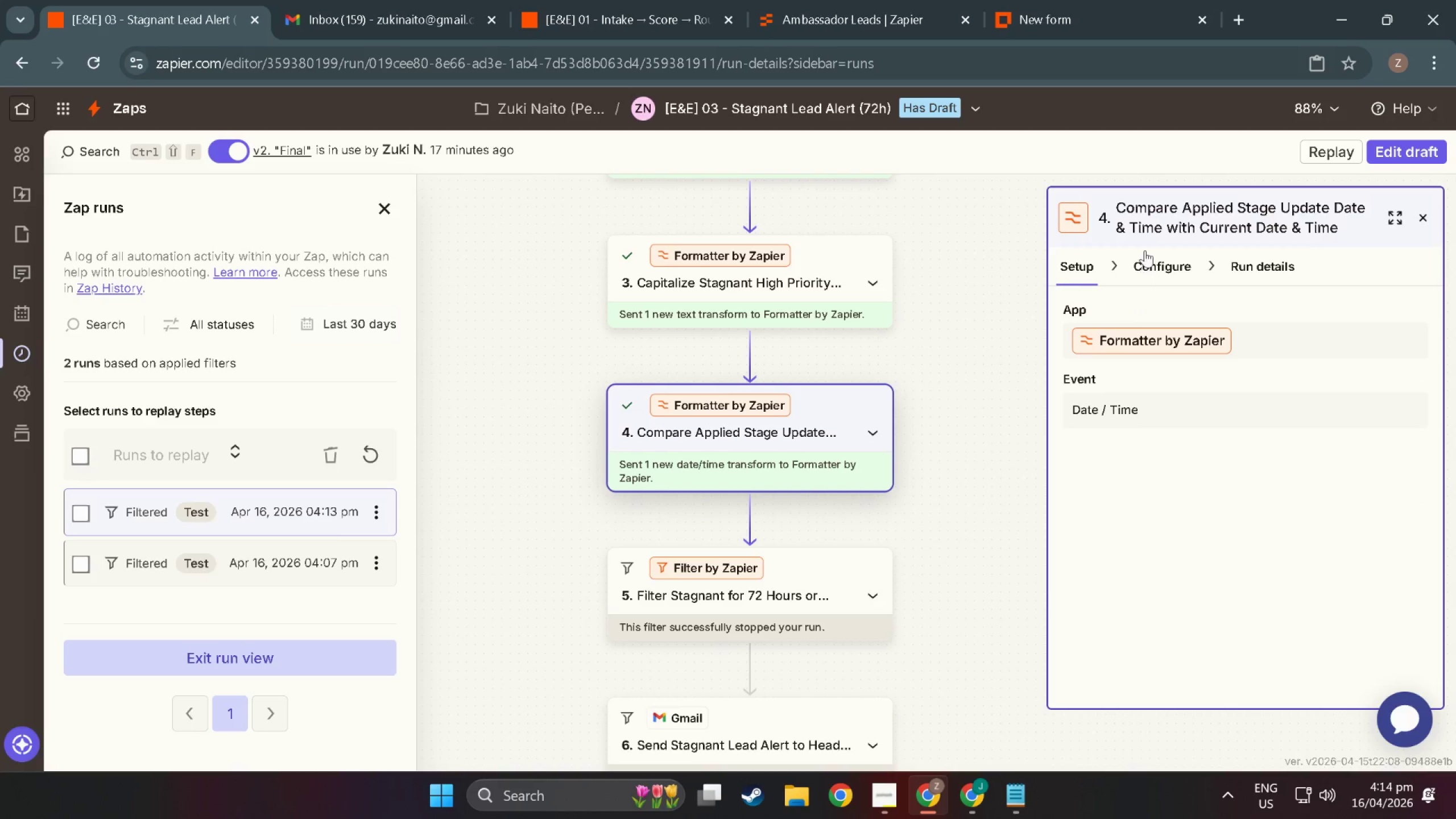 
left_click([1159, 270])
 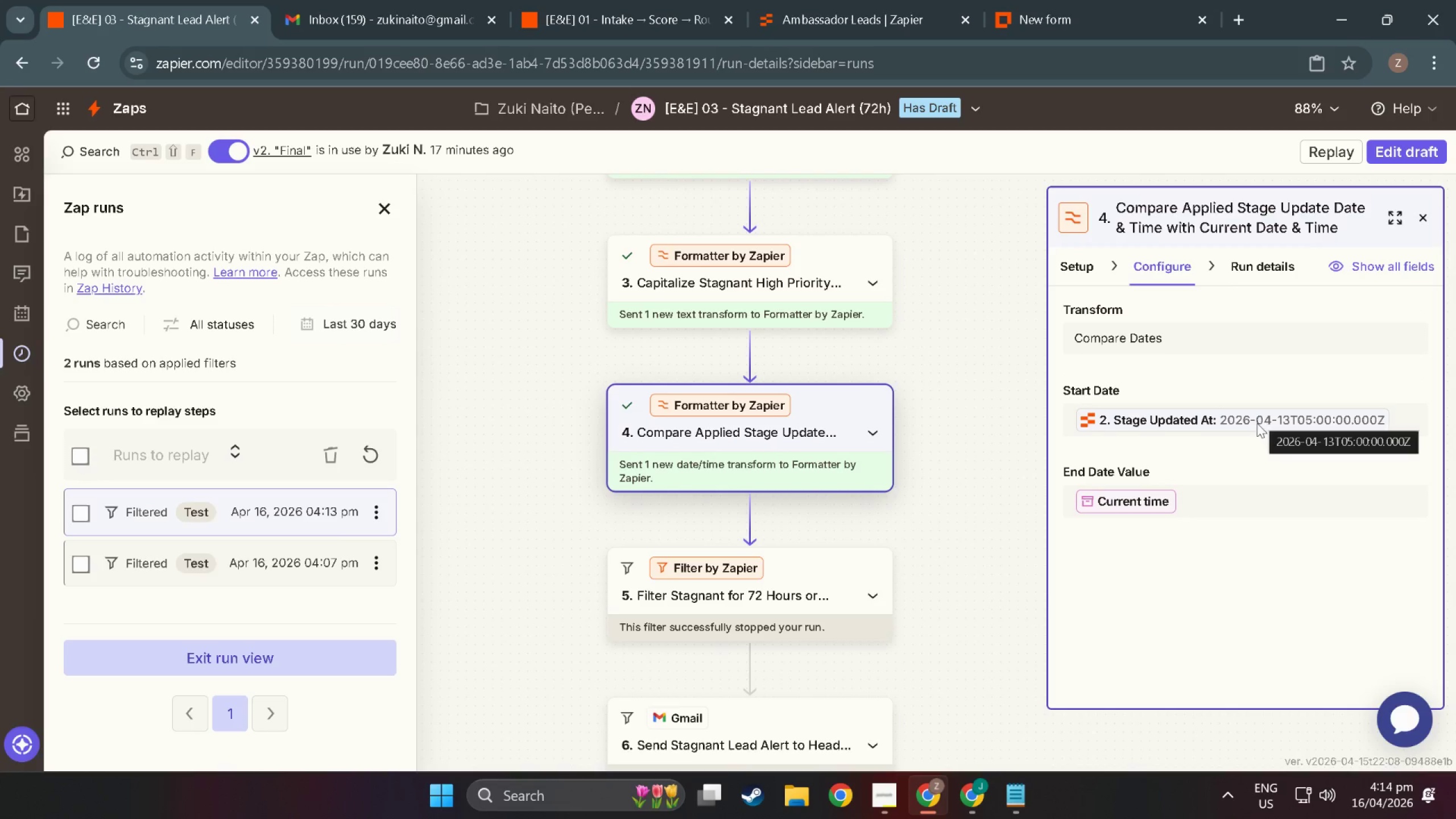 
left_click([1257, 424])
 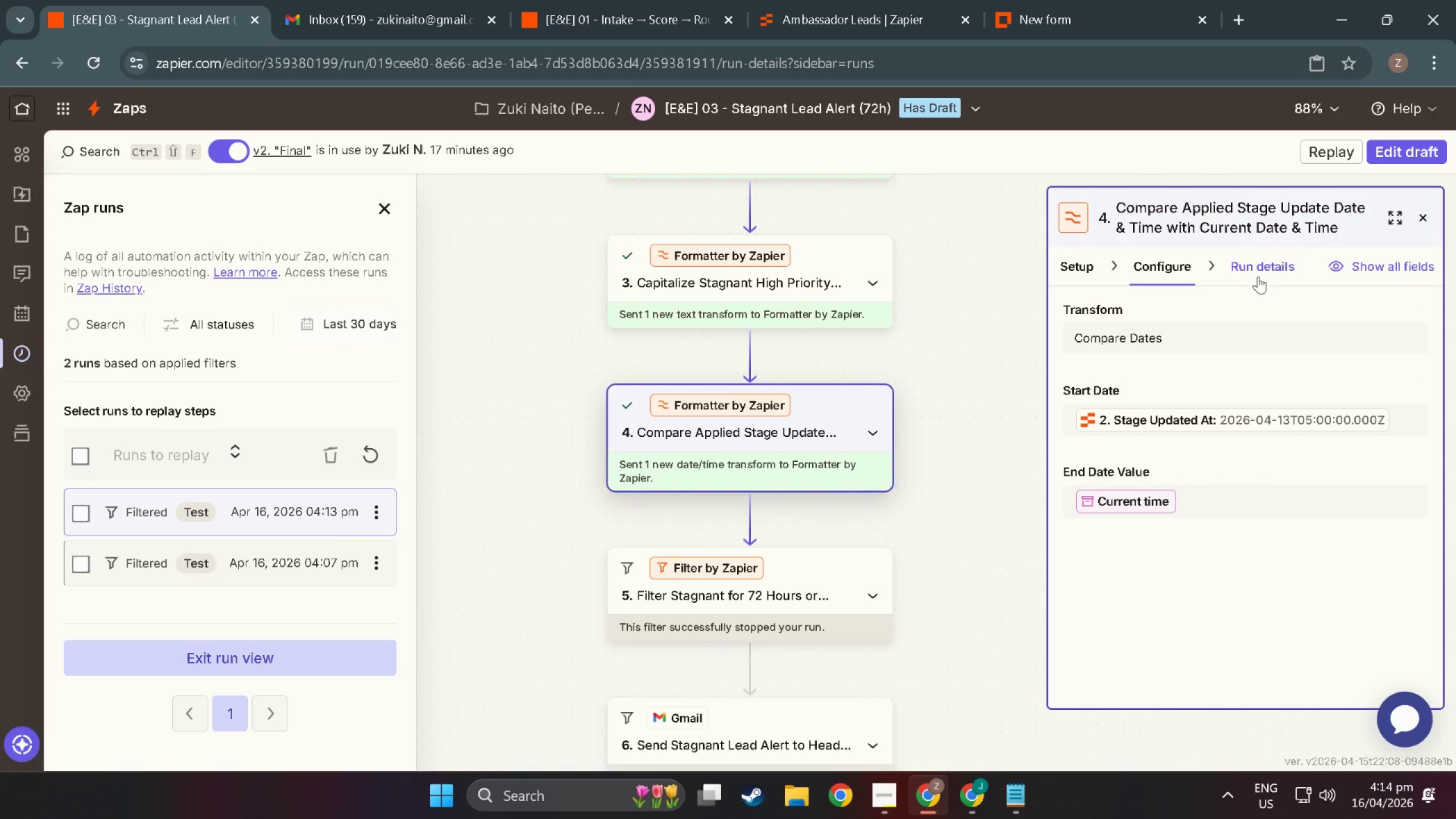 
left_click([1258, 269])
 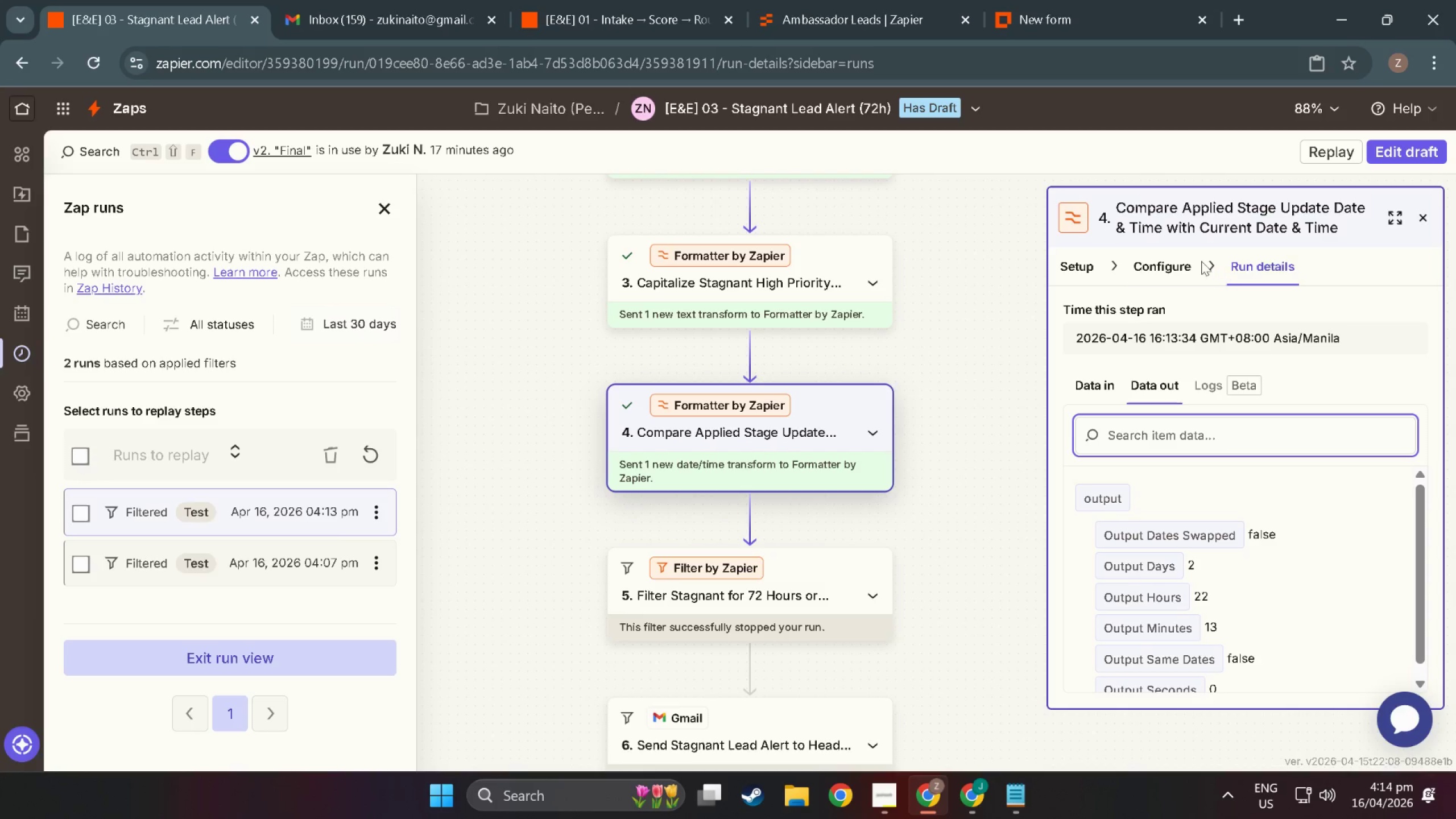 
left_click([1172, 259])
 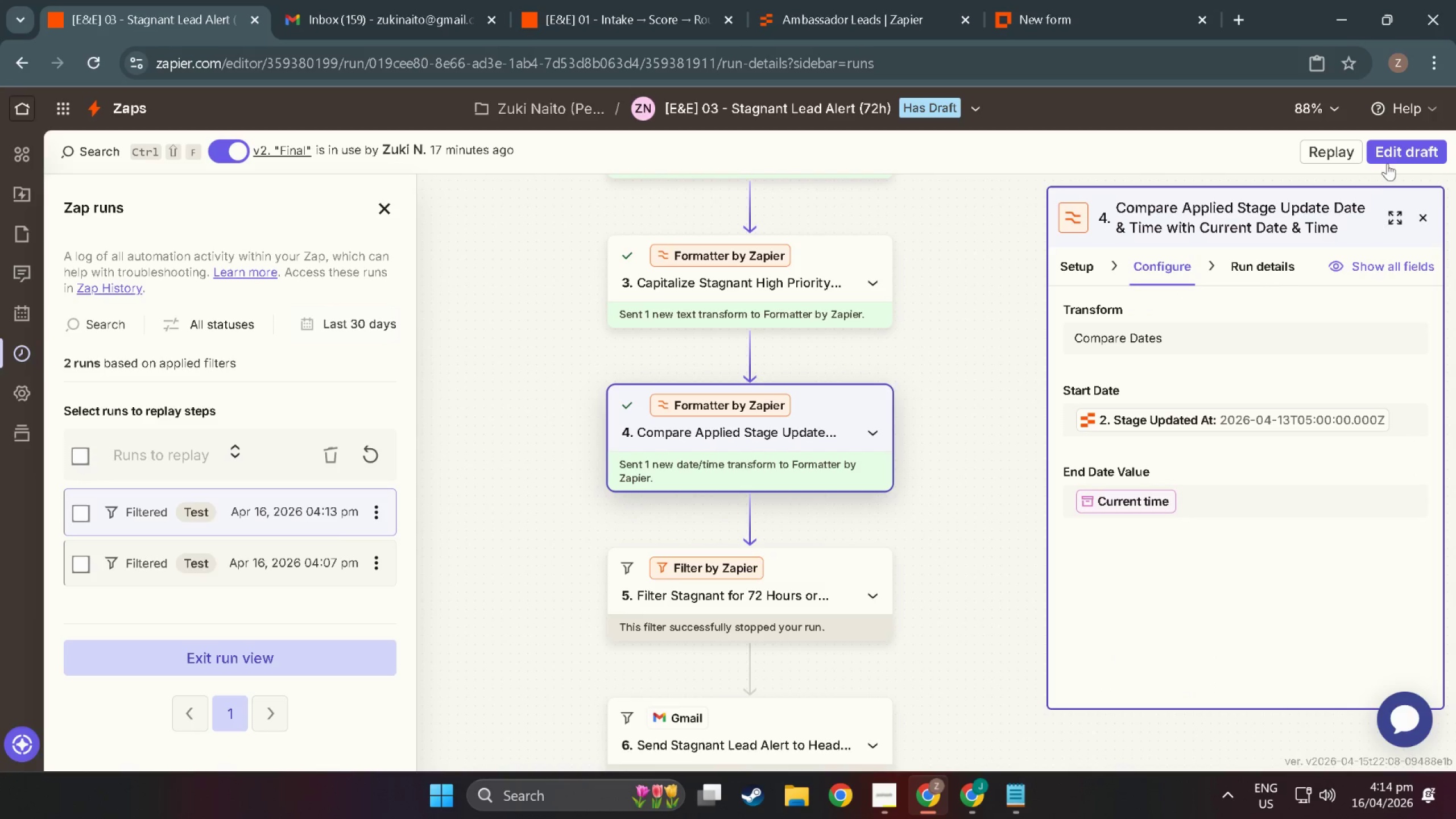 
left_click([1387, 163])
 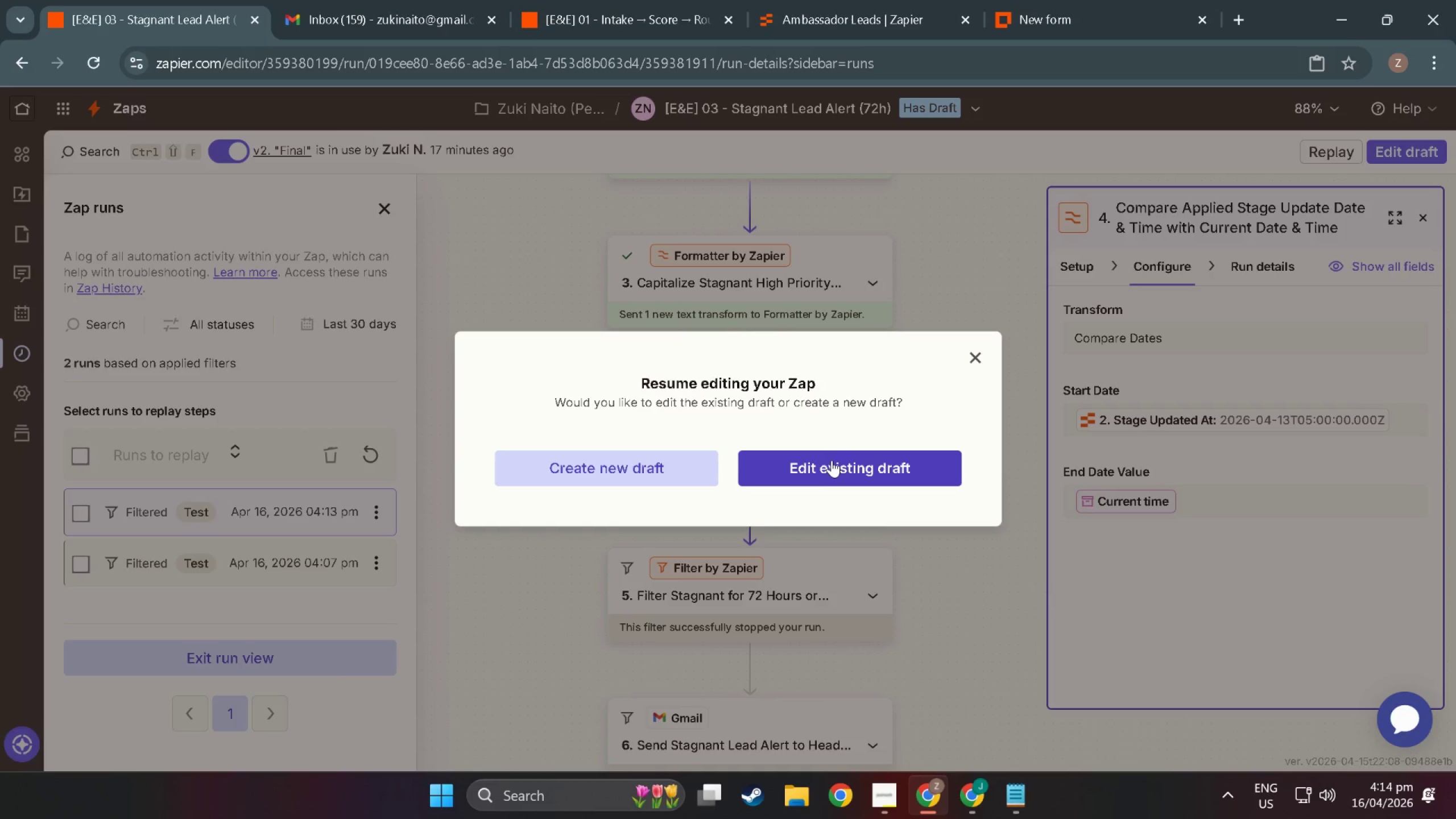 
left_click([832, 460])
 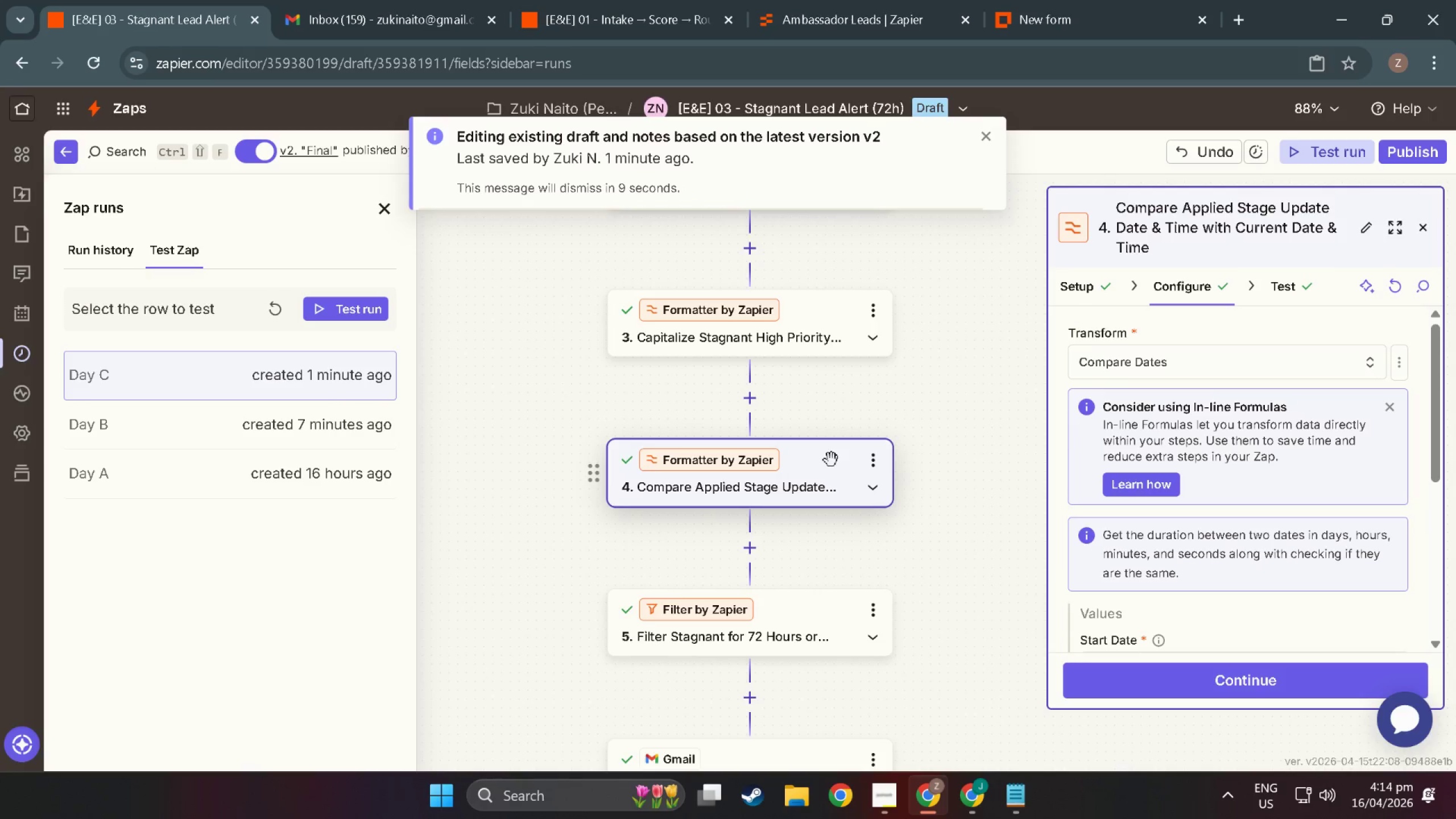 
scroll: coordinate [766, 532], scroll_direction: up, amount: 10.0
 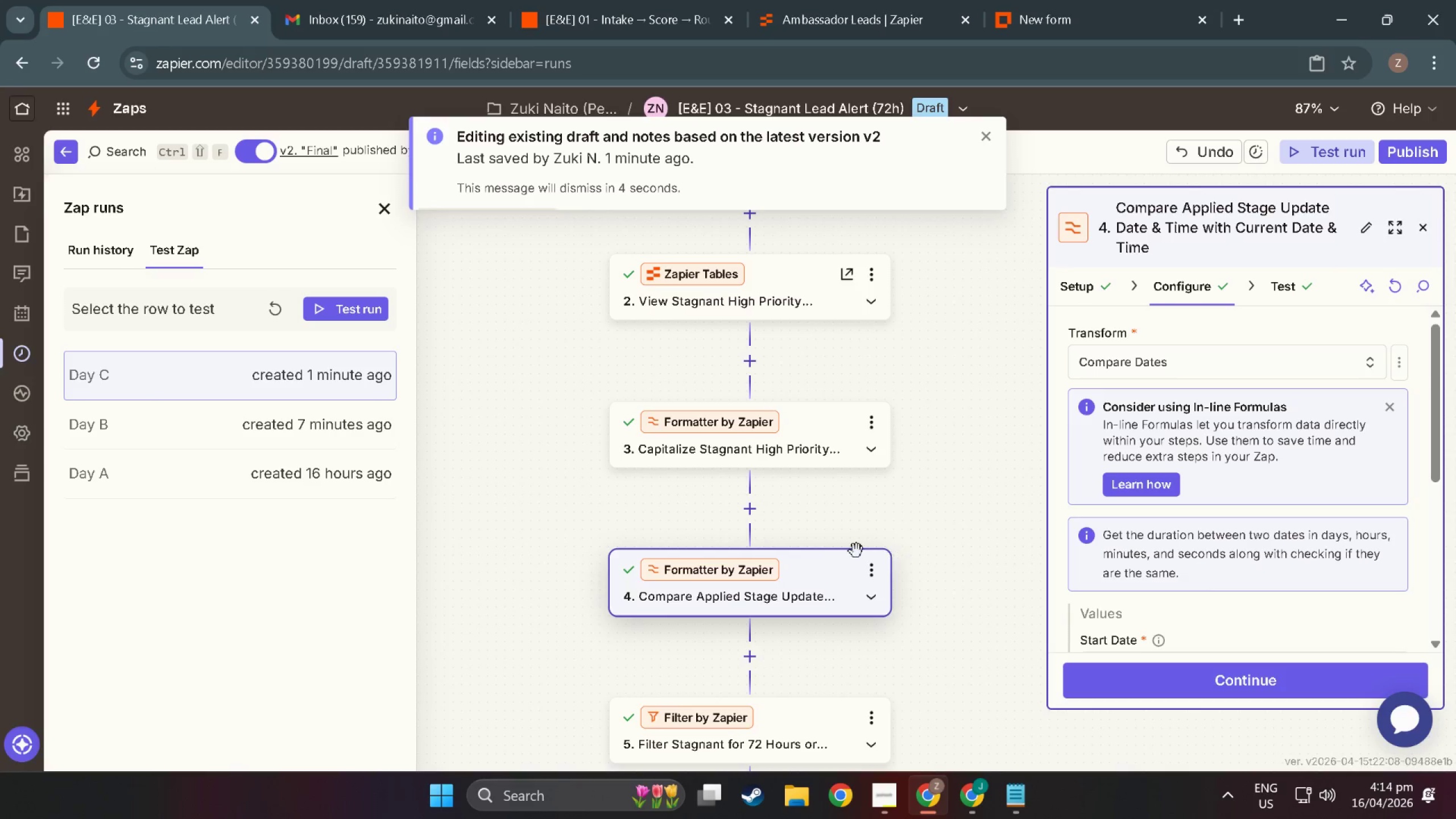 
scroll: coordinate [818, 554], scroll_direction: down, amount: 3.0
 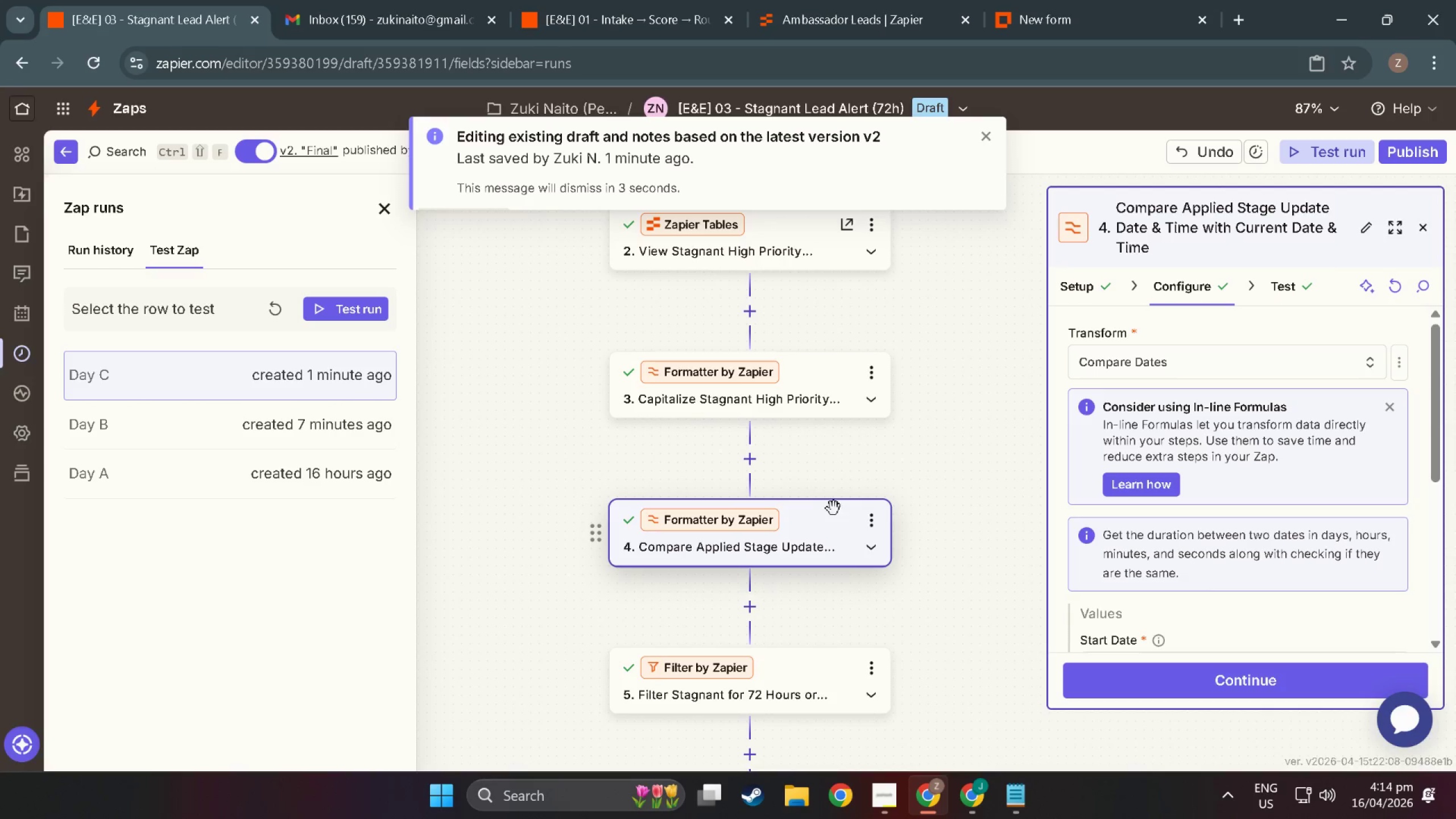 
scroll: coordinate [821, 511], scroll_direction: up, amount: 11.0
 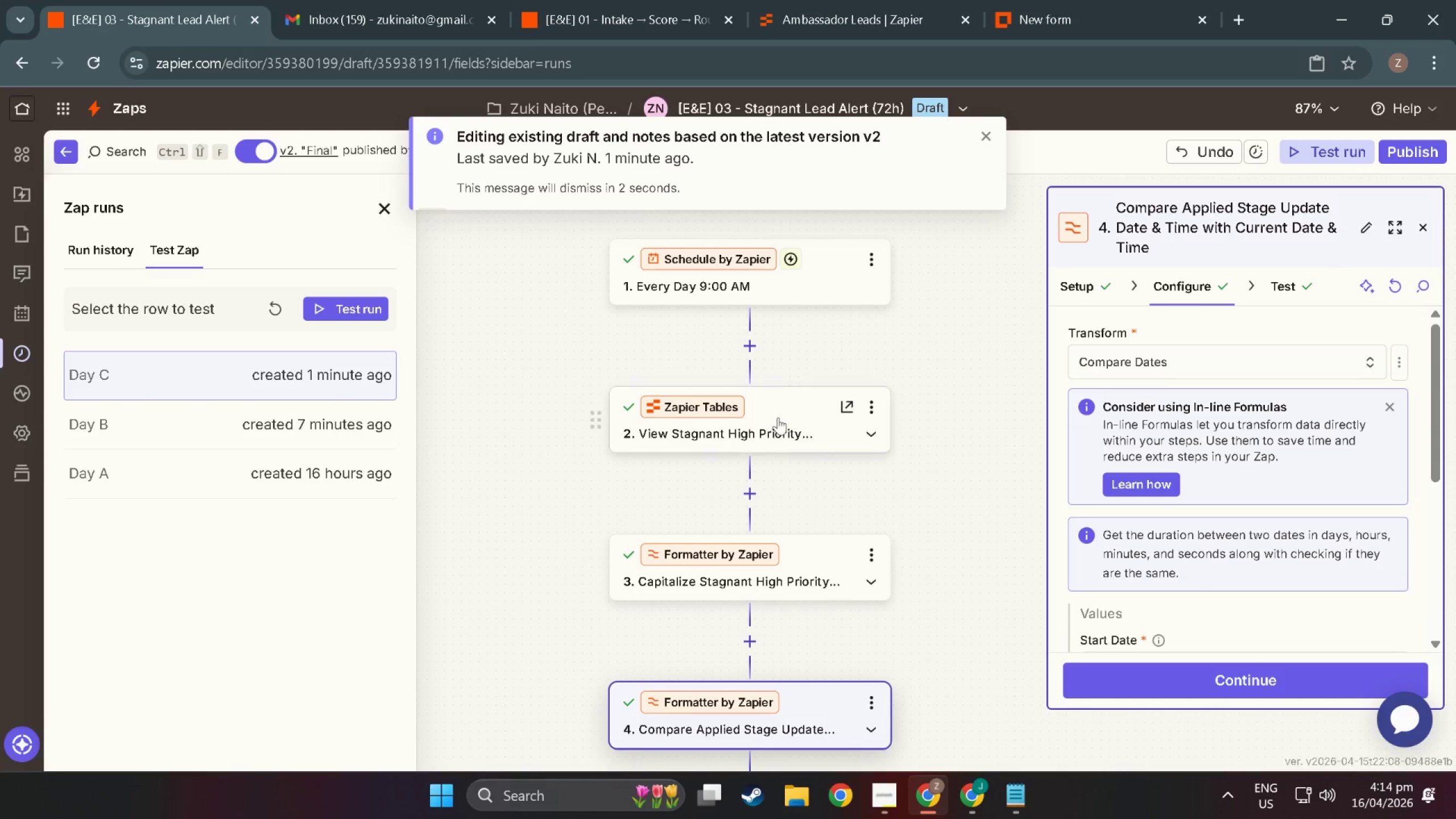 
left_click([788, 428])
 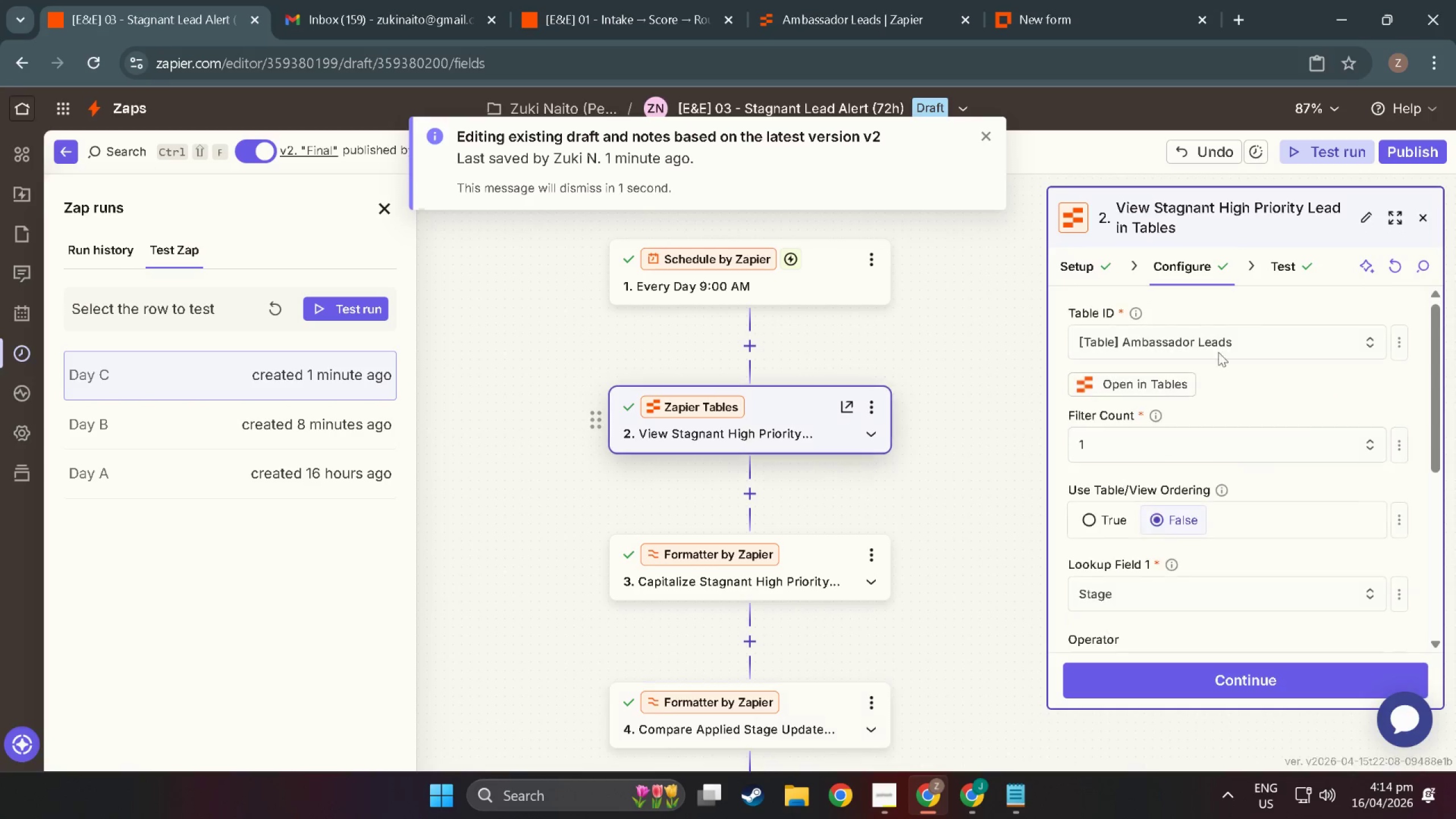 
scroll: coordinate [1188, 497], scroll_direction: down, amount: 8.0
 